 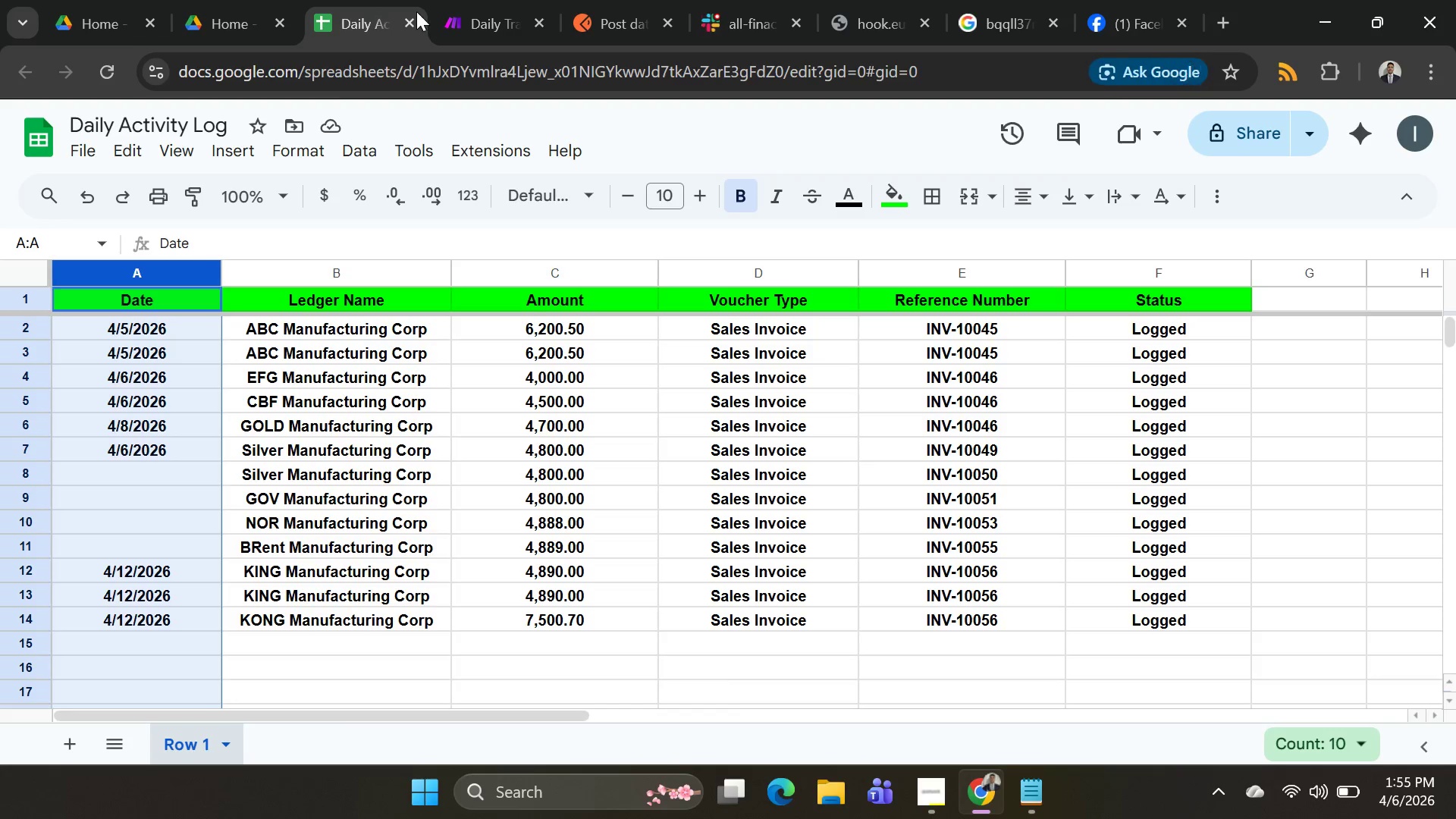 
left_click([470, 24])
 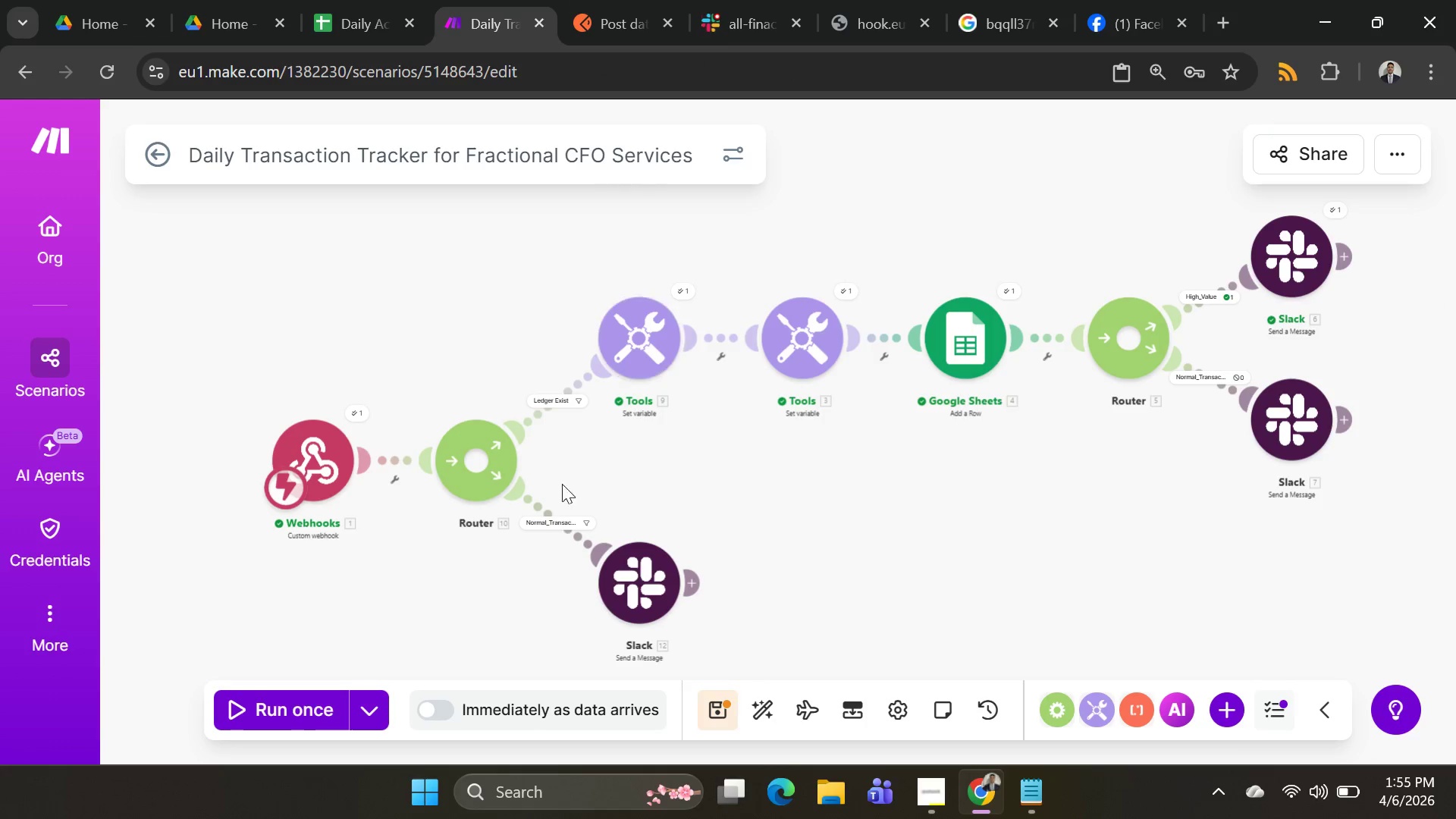 
left_click([558, 526])
 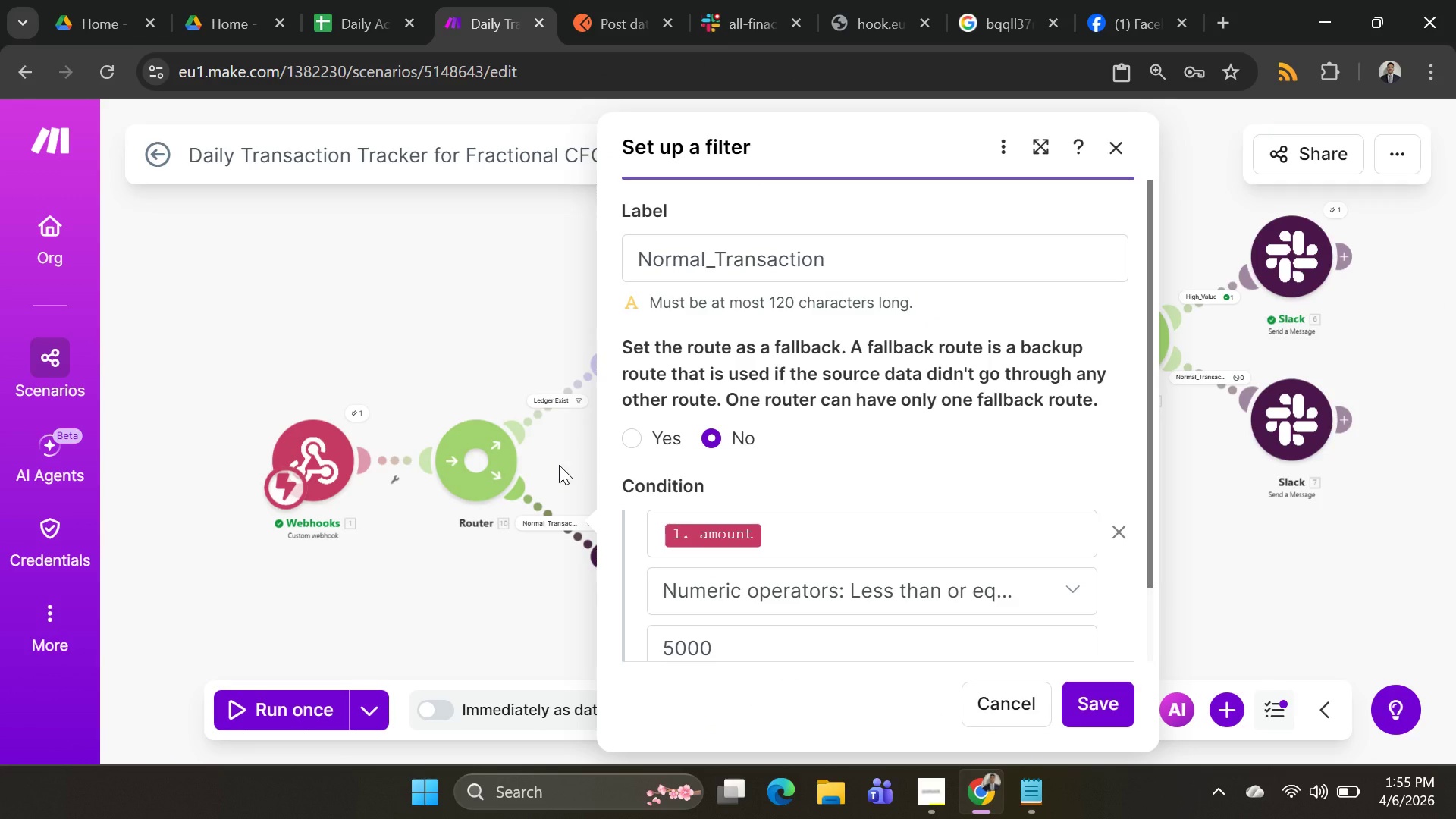 
wait(5.22)
 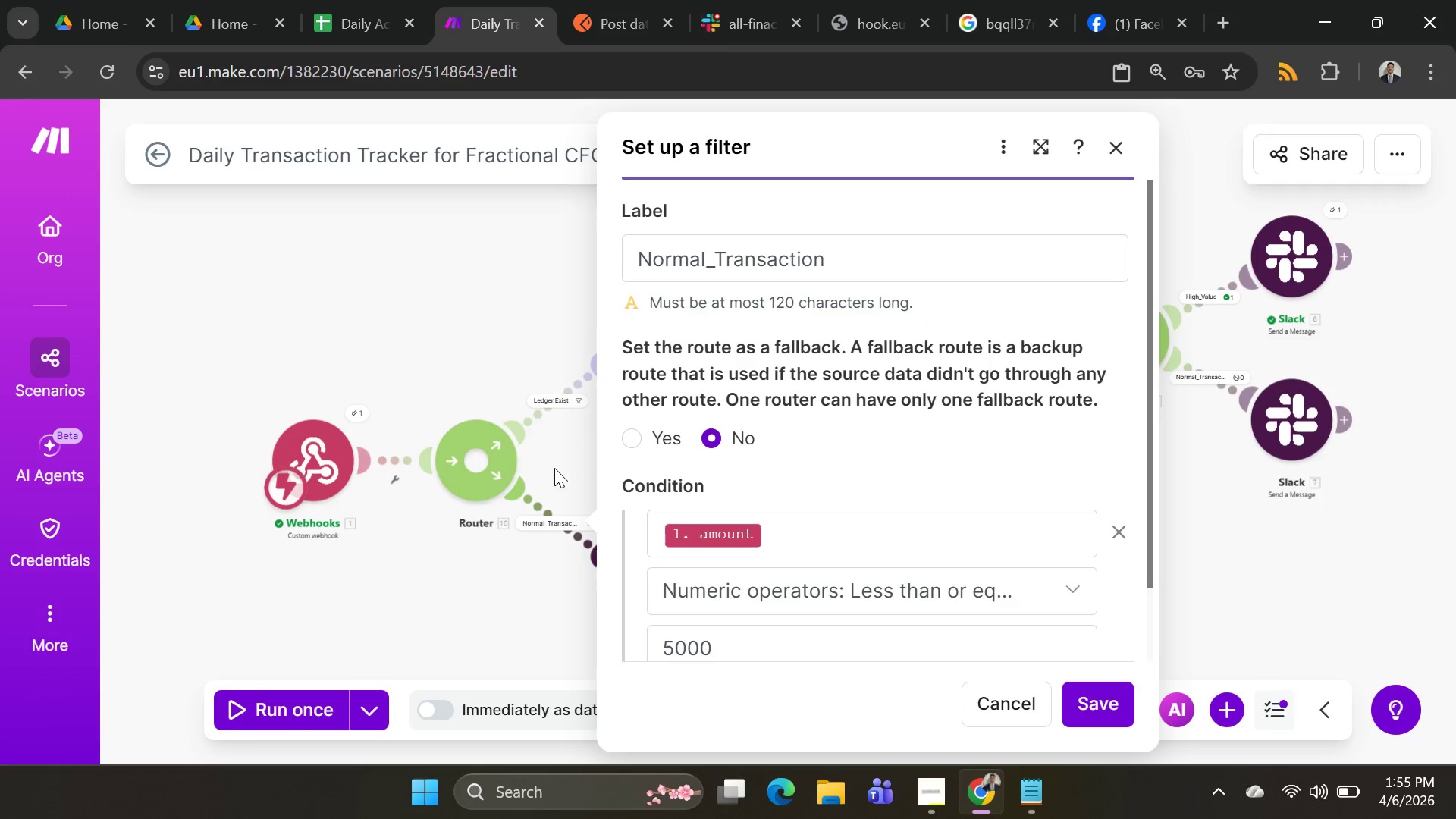 
scroll: coordinate [795, 497], scroll_direction: down, amount: 2.0
 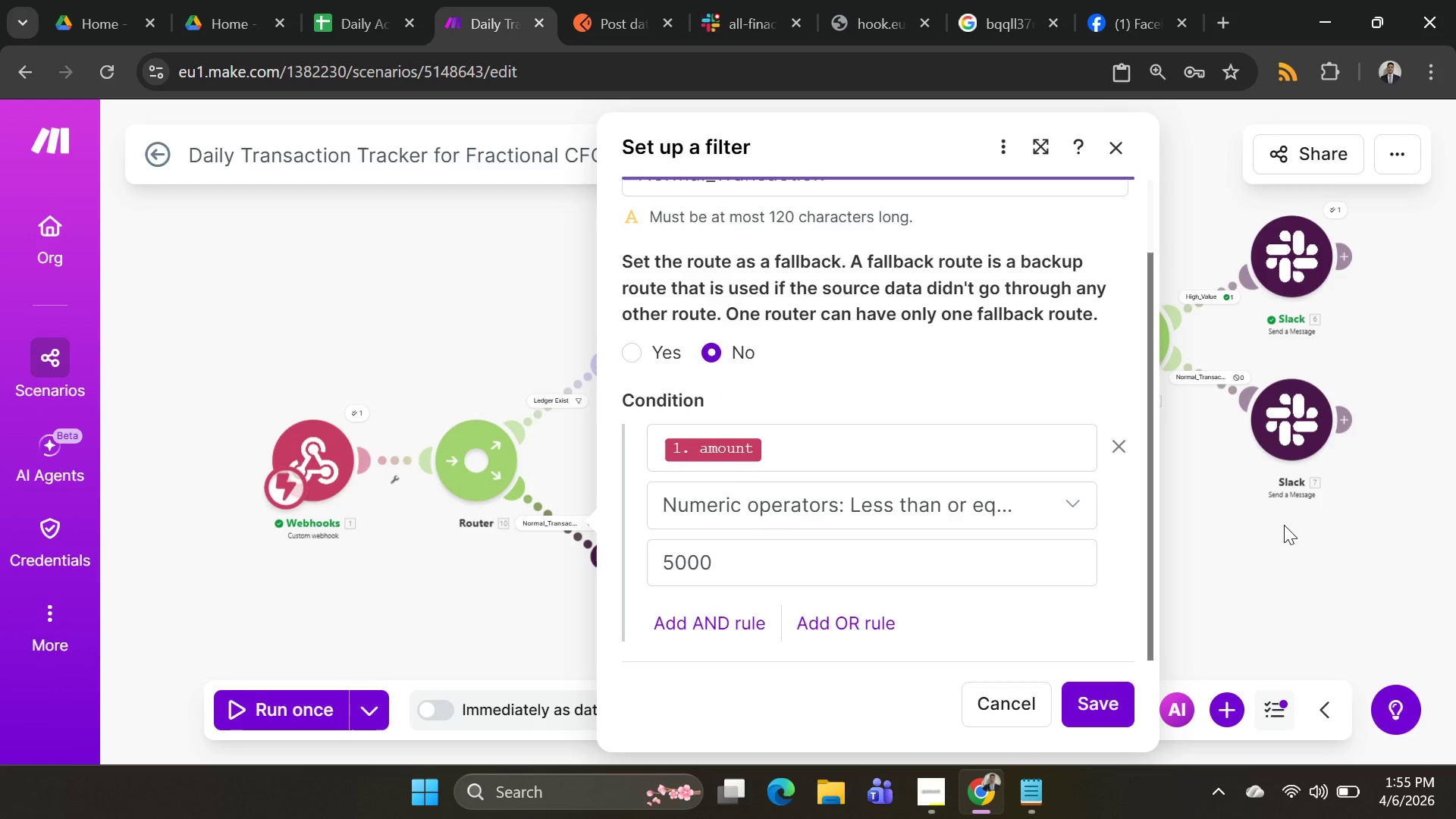 
left_click([1235, 554])
 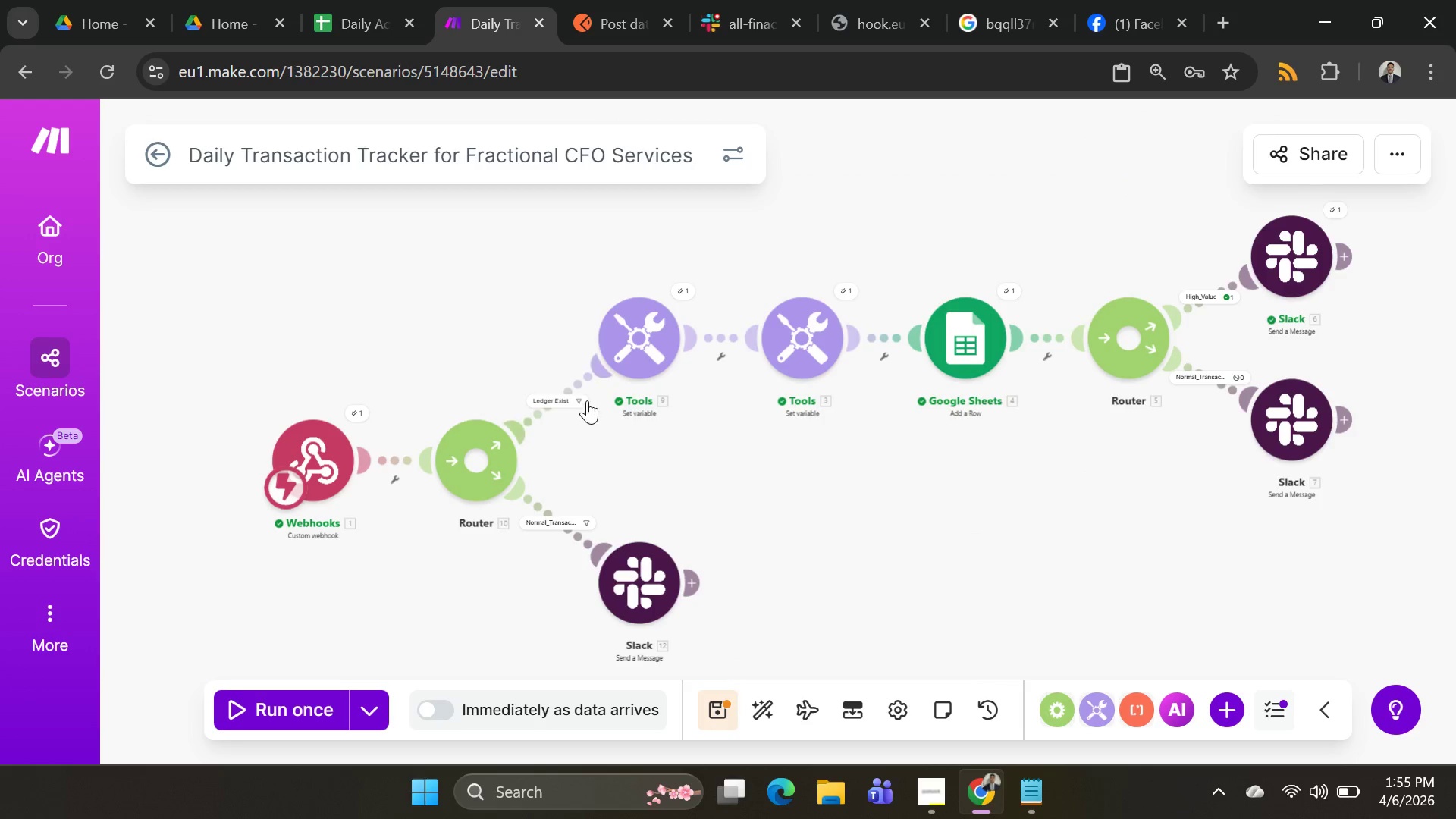 
left_click([561, 397])
 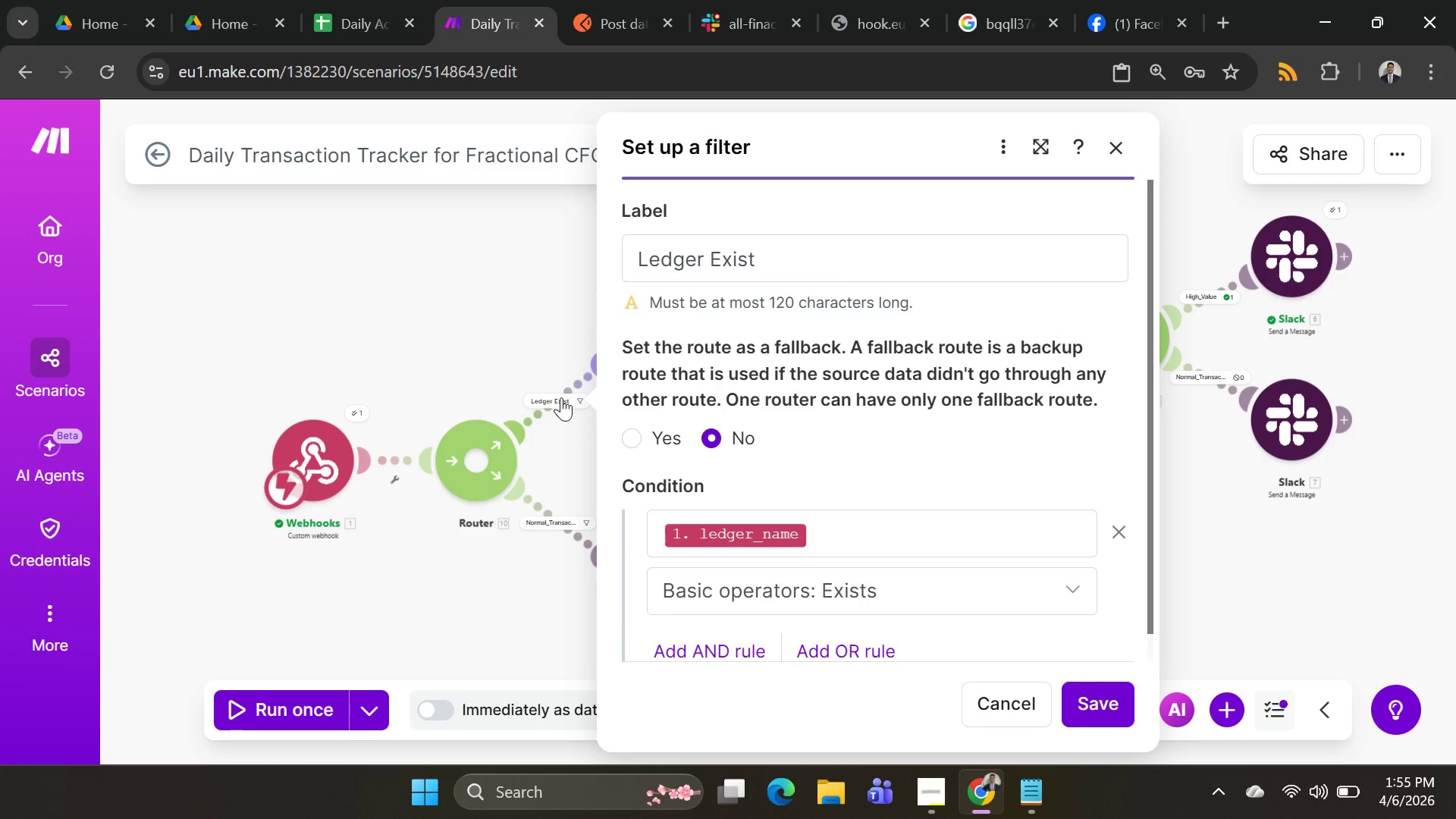 
left_click([561, 397])
 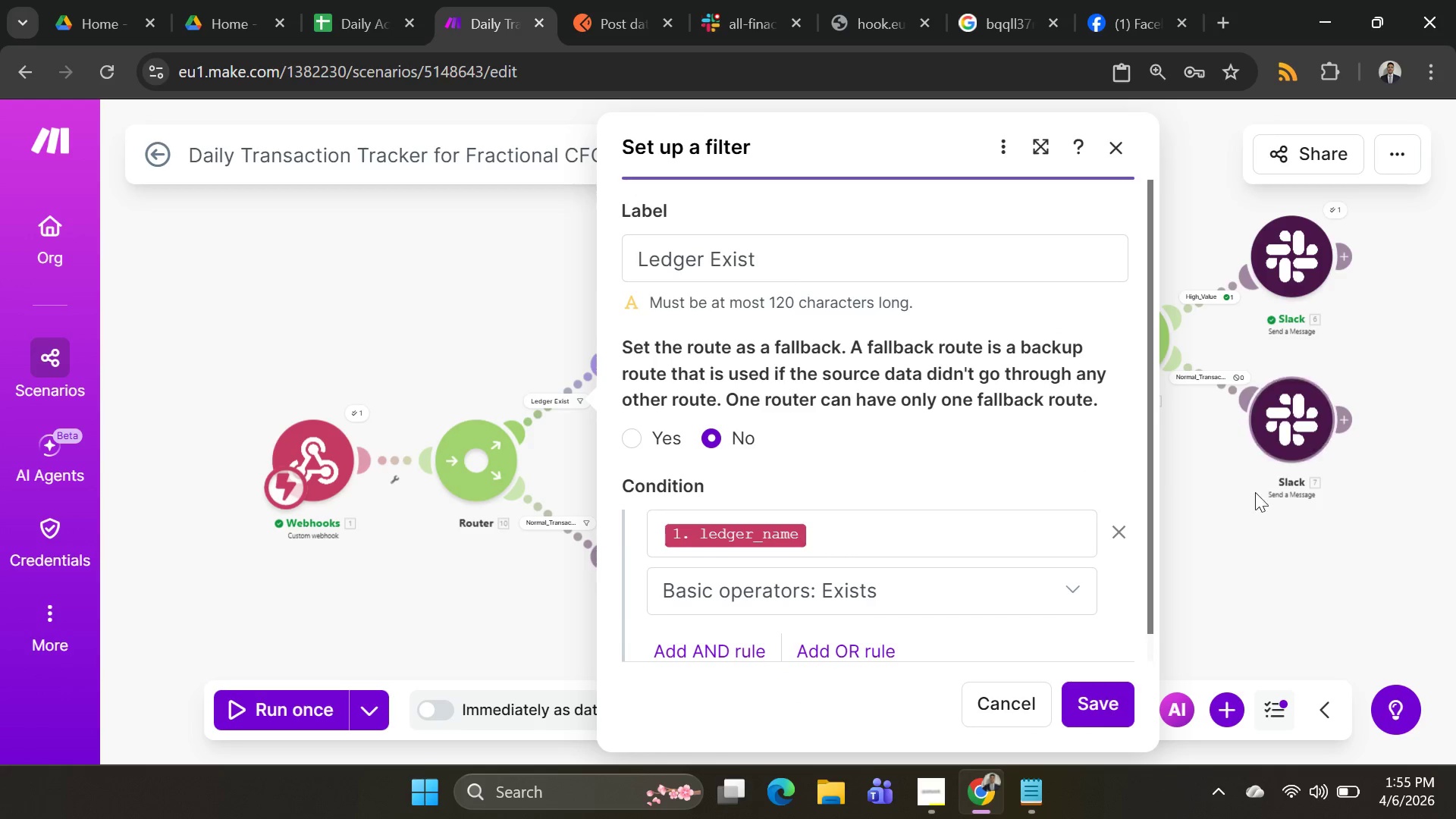 
left_click([1203, 526])
 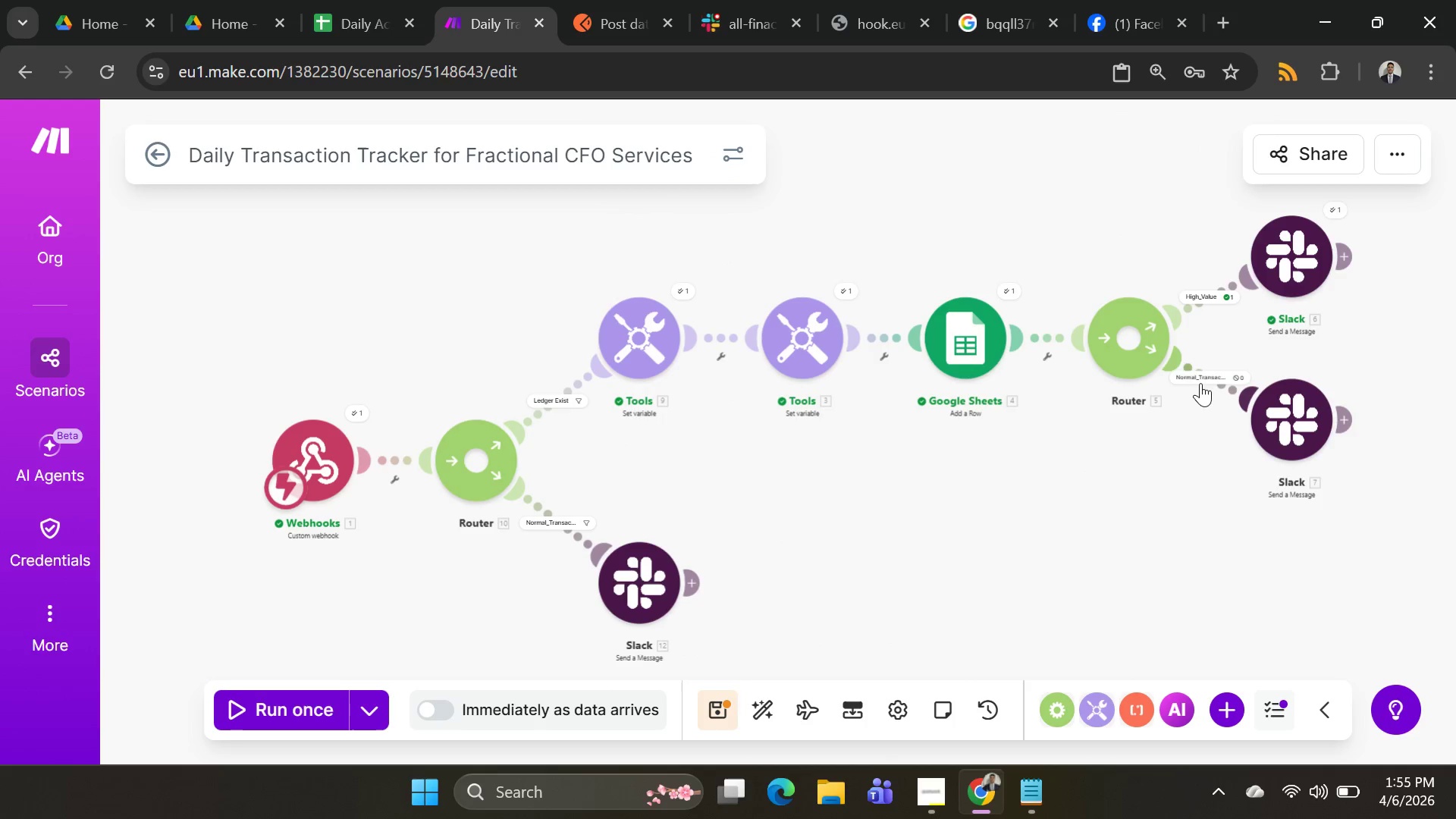 
left_click([1200, 380])
 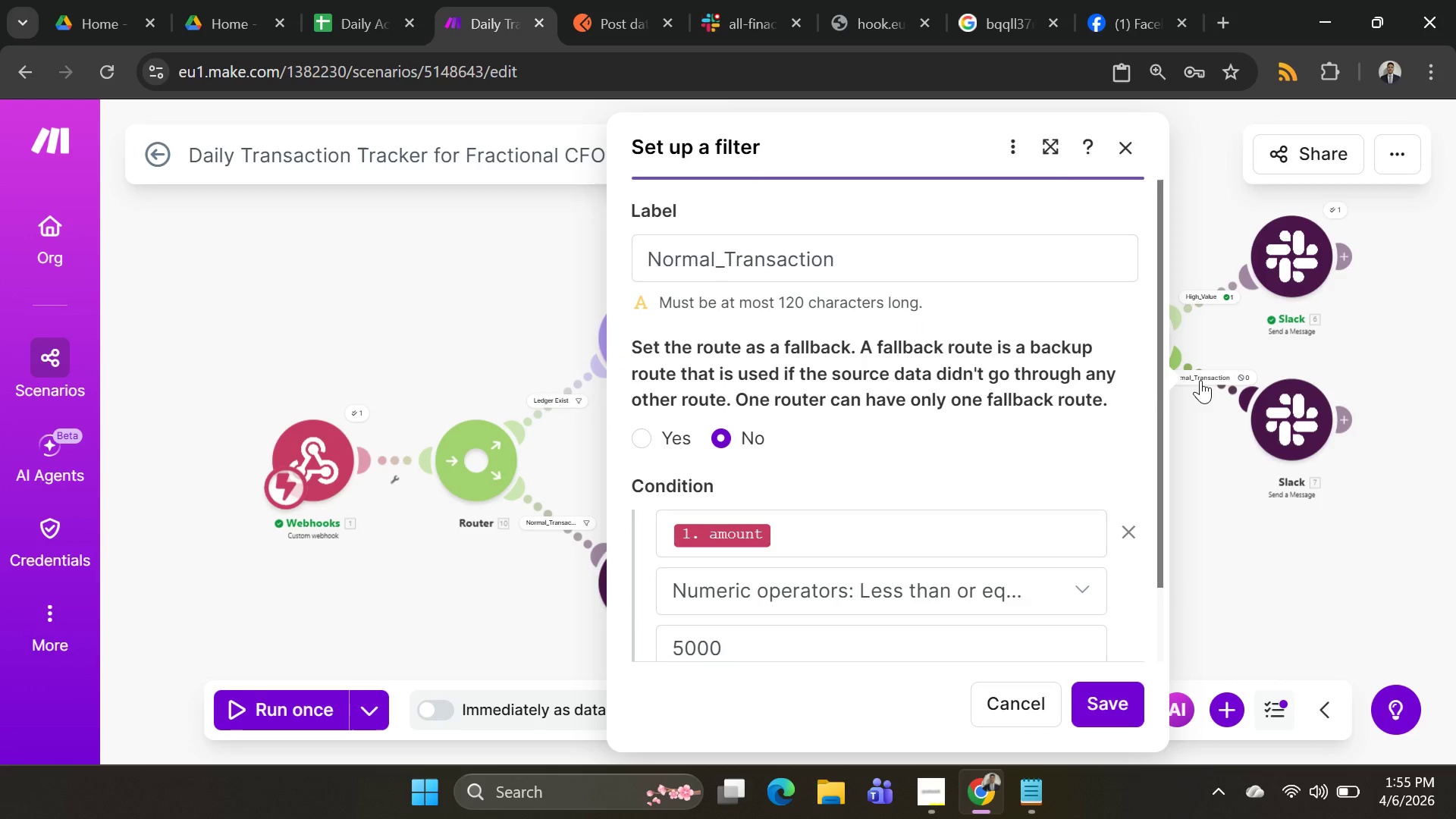 
left_click([1200, 380])
 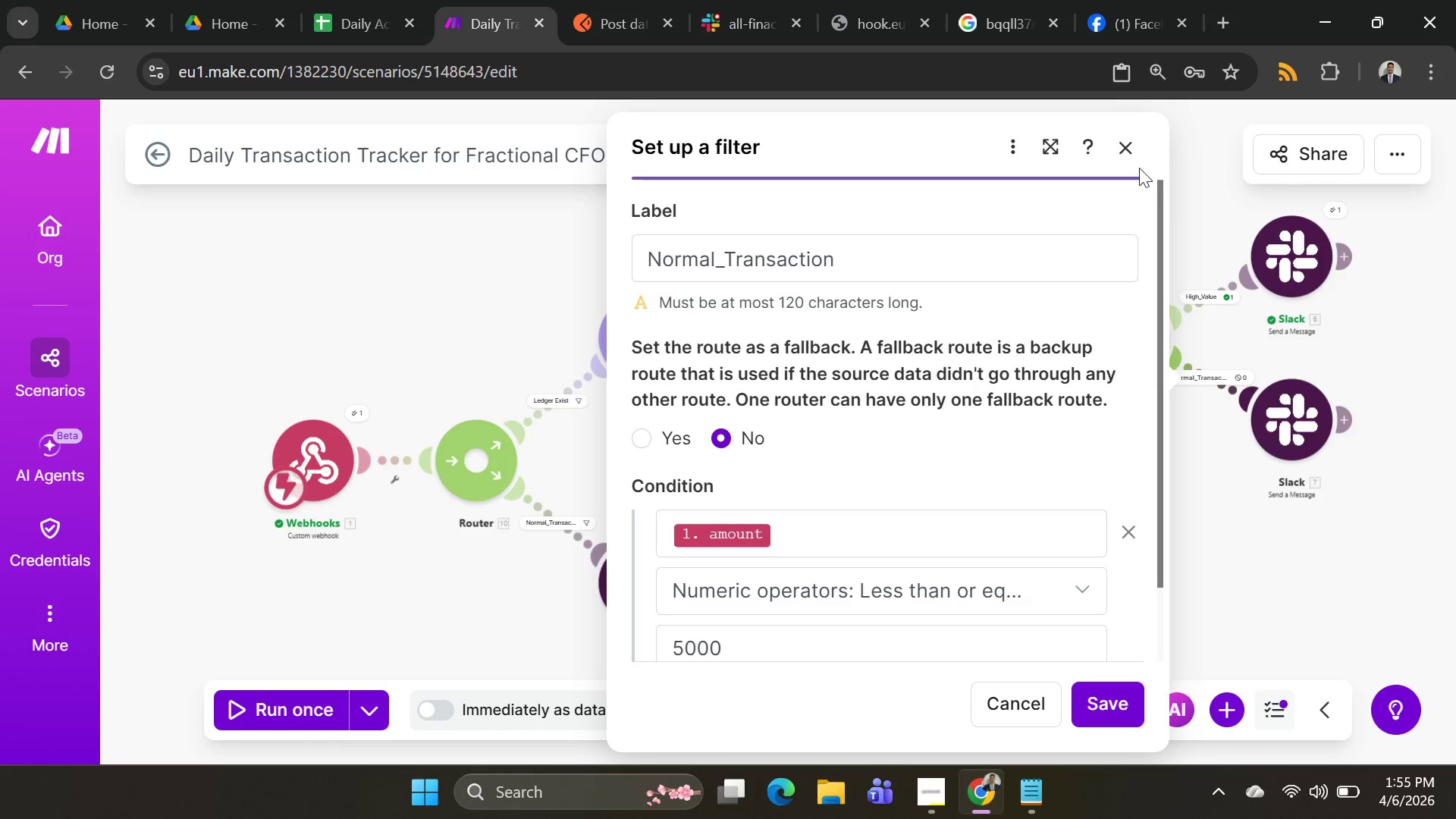 
left_click([1134, 153])
 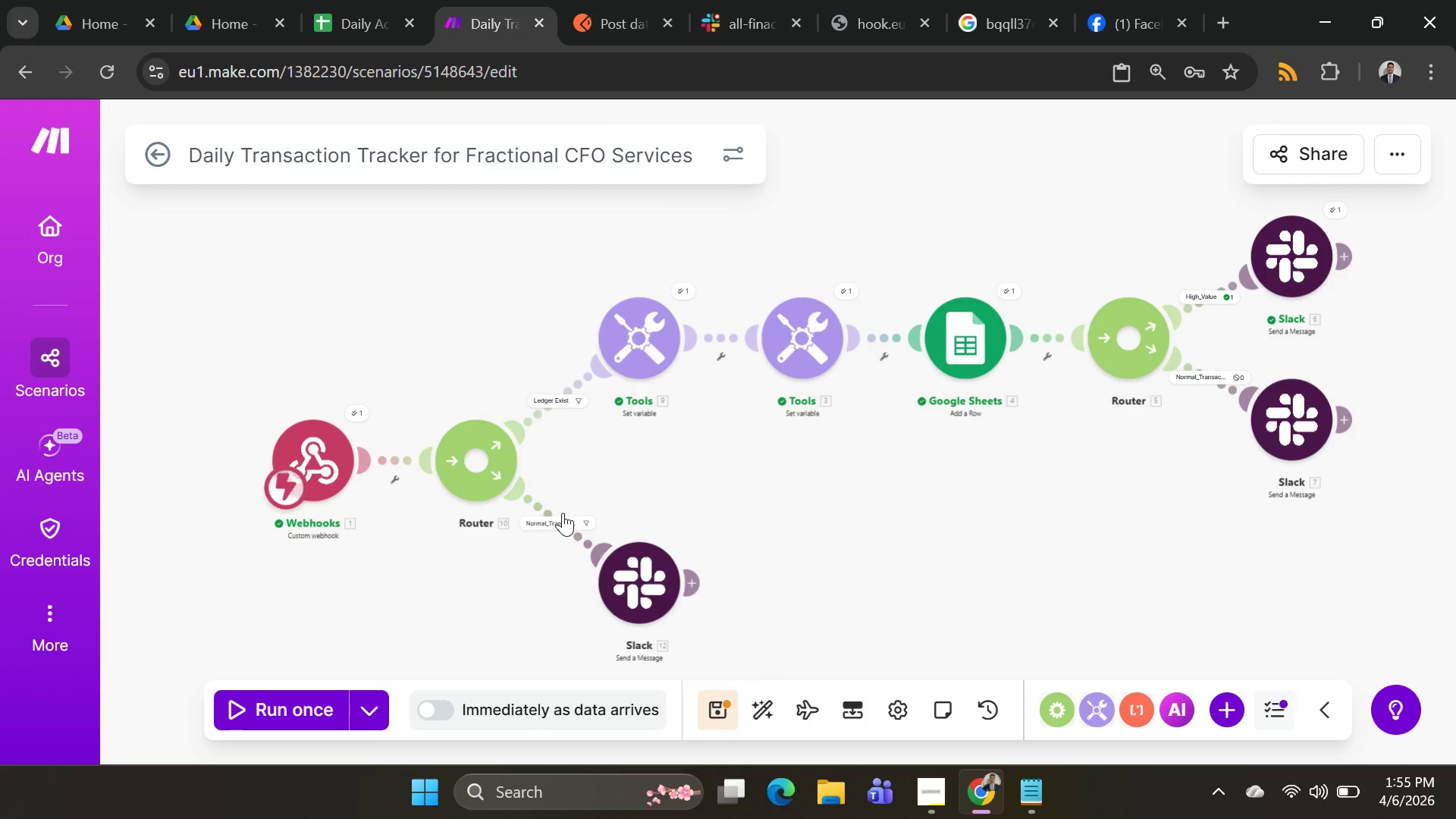 
left_click([560, 525])
 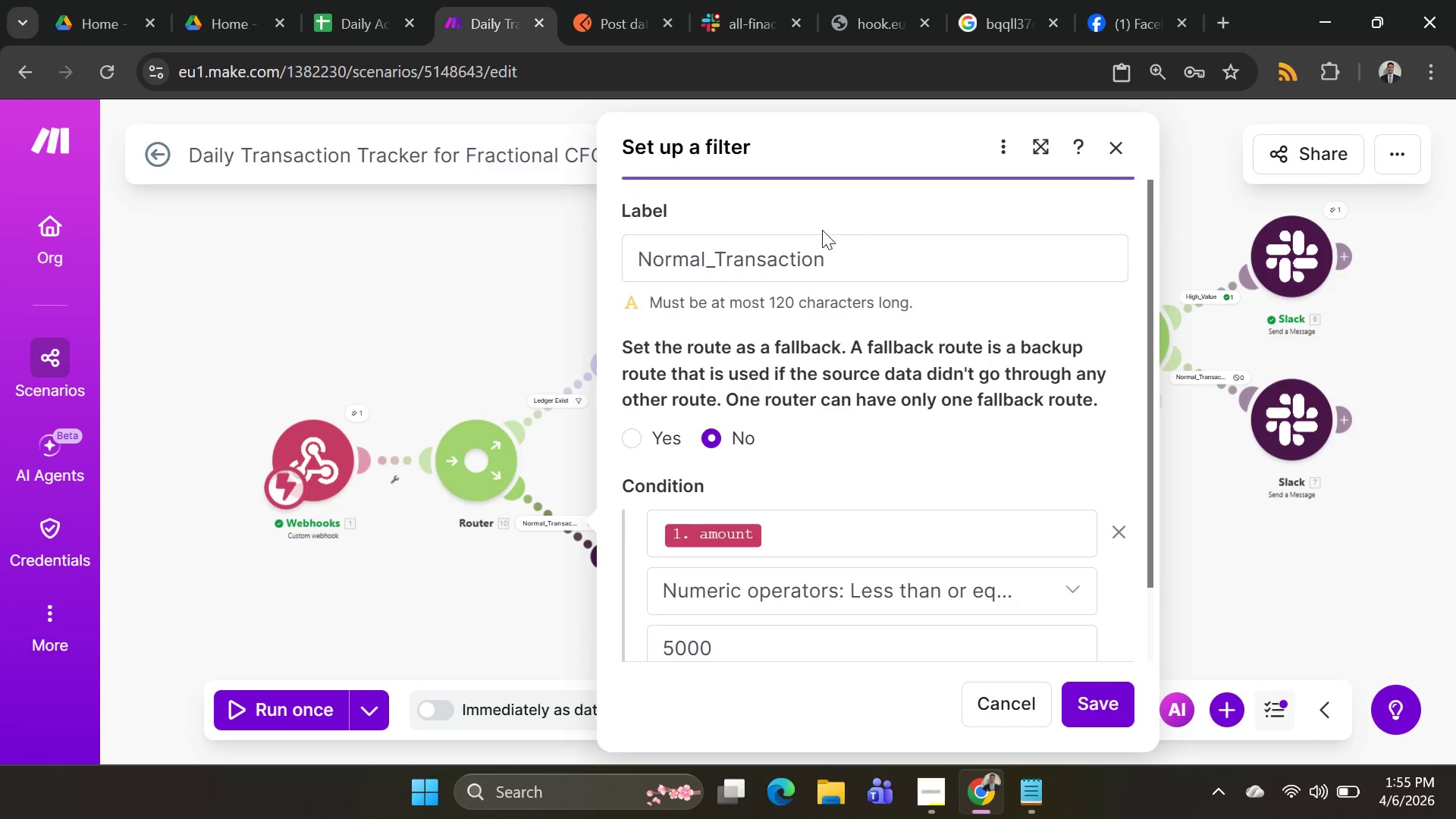 
left_click_drag(start_coordinate=[858, 261], to_coordinate=[554, 177])
 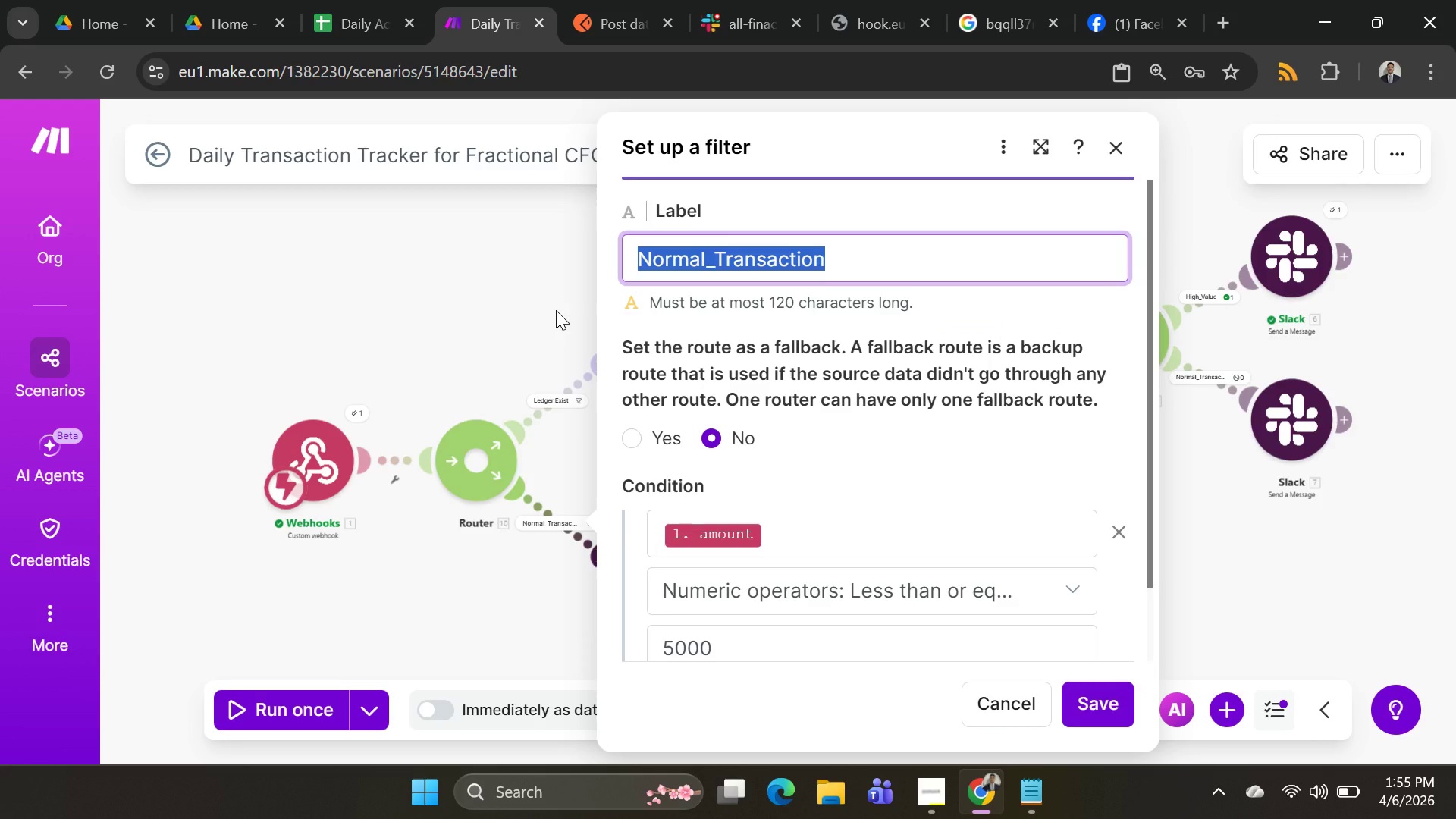 
key(Backspace)
type(ledger)
 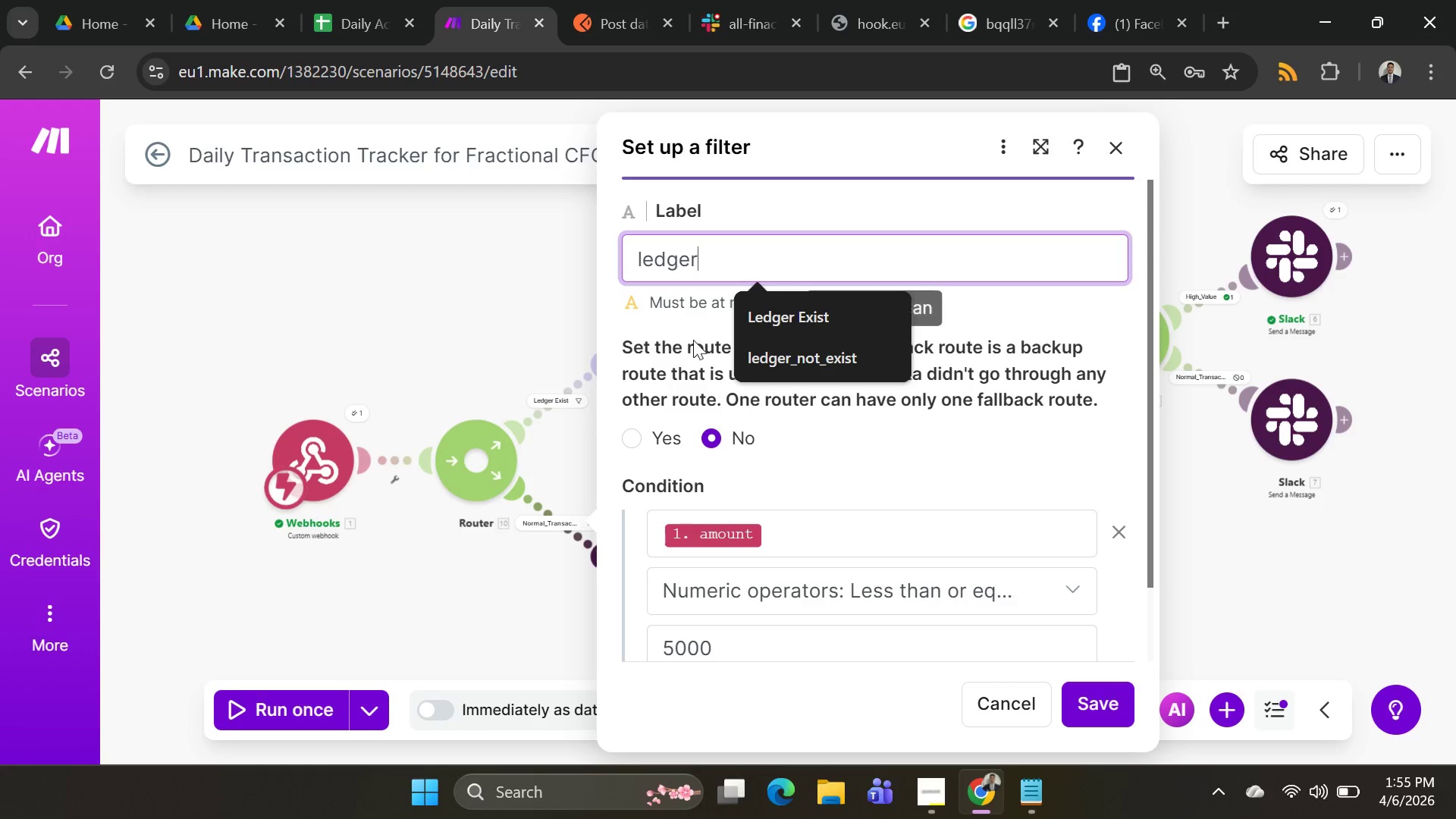 
left_click([786, 369])
 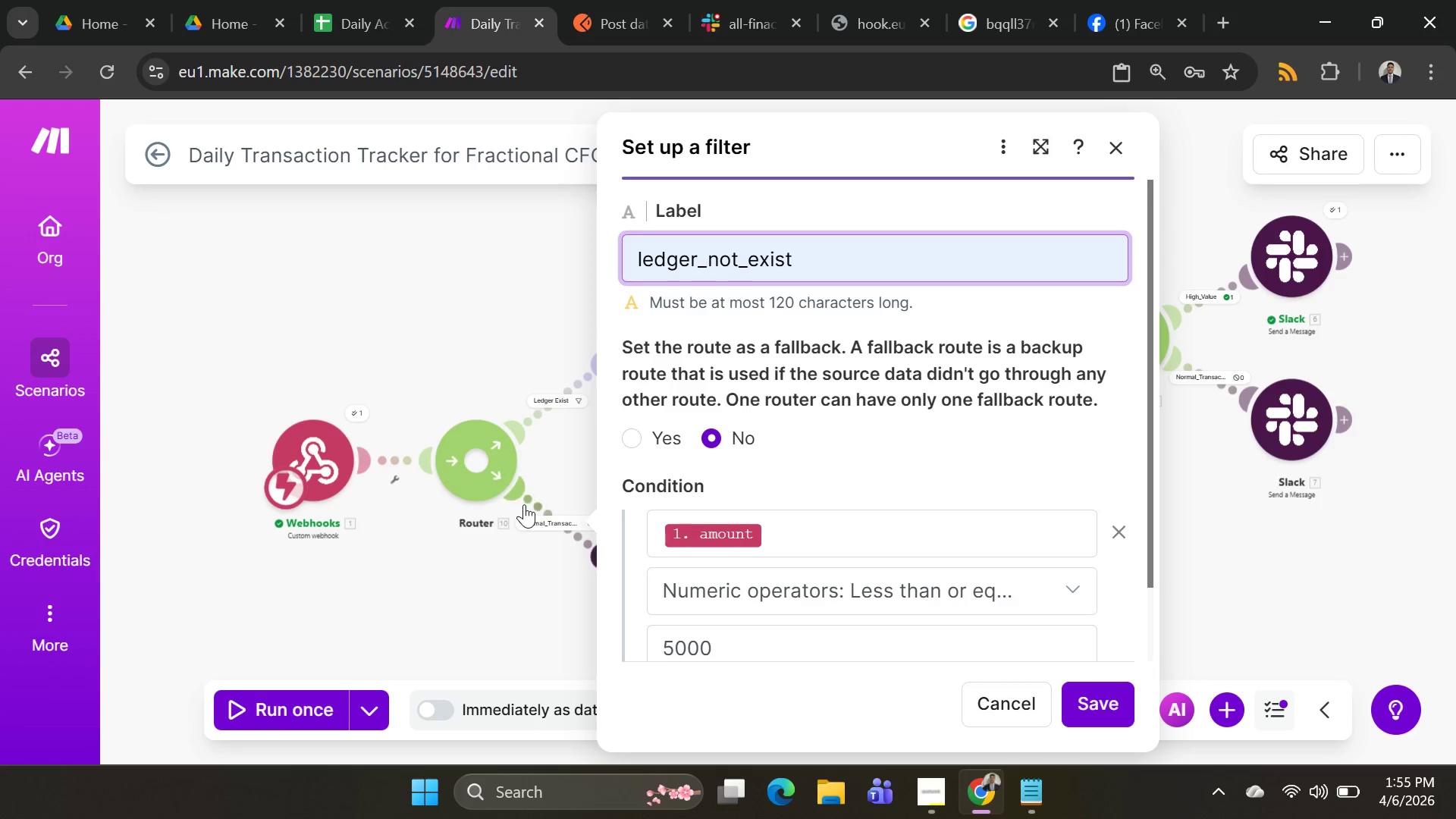 
left_click([549, 527])
 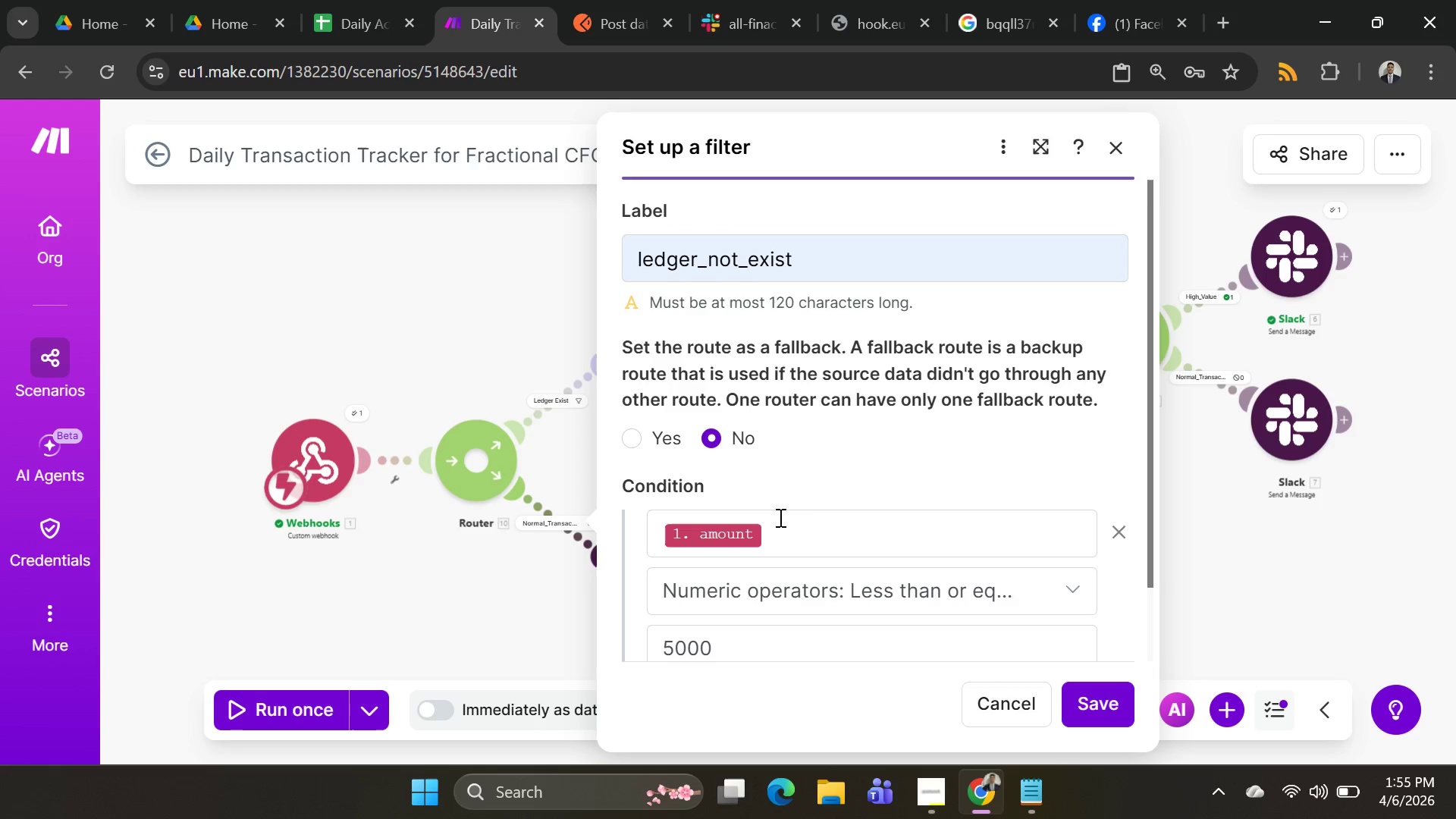 
left_click([809, 521])
 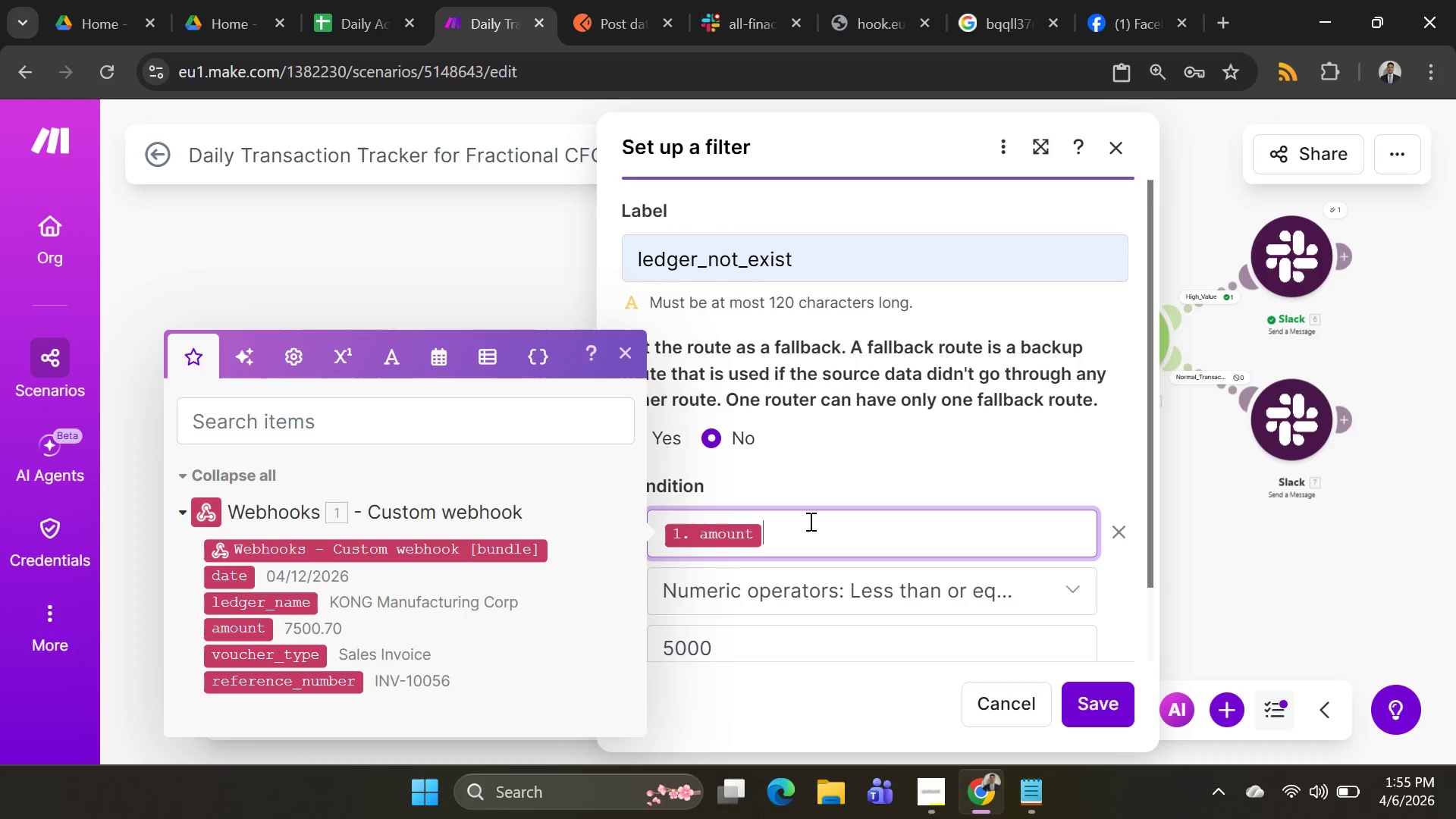 
left_click_drag(start_coordinate=[809, 521], to_coordinate=[542, 523])
 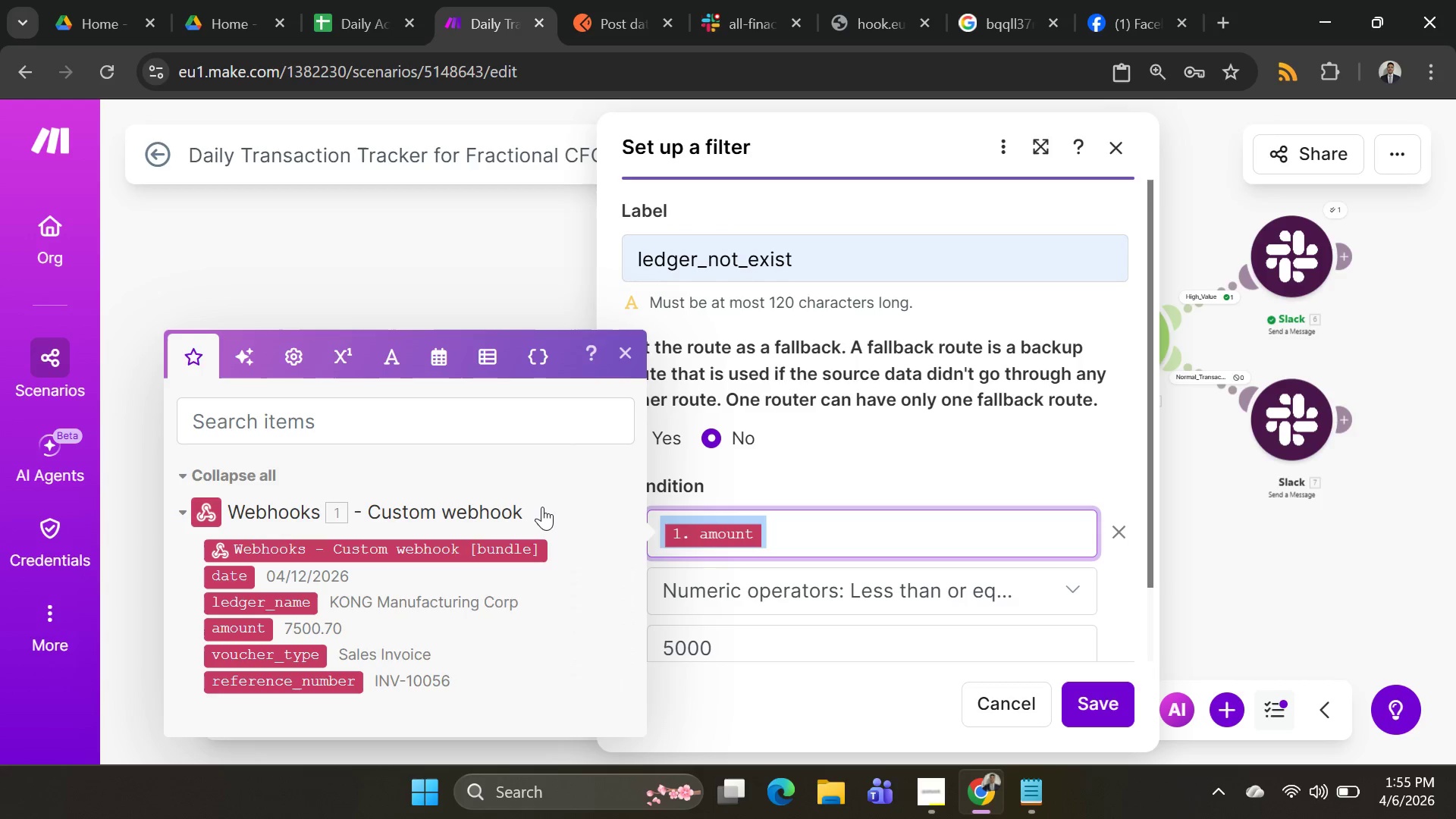 
key(Backspace)
 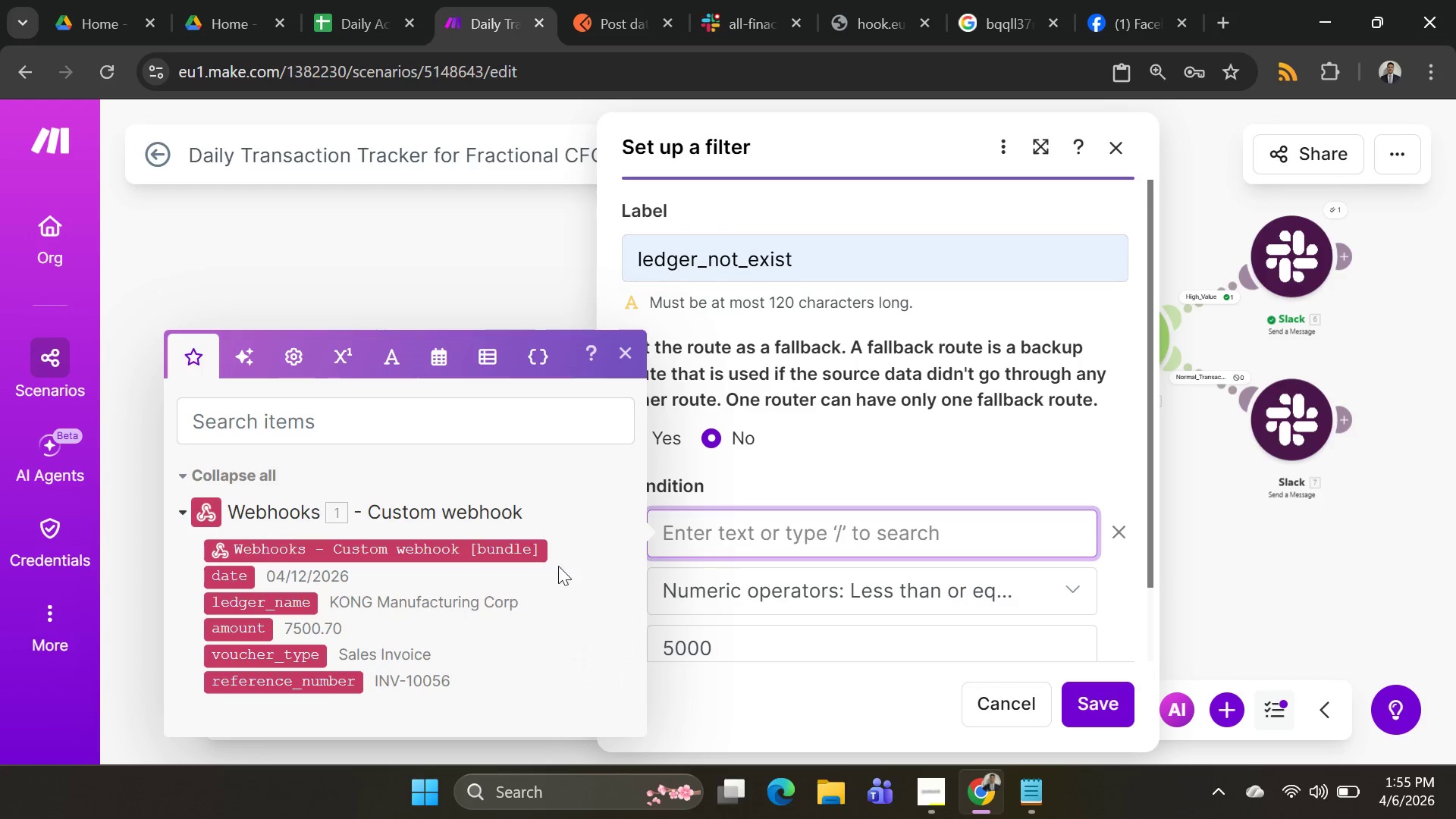 
scroll: coordinate [456, 526], scroll_direction: down, amount: 1.0
 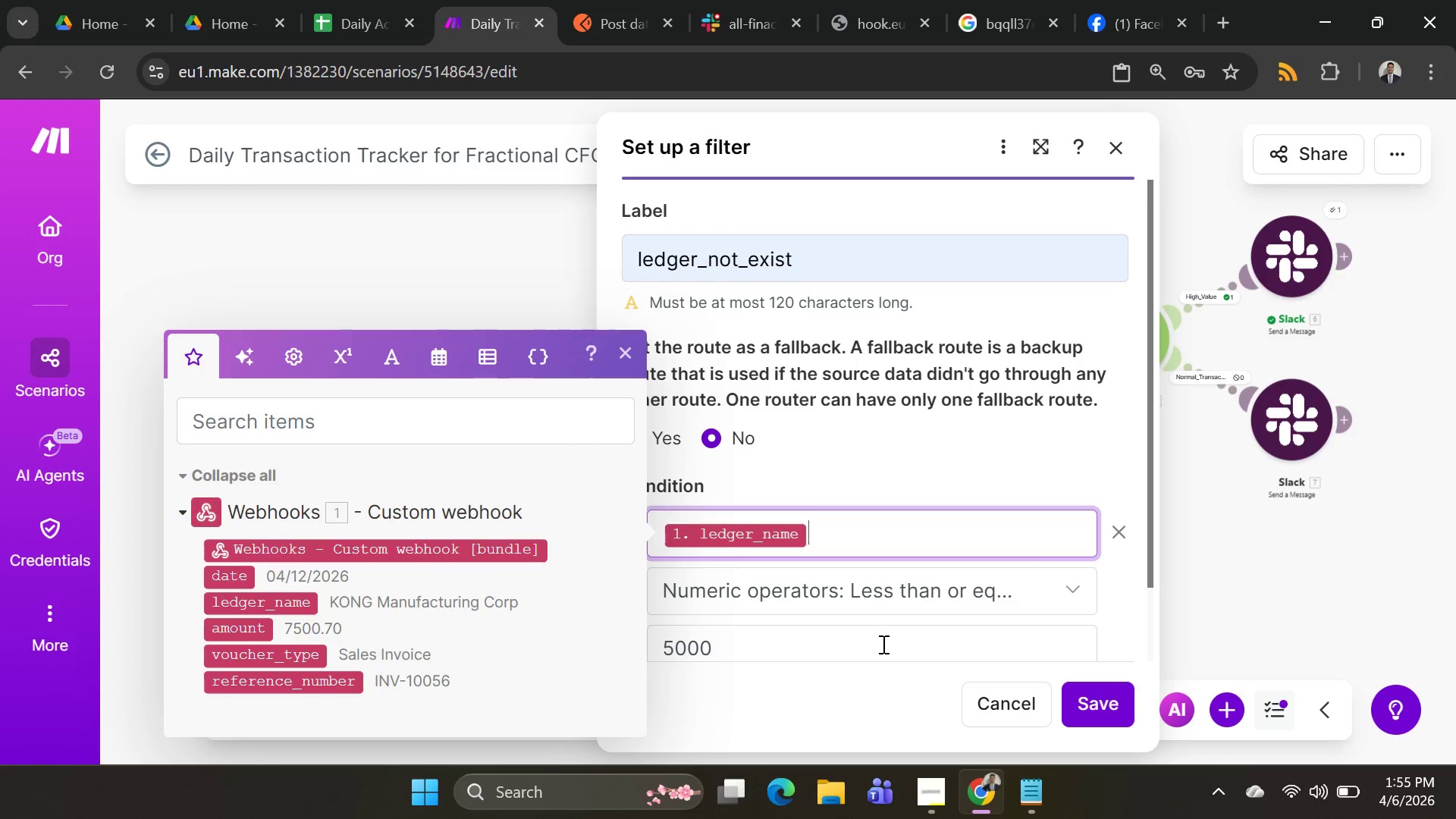 
left_click([1018, 589])
 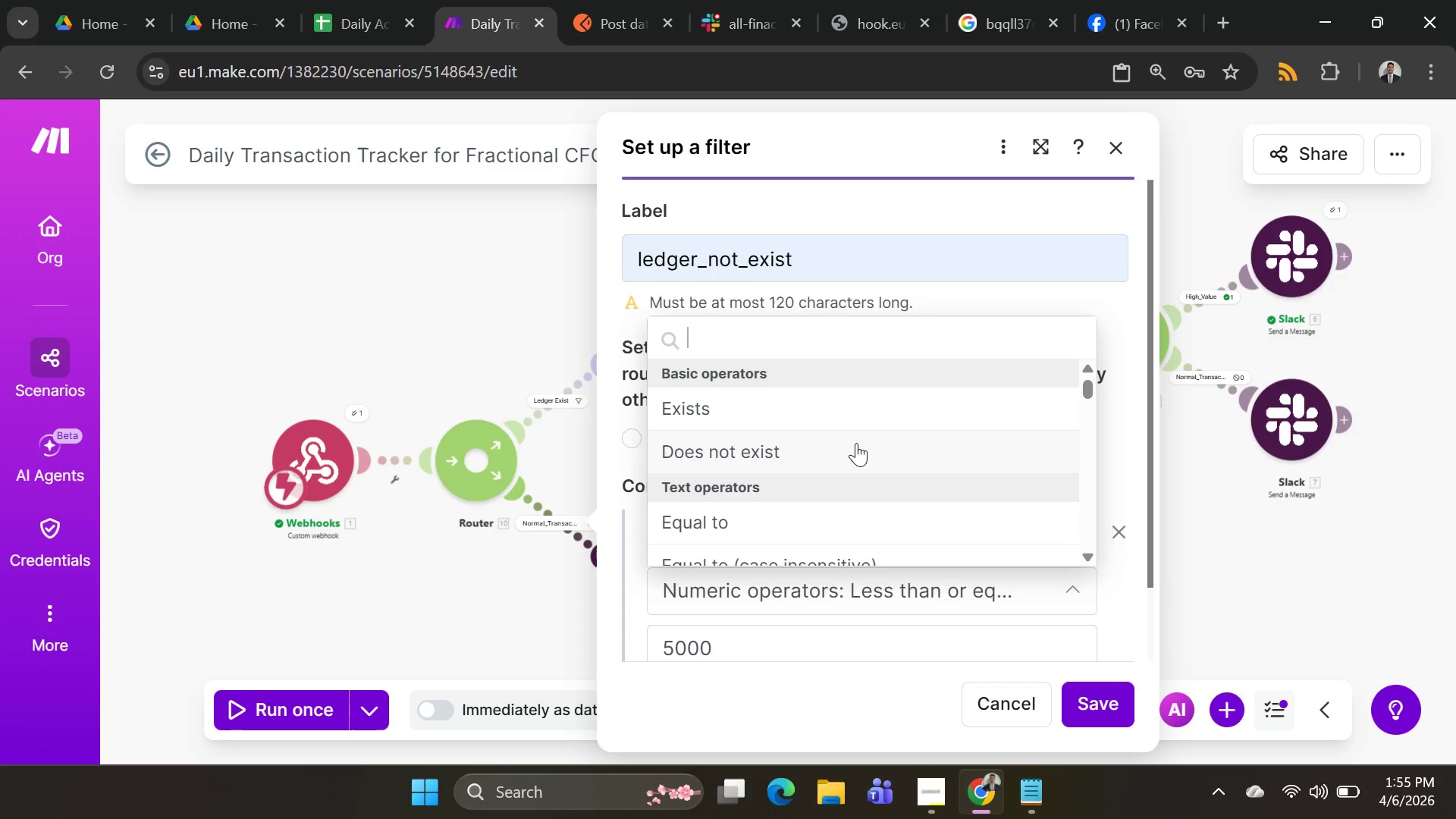 
left_click([855, 443])
 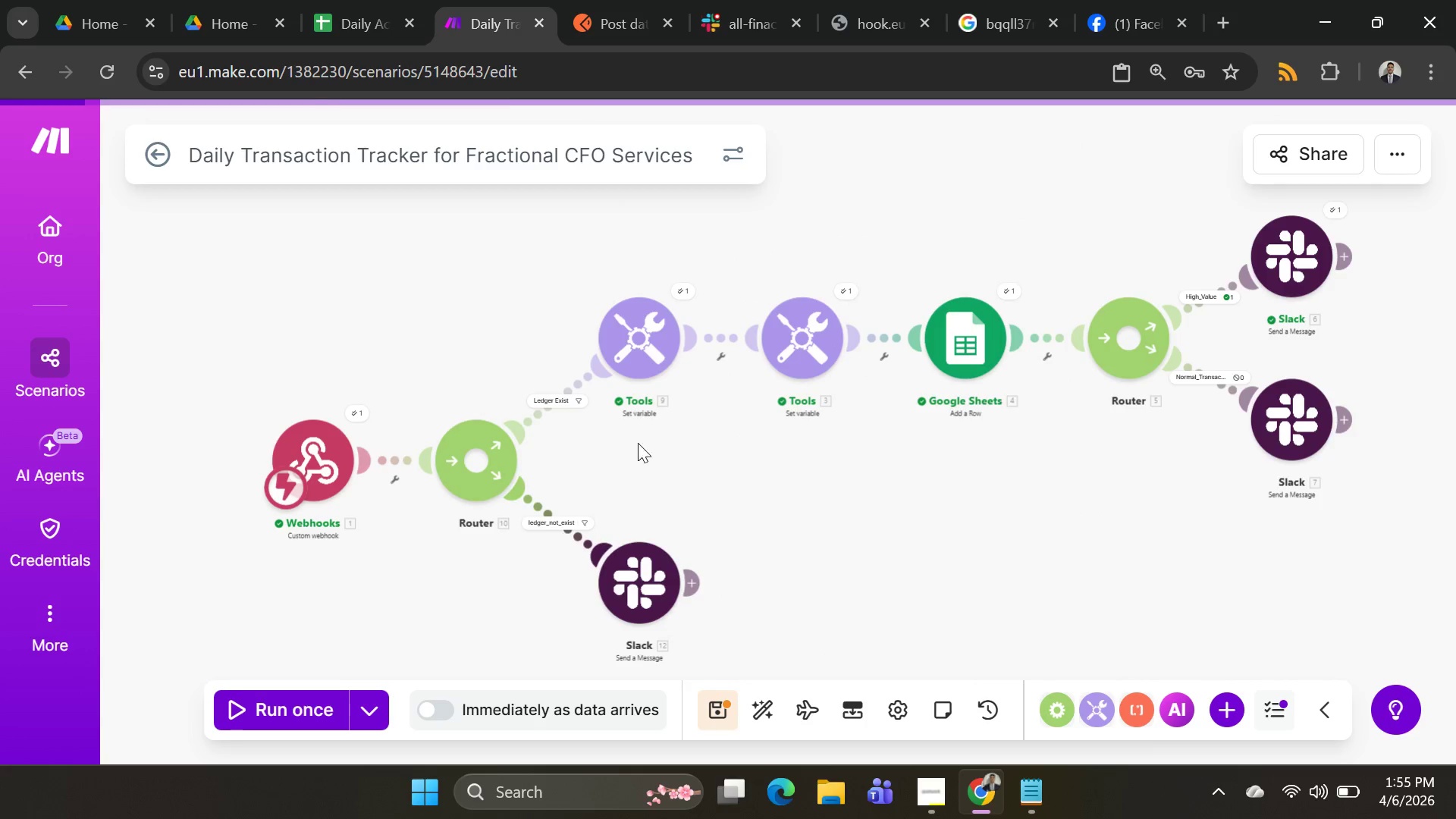 
scroll: coordinate [779, 453], scroll_direction: down, amount: 1.0
 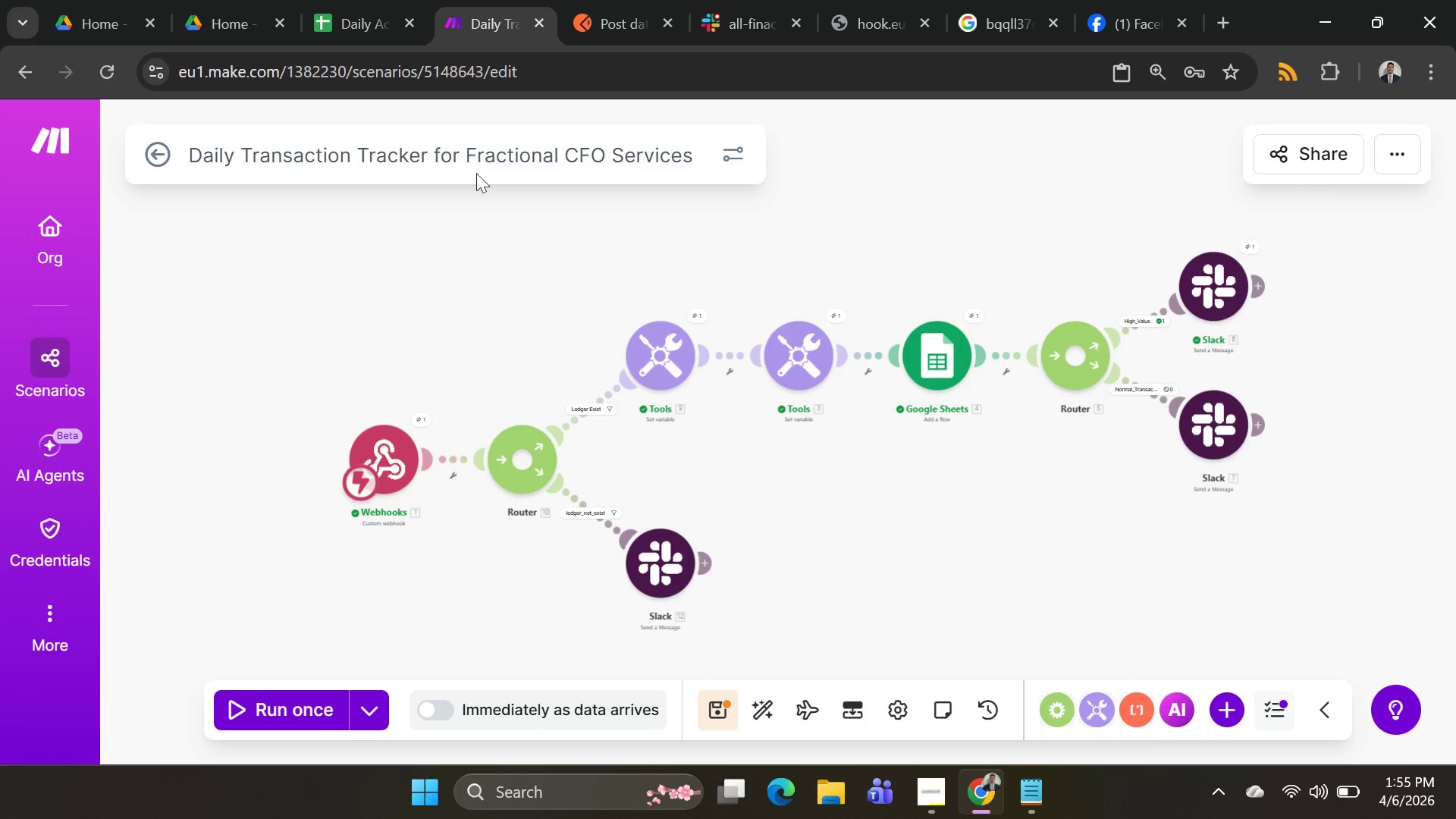 
left_click([611, 14])
 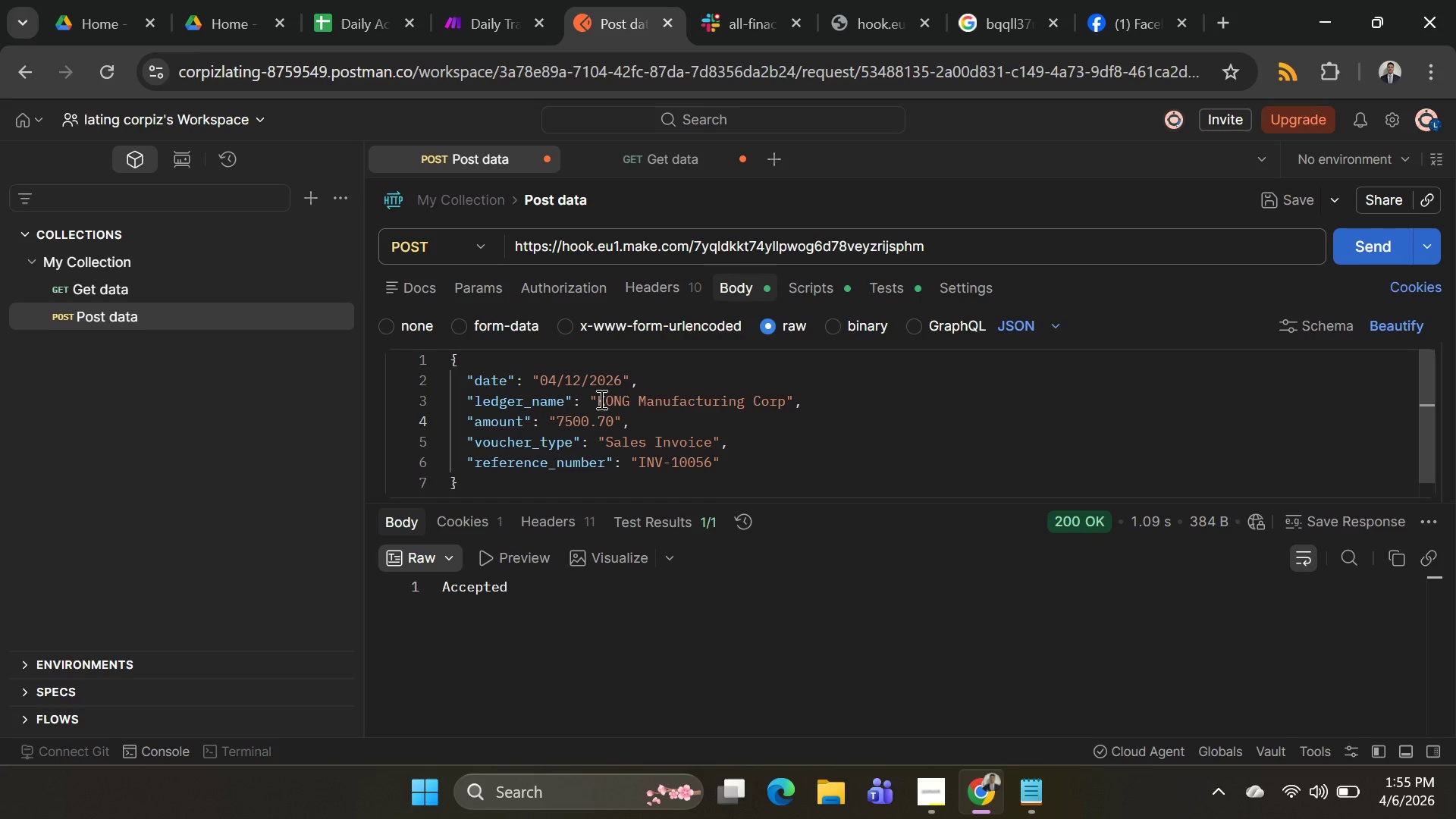 
left_click_drag(start_coordinate=[597, 399], to_coordinate=[781, 408])
 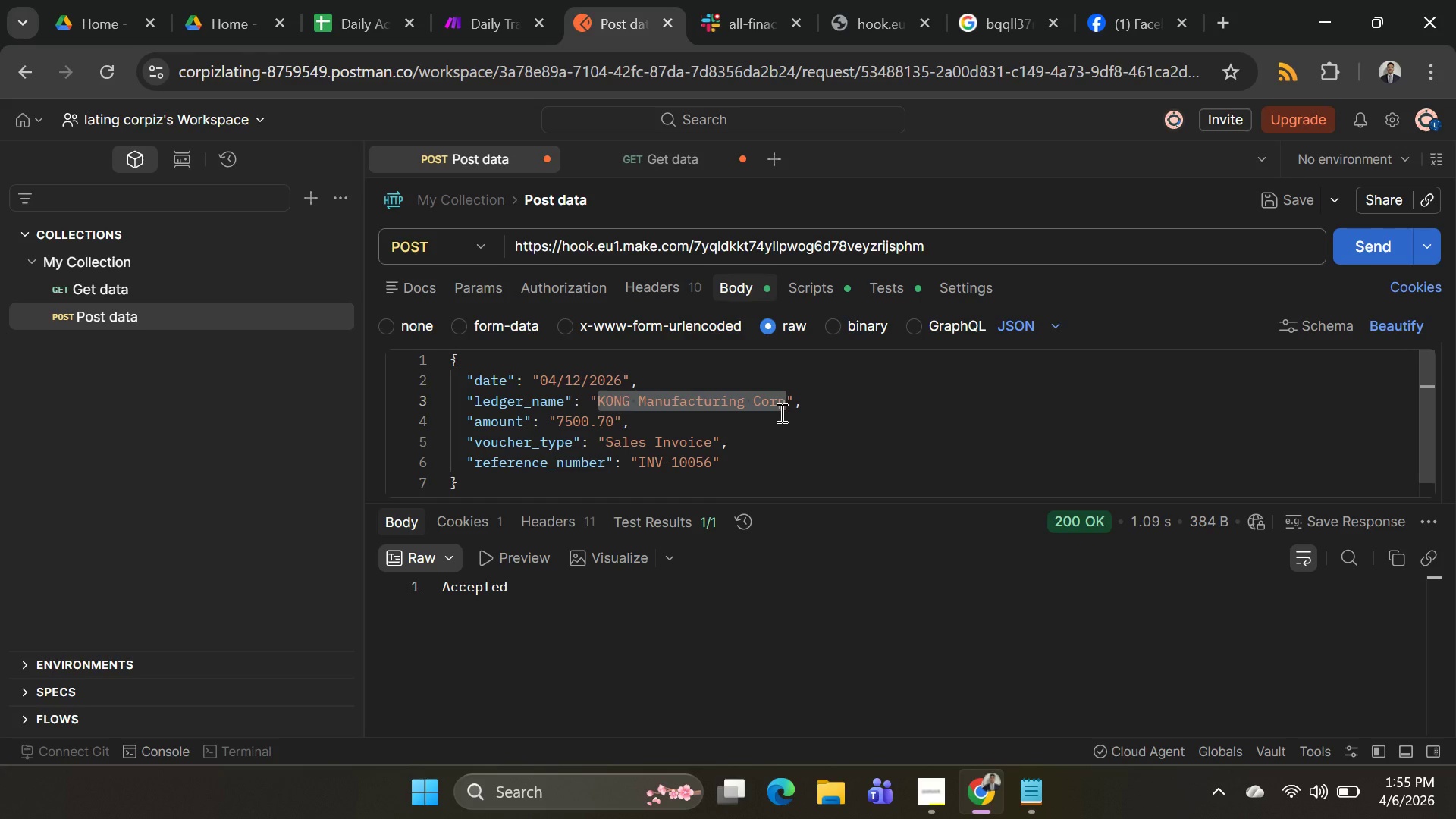 
key(Backspace)
 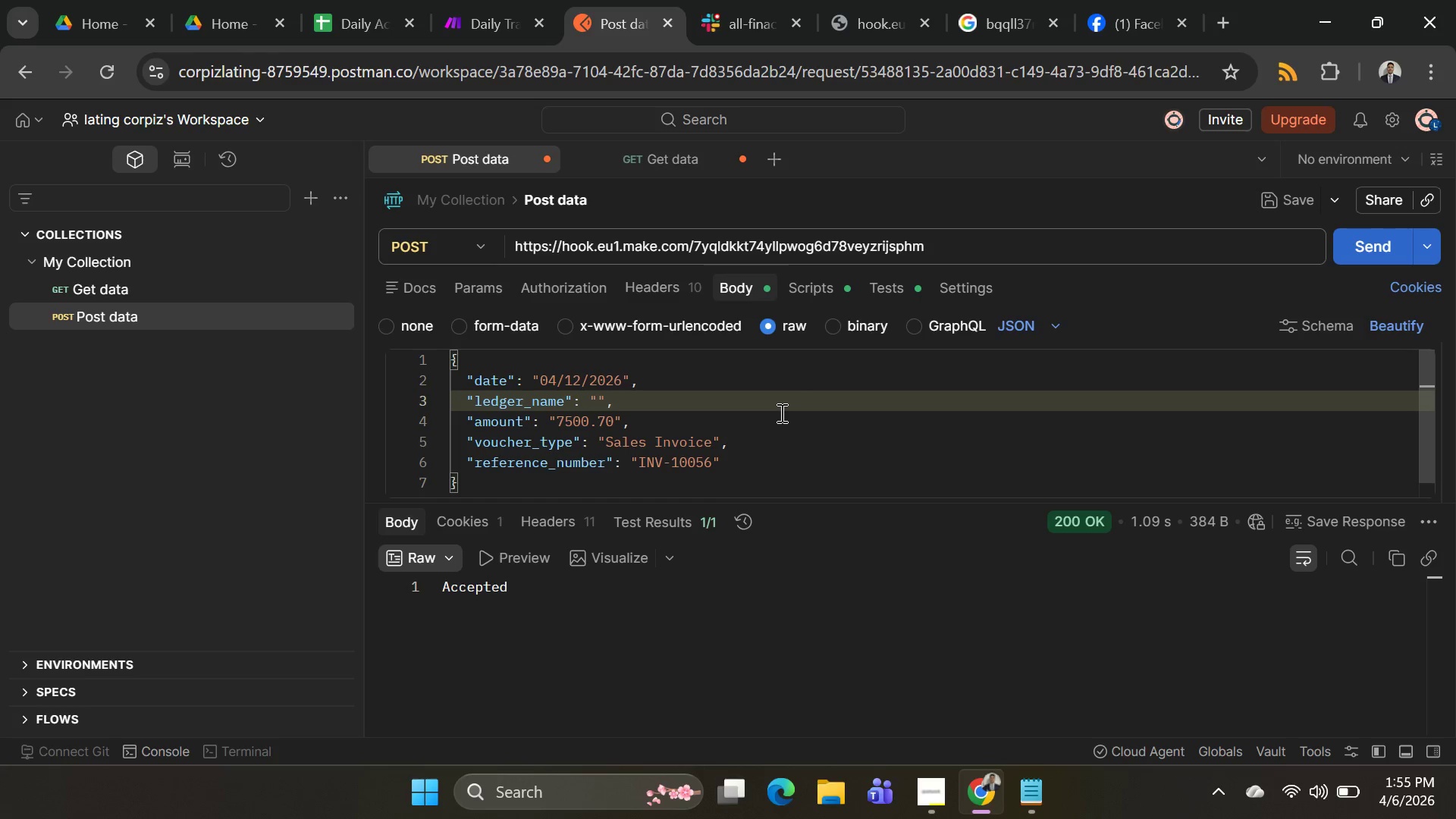 
key(Control+A)
 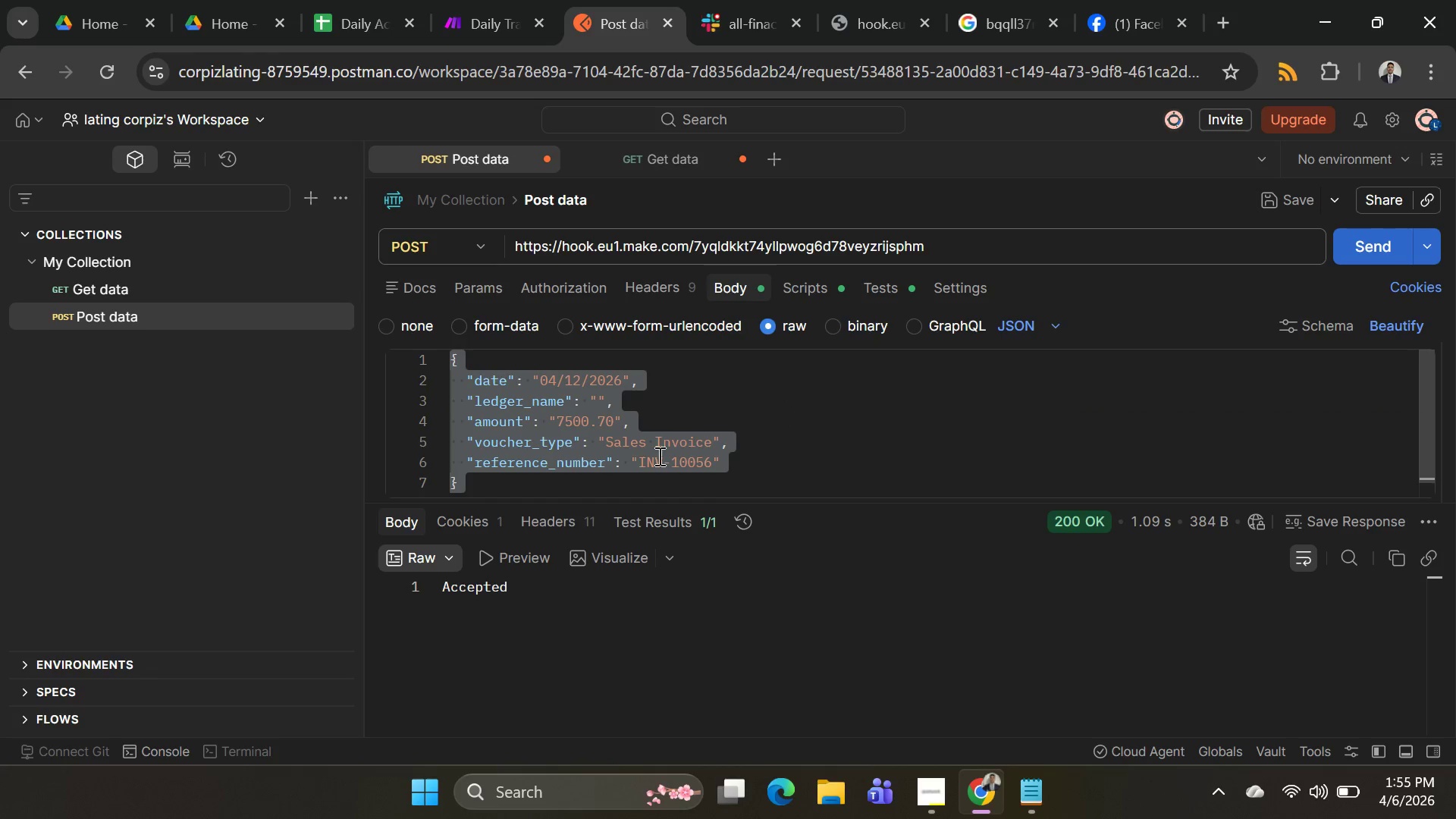 
key(Control+C)
 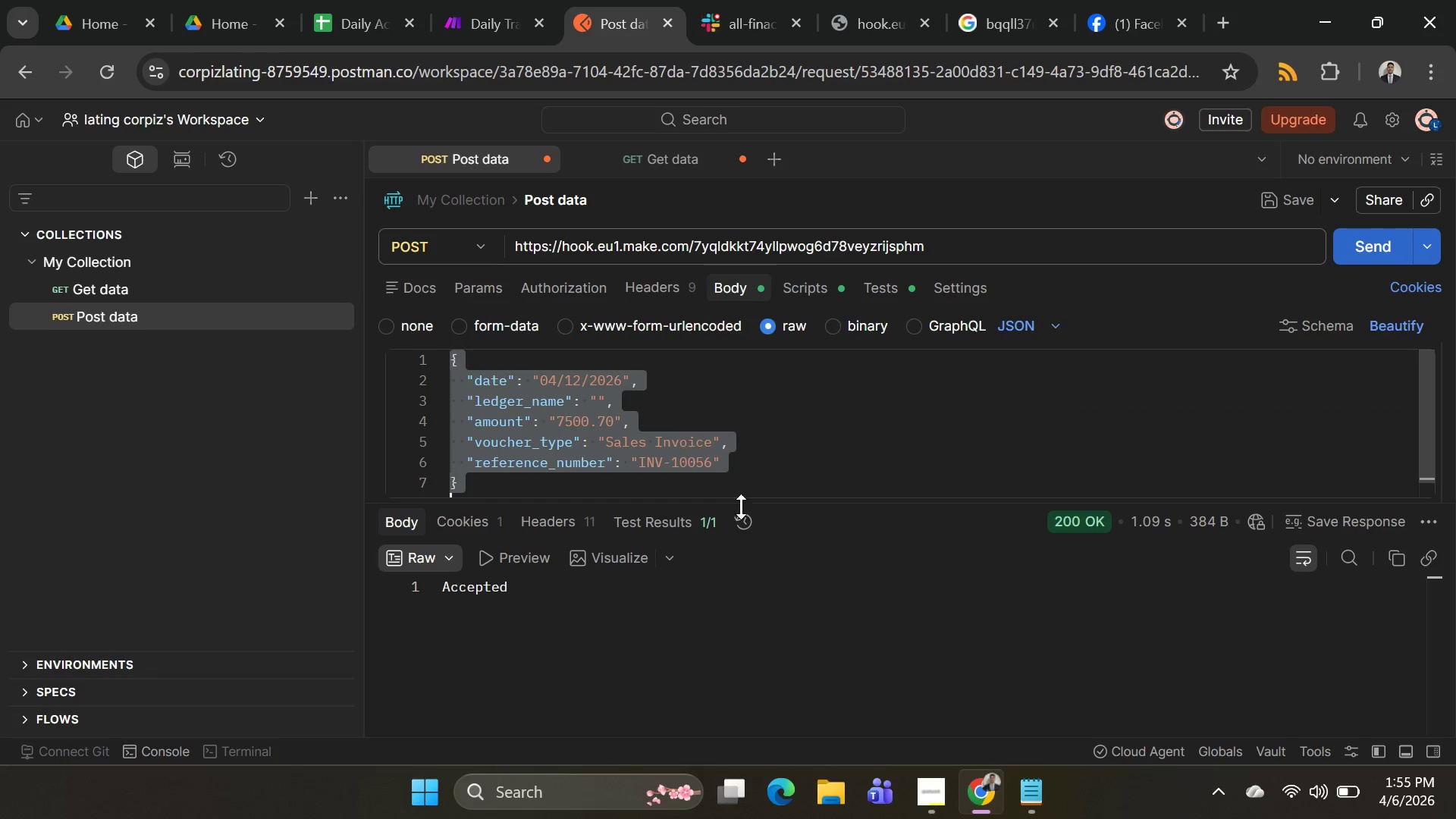 
key(Control+C)
 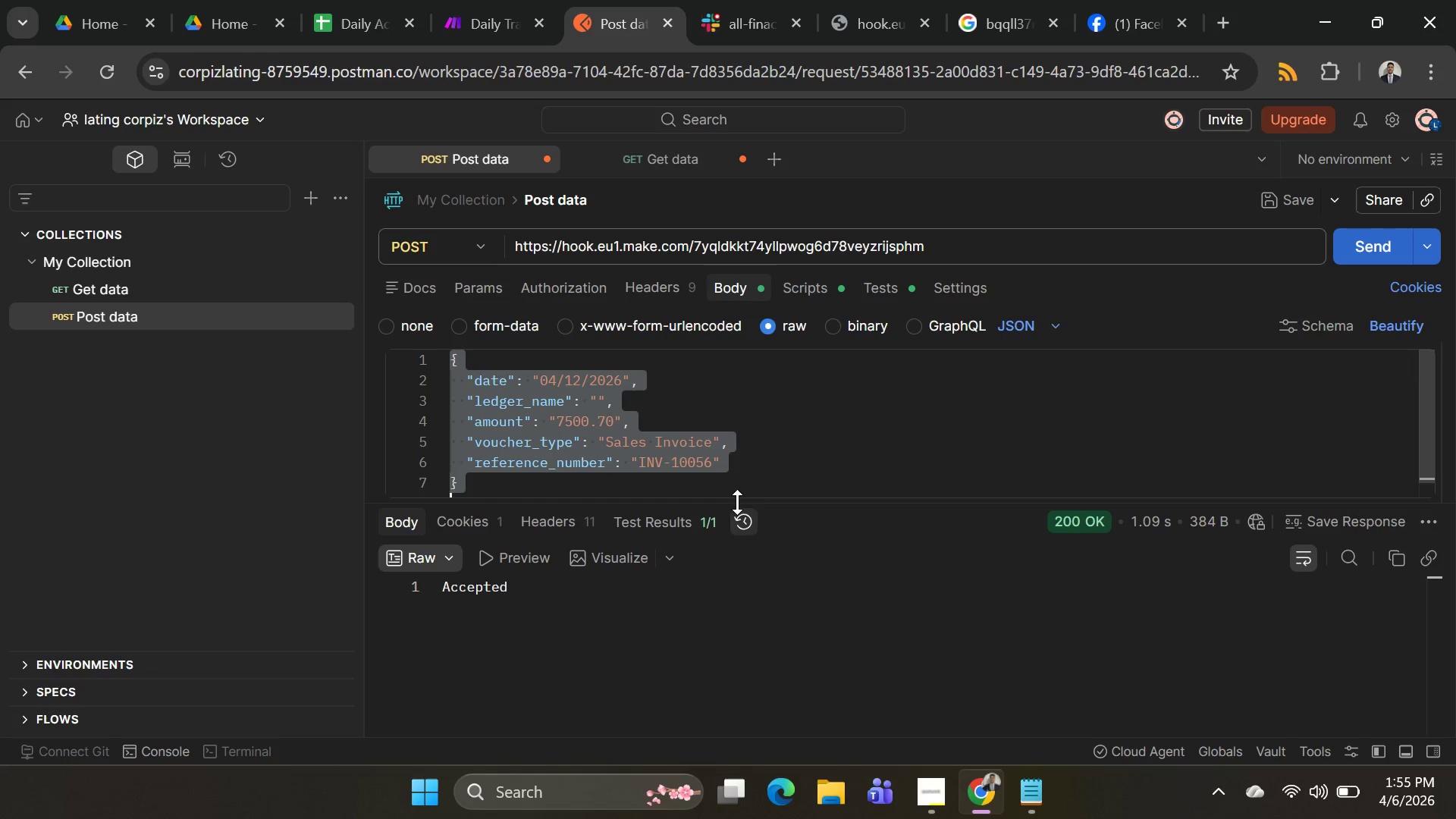 
key(Control+C)
 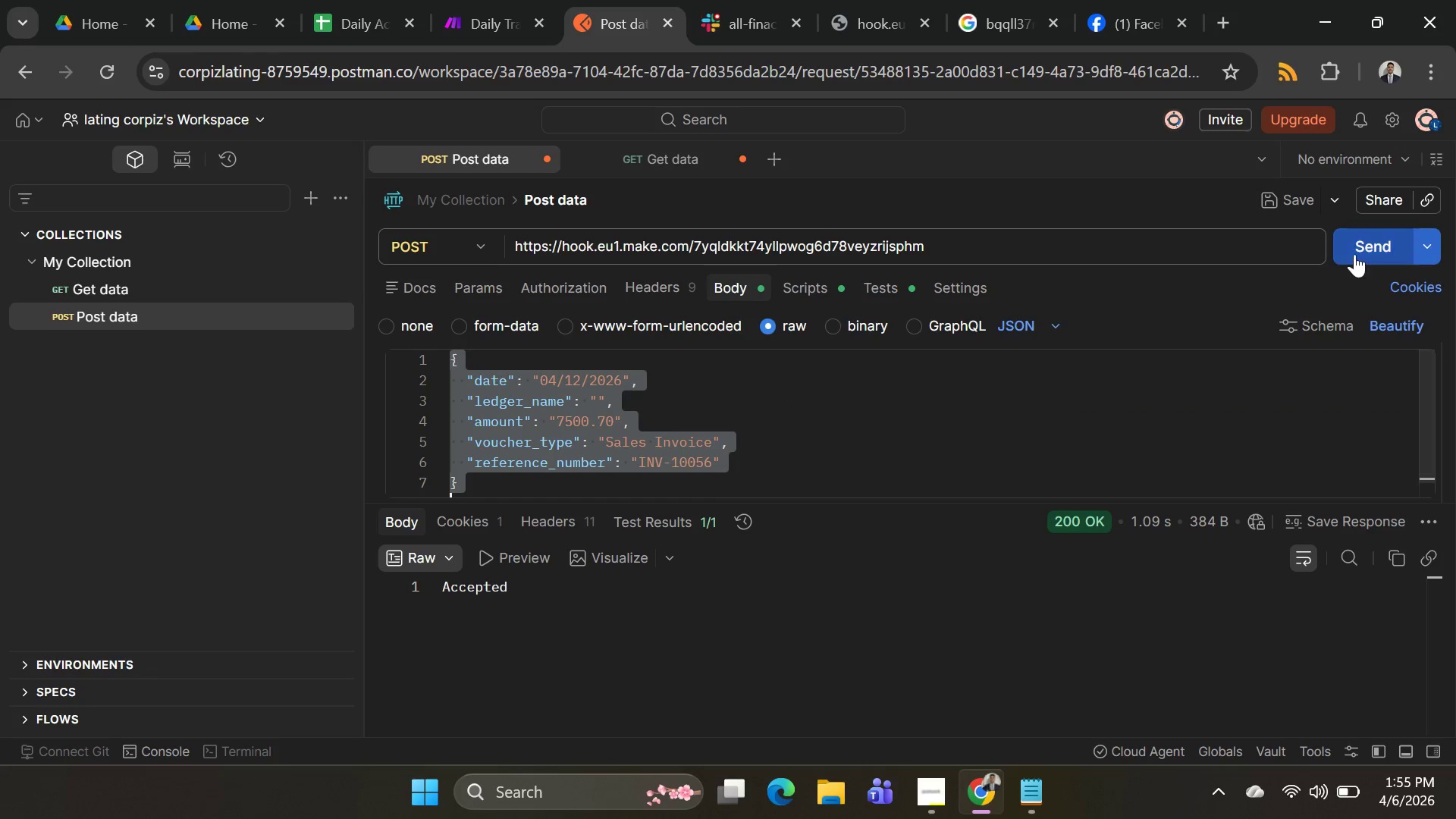 
left_click([1354, 252])
 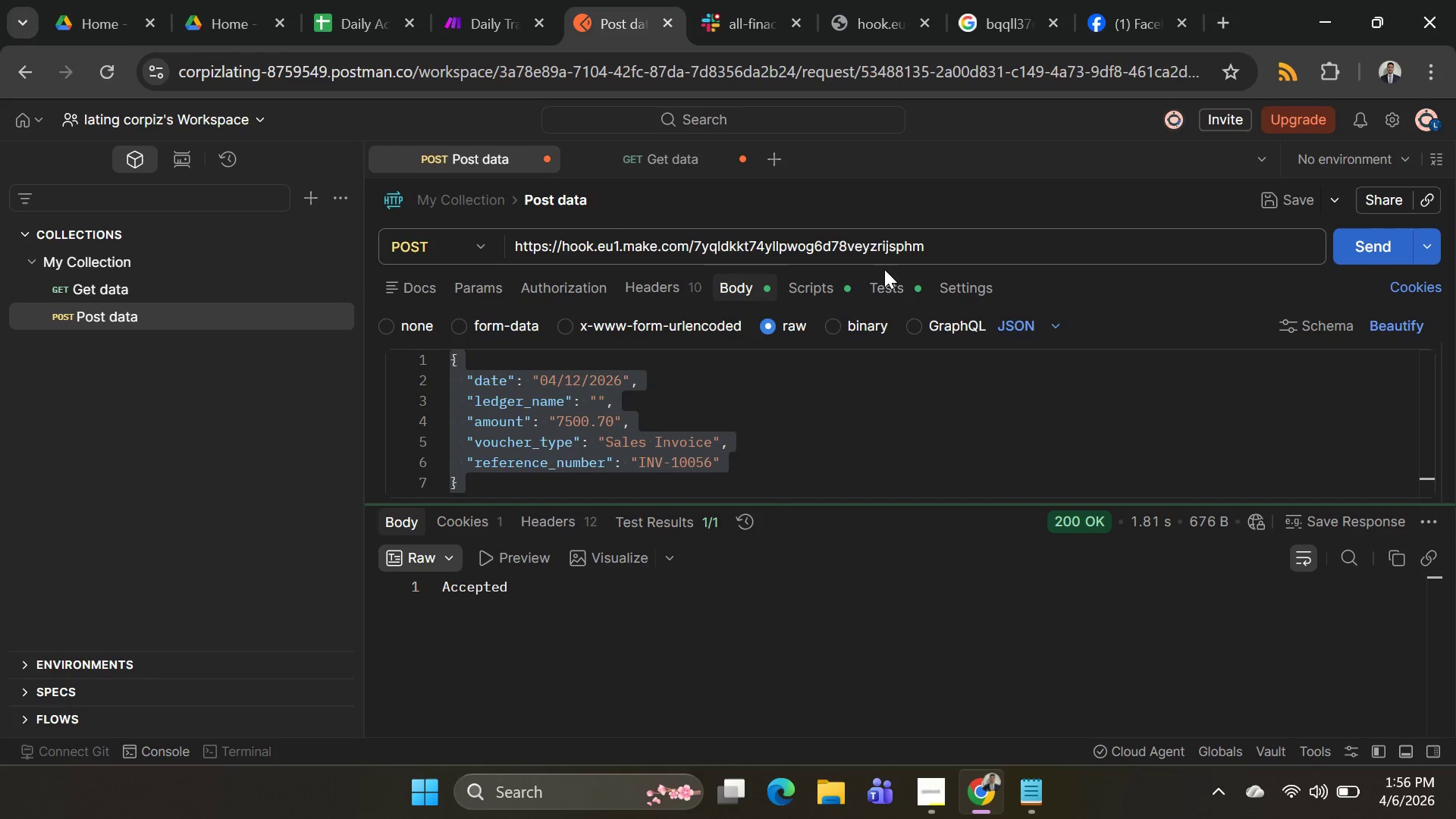 
left_click([441, 26])
 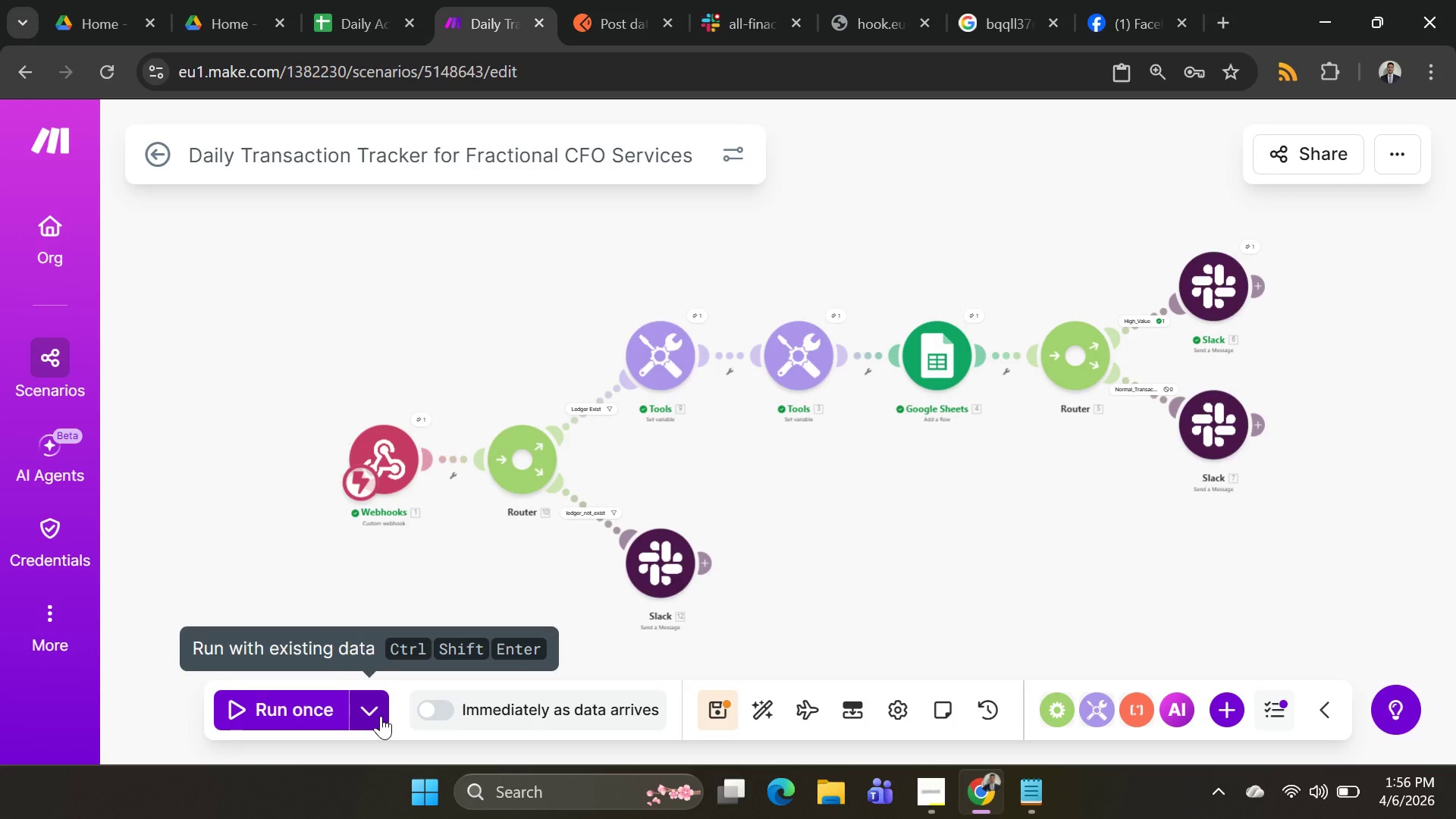 
left_click([310, 708])
 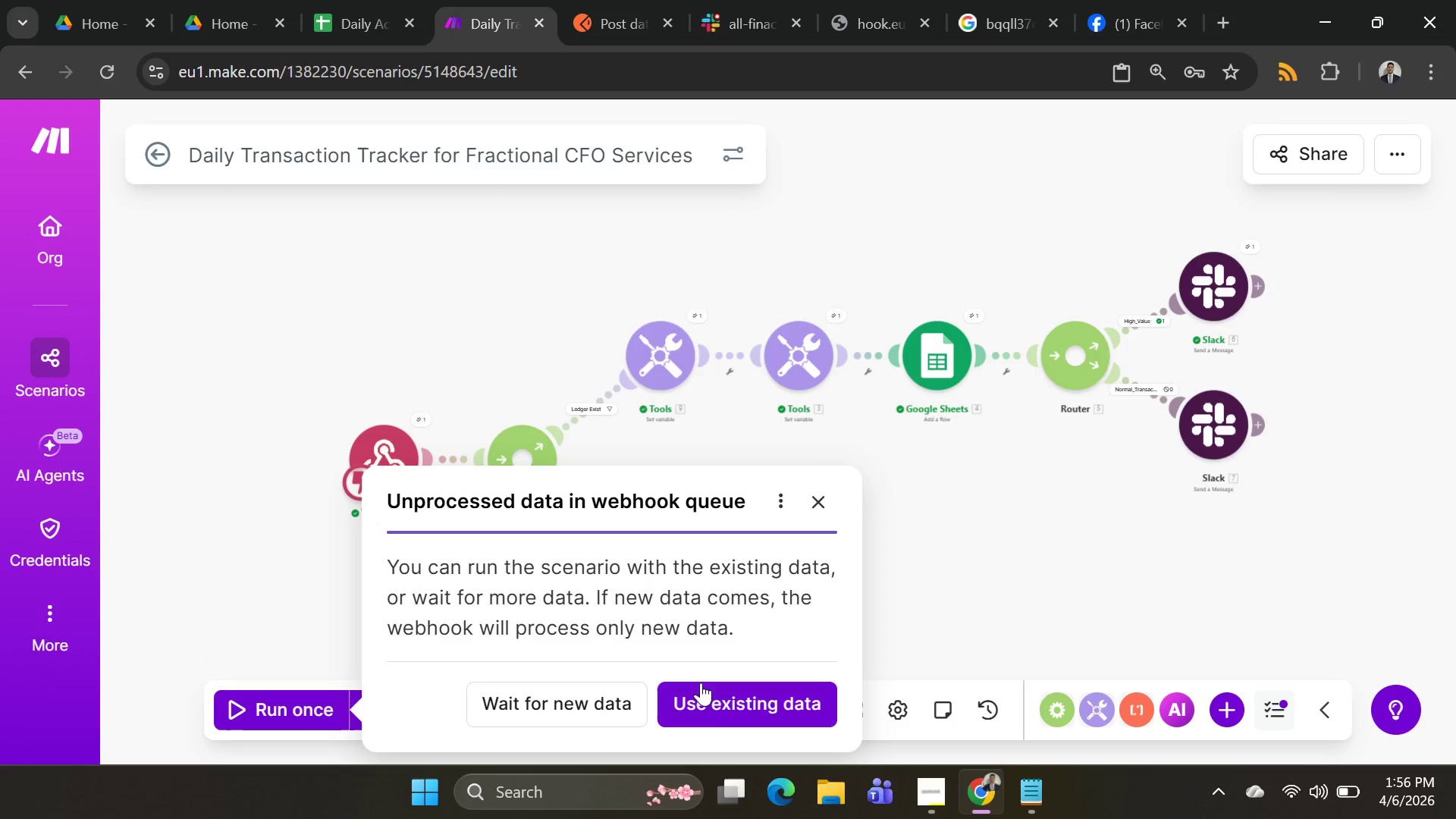 
left_click([714, 715])
 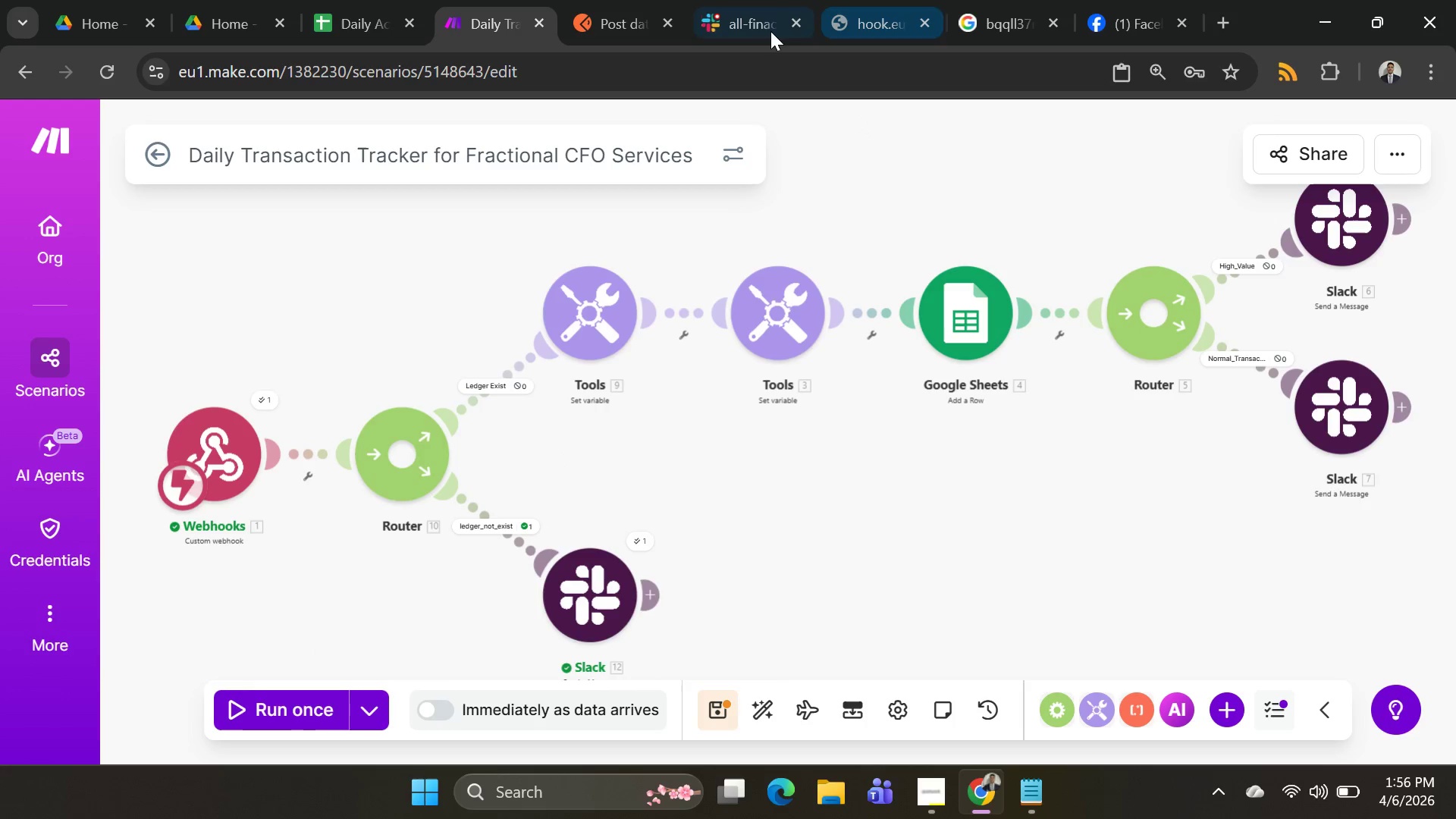 
wait(5.67)
 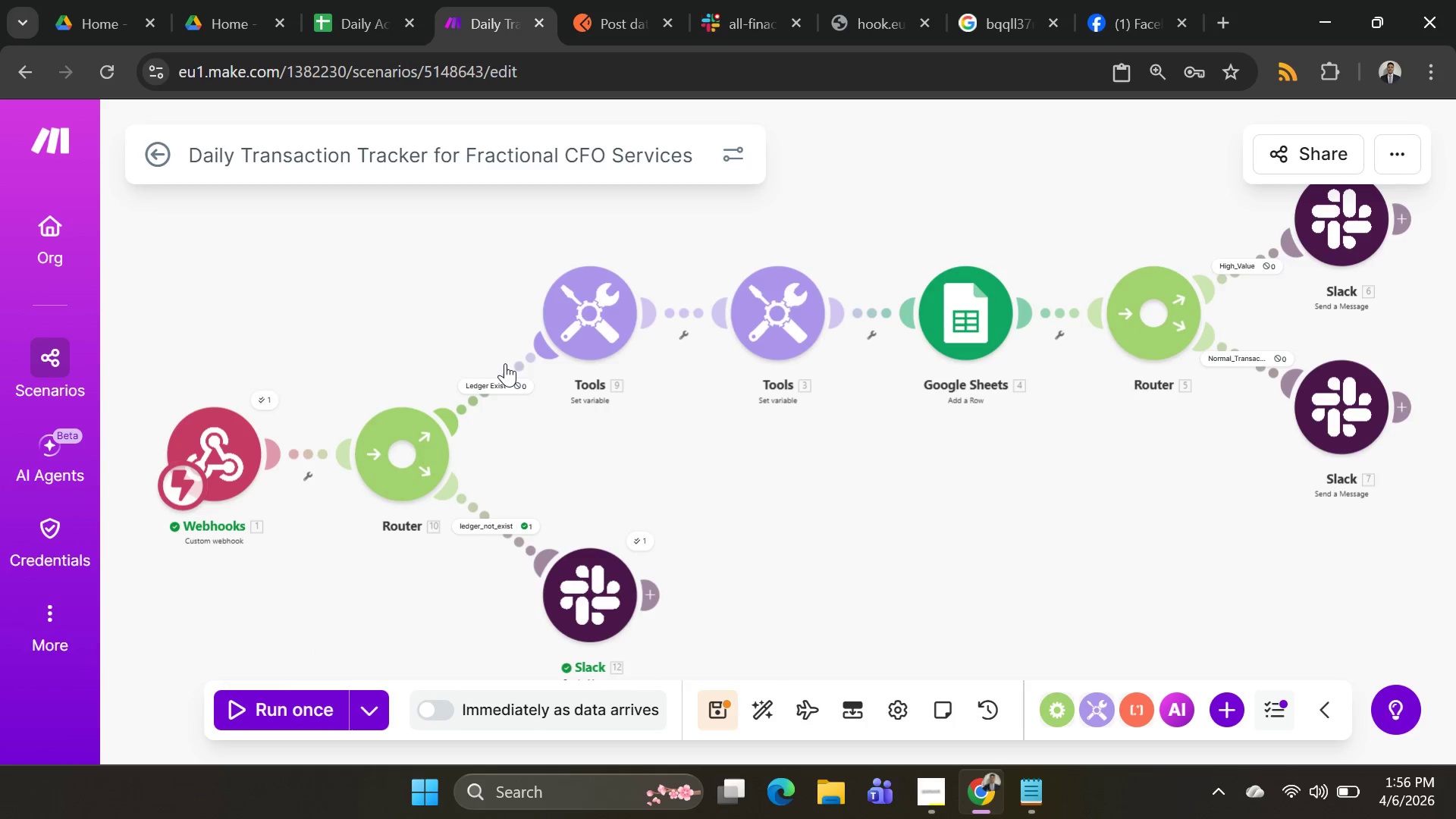 
scroll: coordinate [820, 294], scroll_direction: down, amount: 9.0
 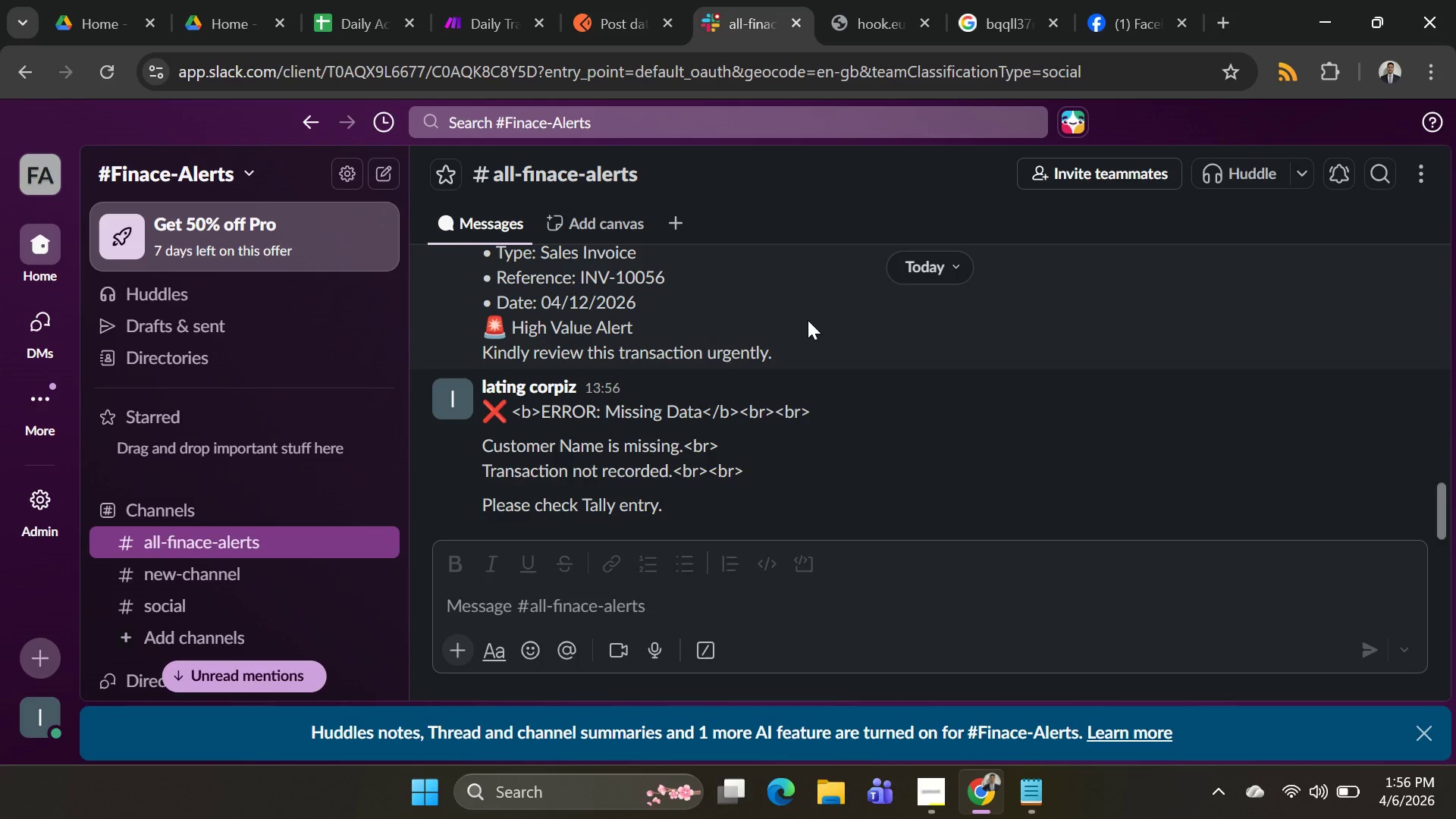 
wait(8.43)
 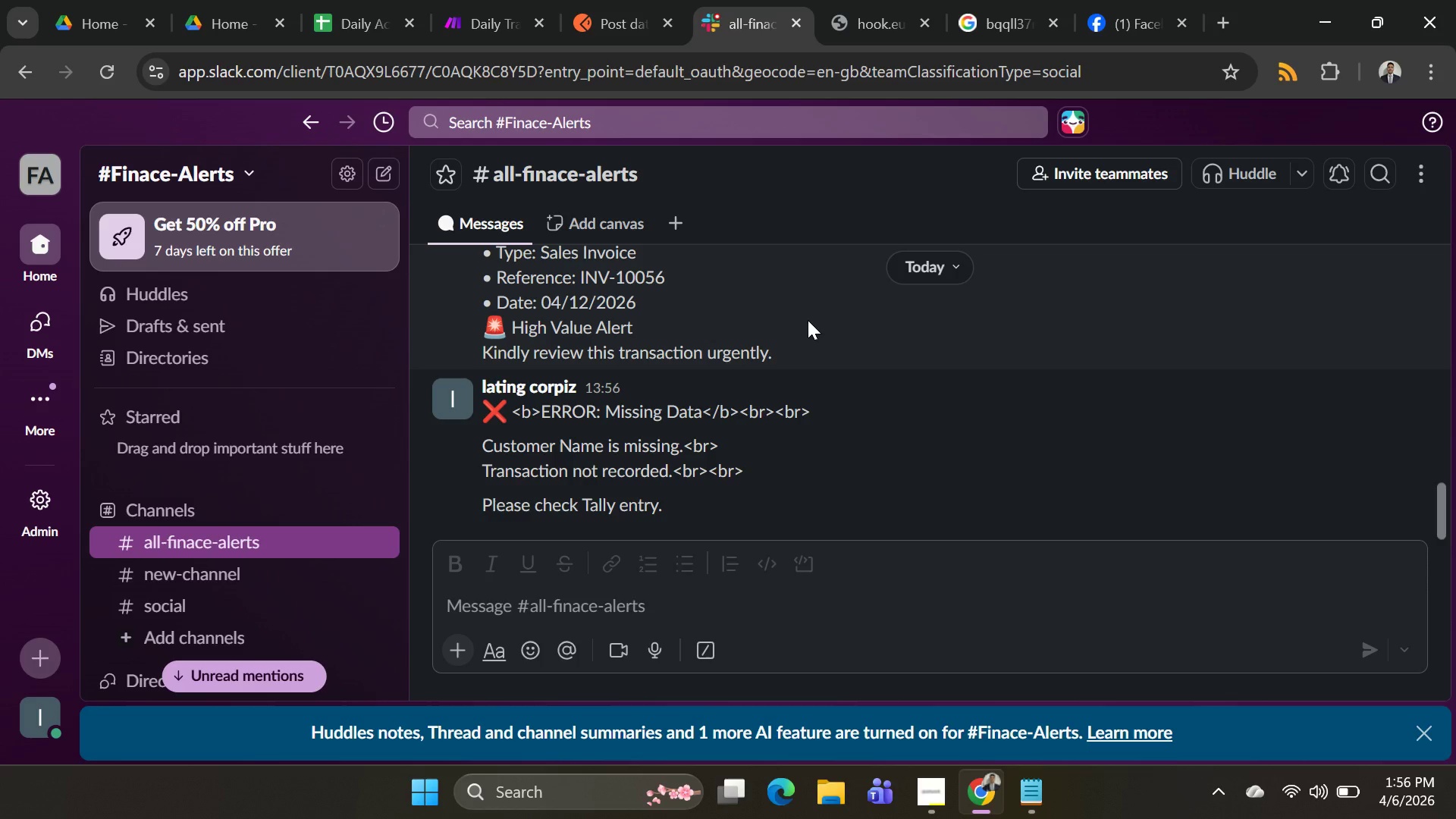 
left_click([497, 22])
 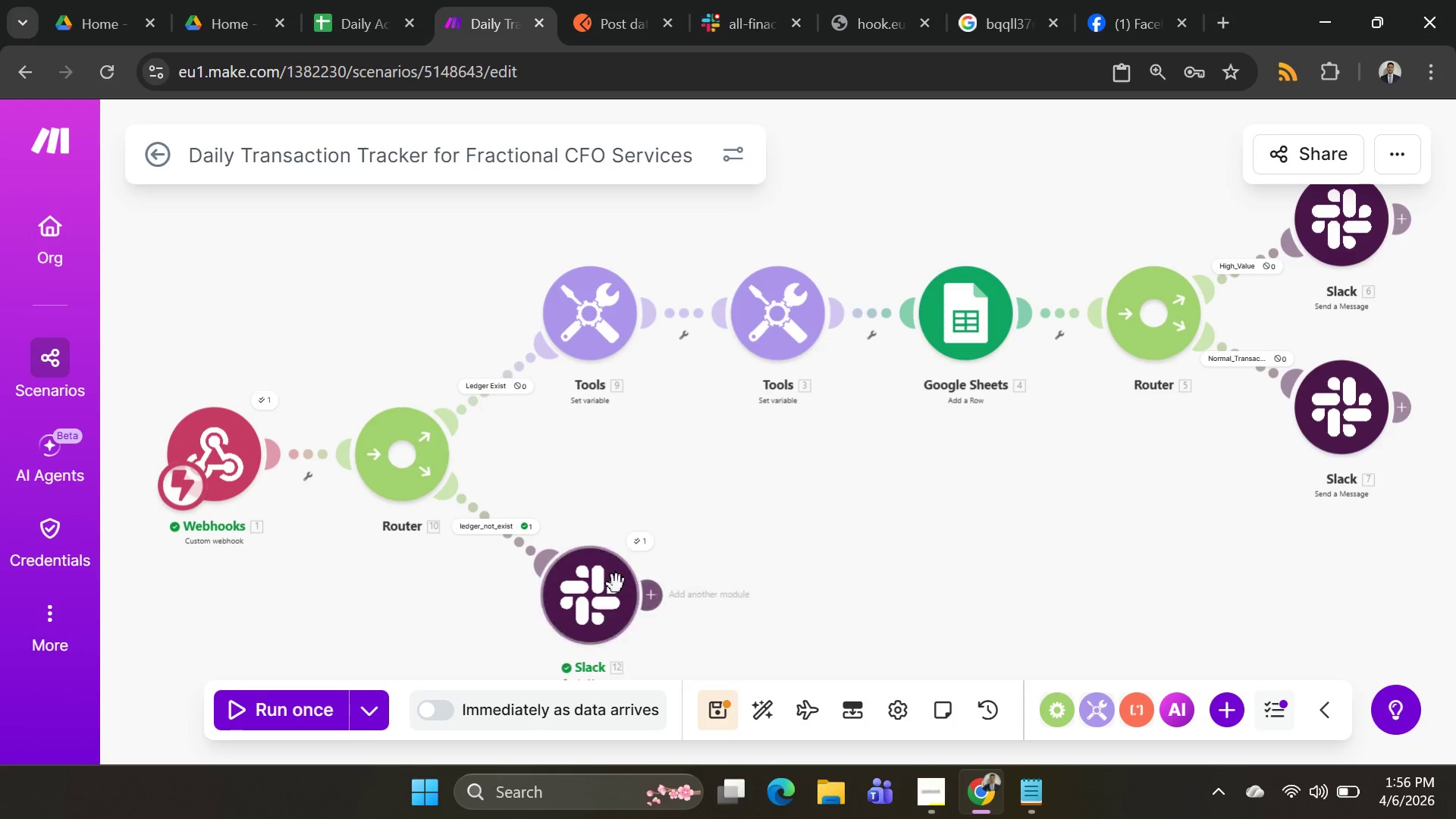 
left_click([597, 587])
 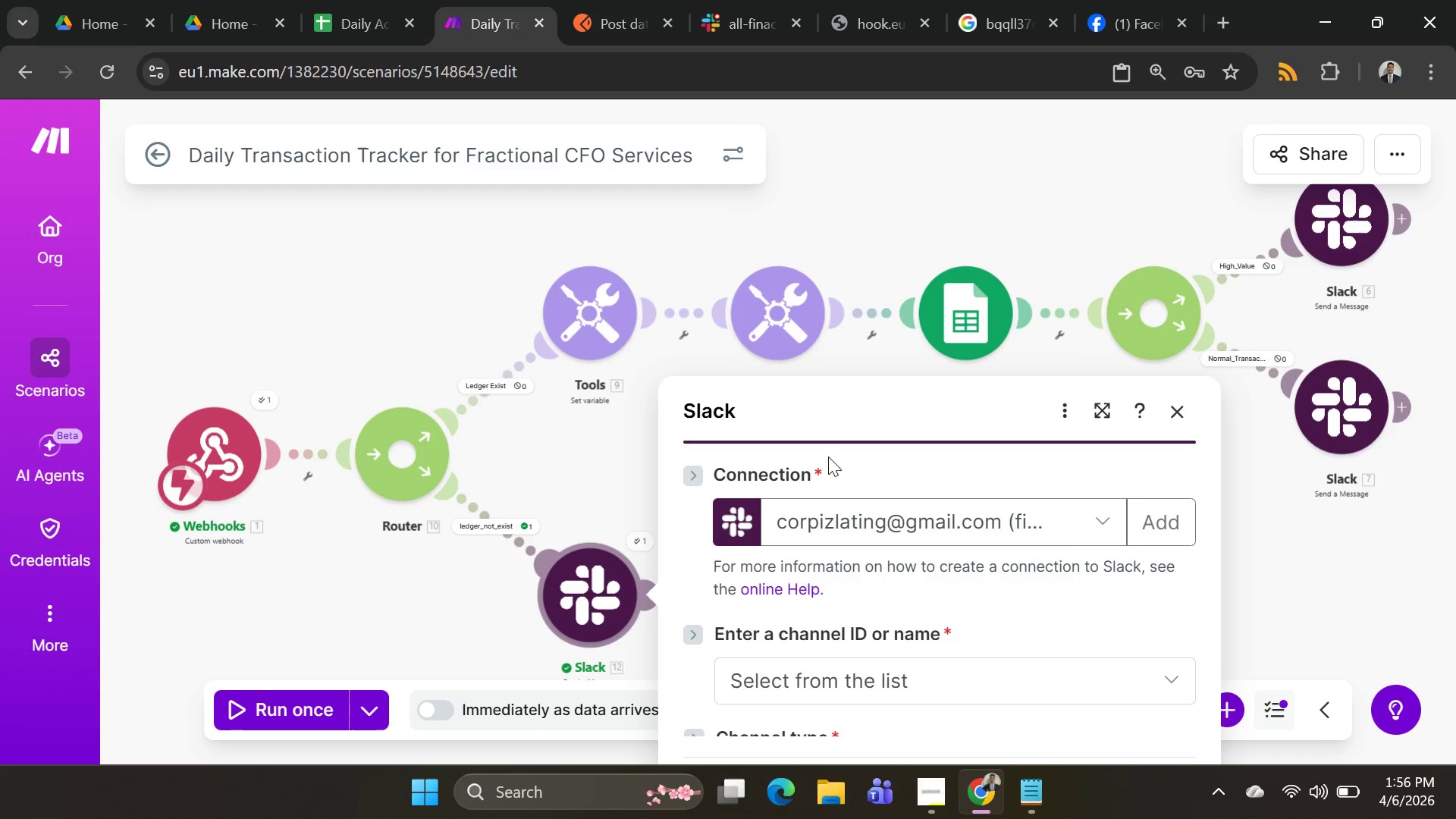 
scroll: coordinate [921, 464], scroll_direction: down, amount: 4.0
 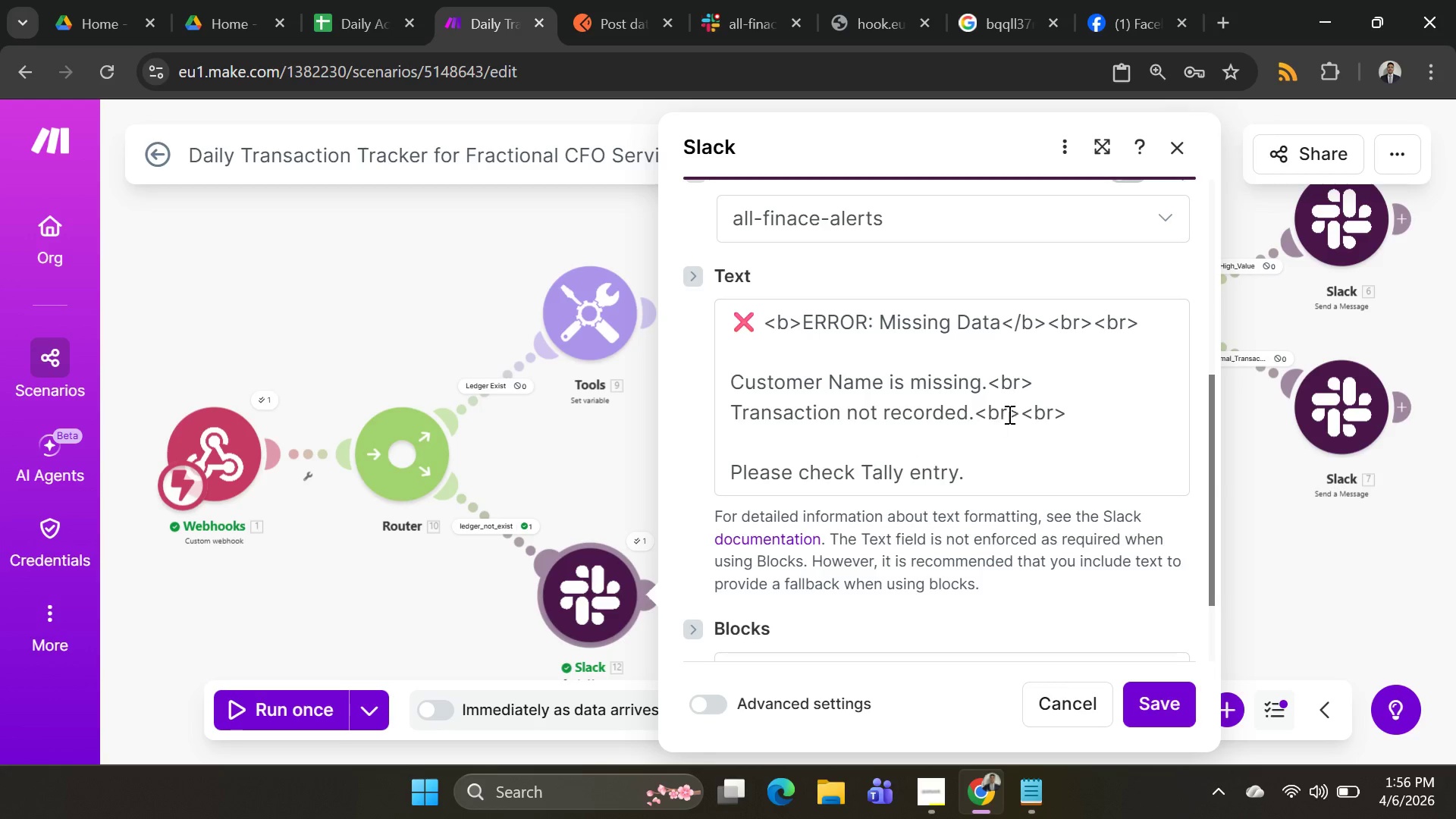 
left_click_drag(start_coordinate=[989, 376], to_coordinate=[1037, 388])
 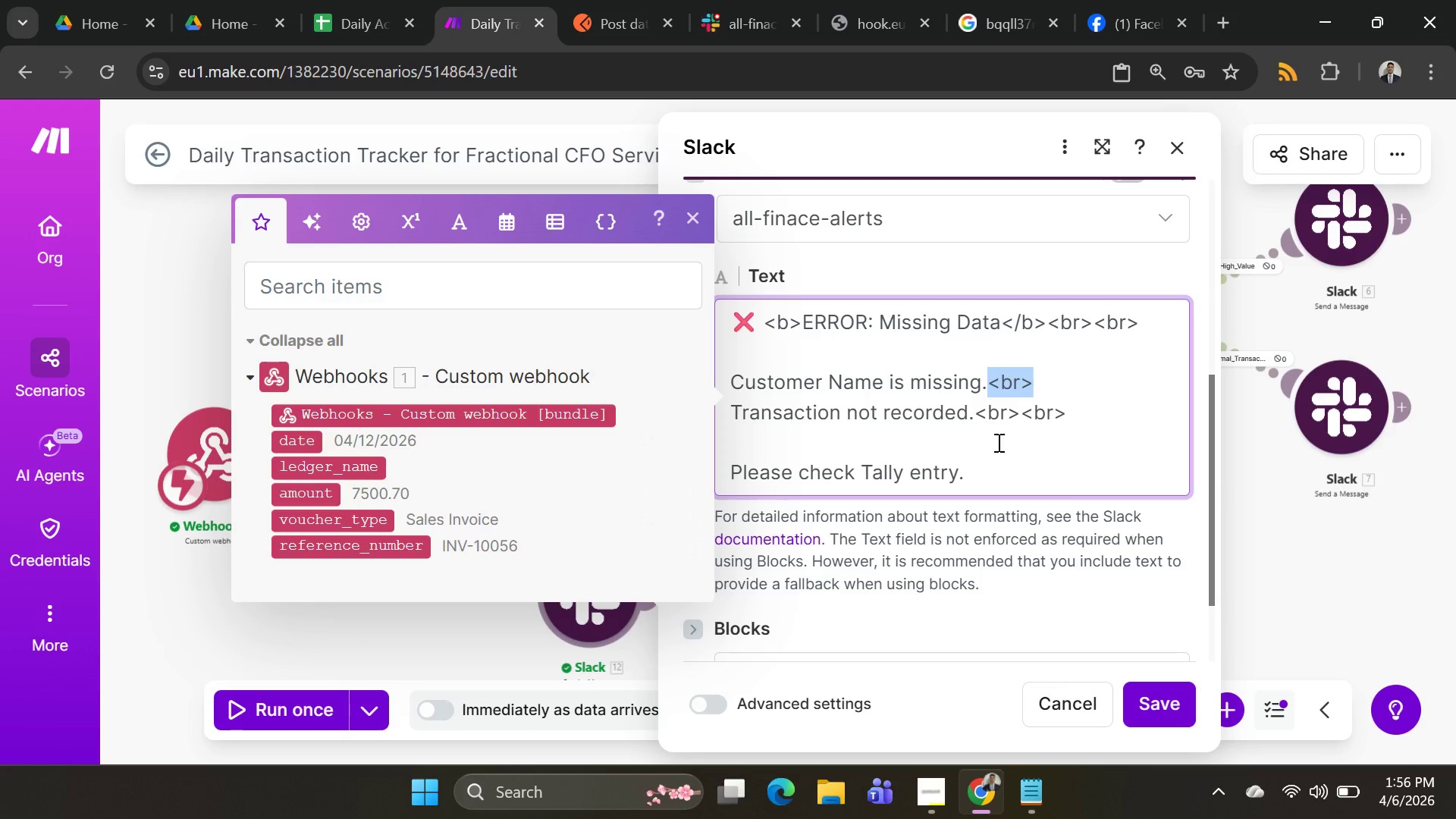 
key(Backspace)
 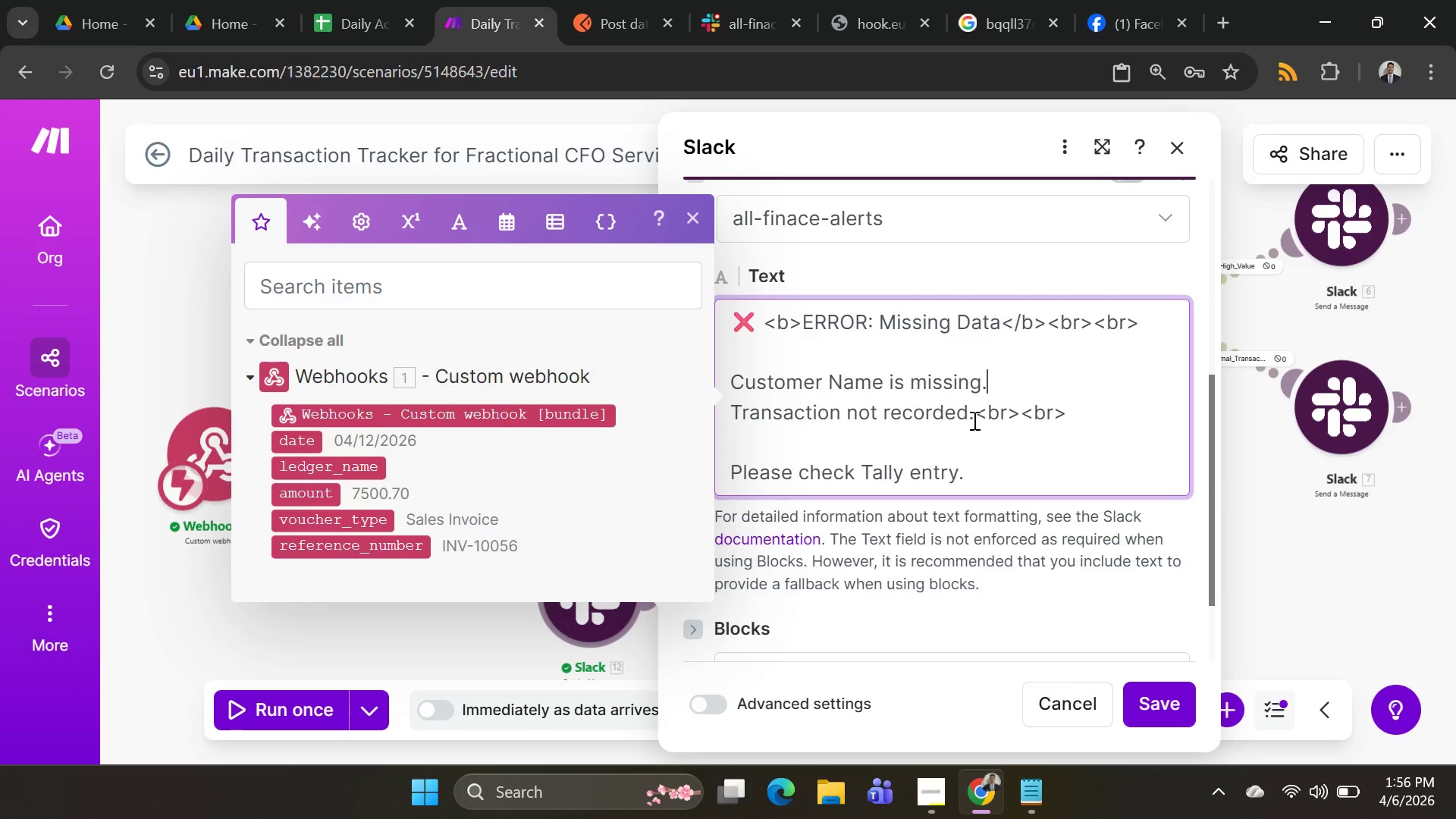 
left_click_drag(start_coordinate=[973, 419], to_coordinate=[1080, 418])
 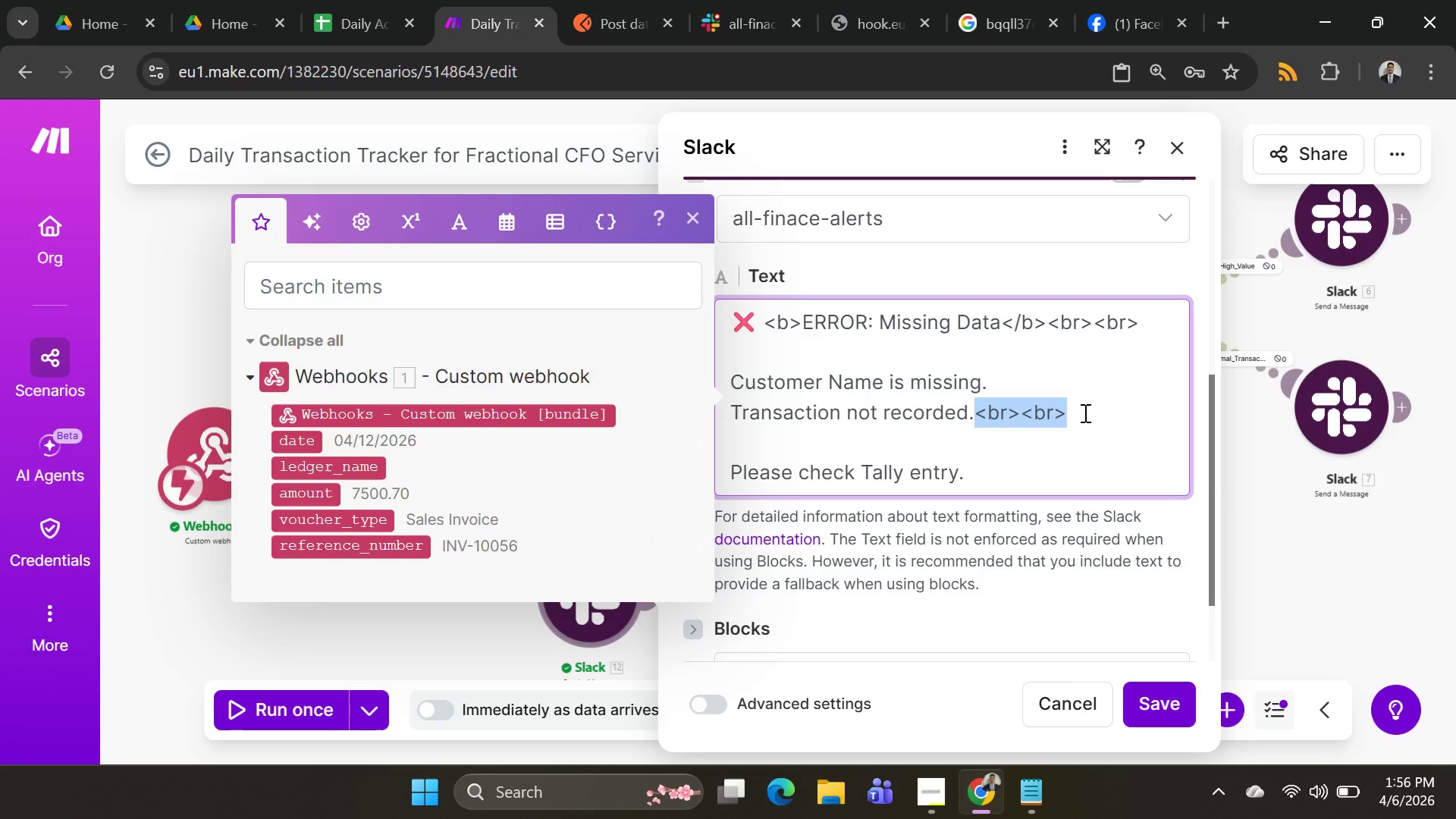 
key(Backspace)
 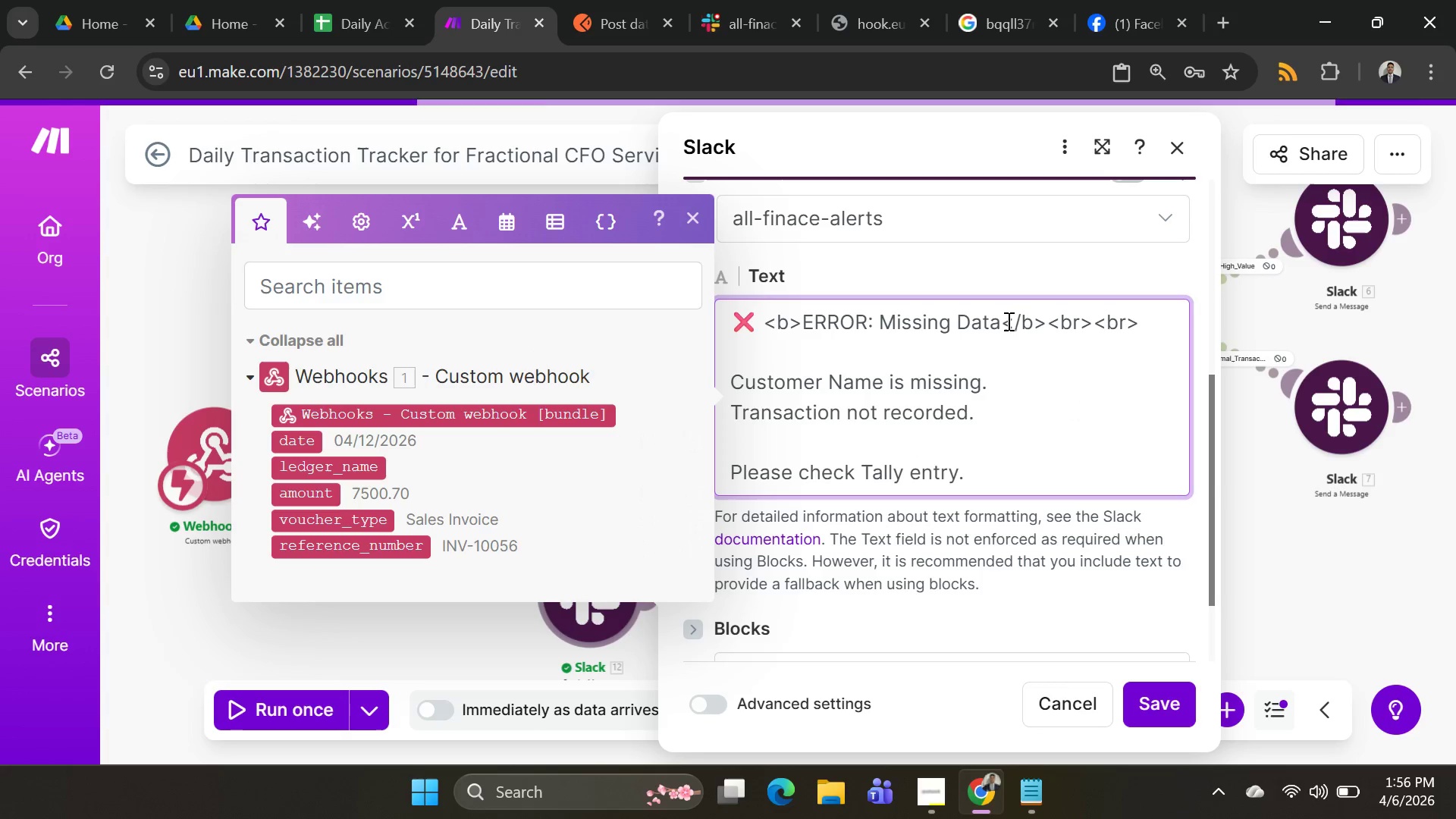 
left_click_drag(start_coordinate=[1002, 322], to_coordinate=[1156, 333])
 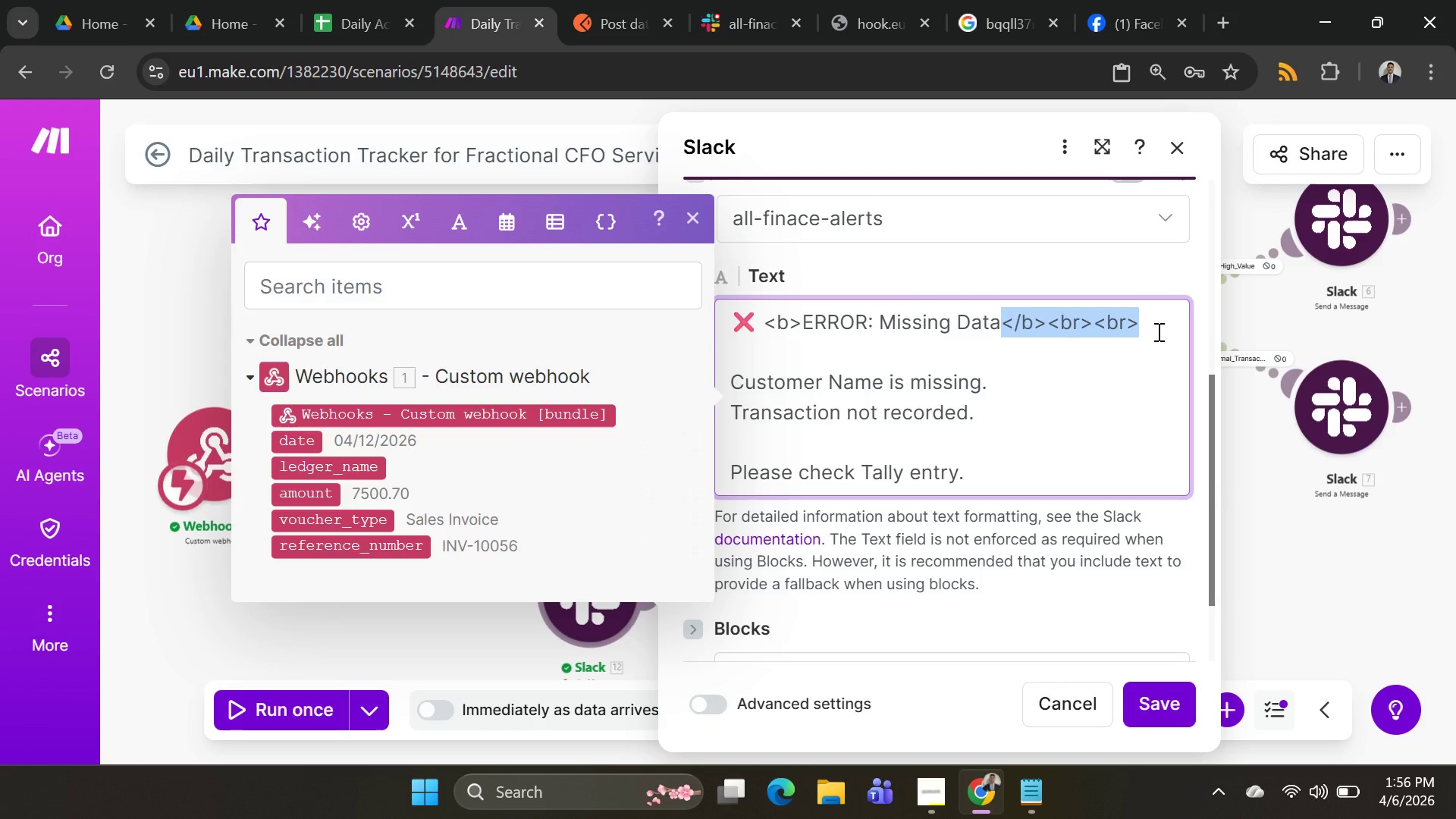 
key(Backspace)
 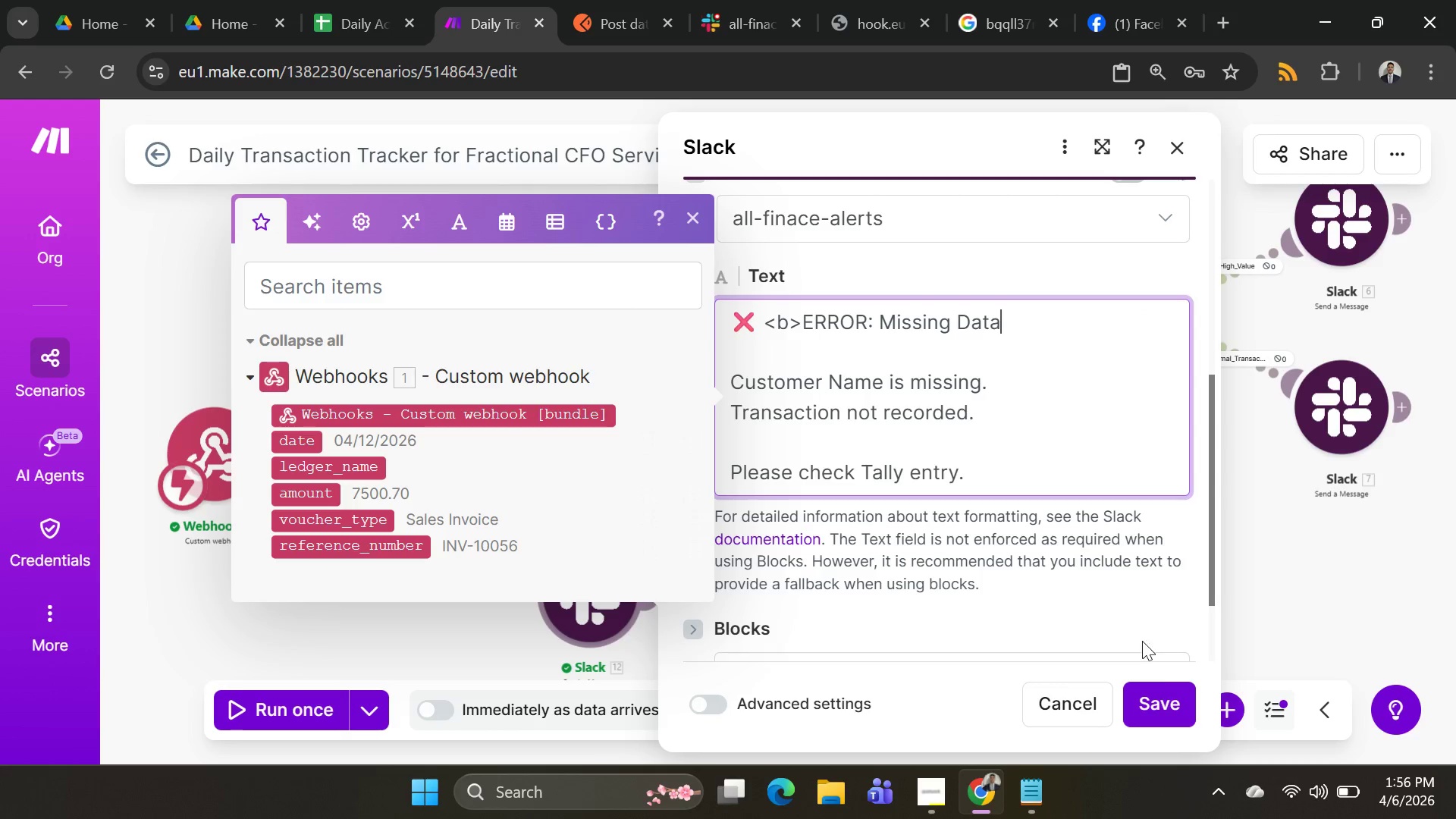 
left_click([1160, 692])
 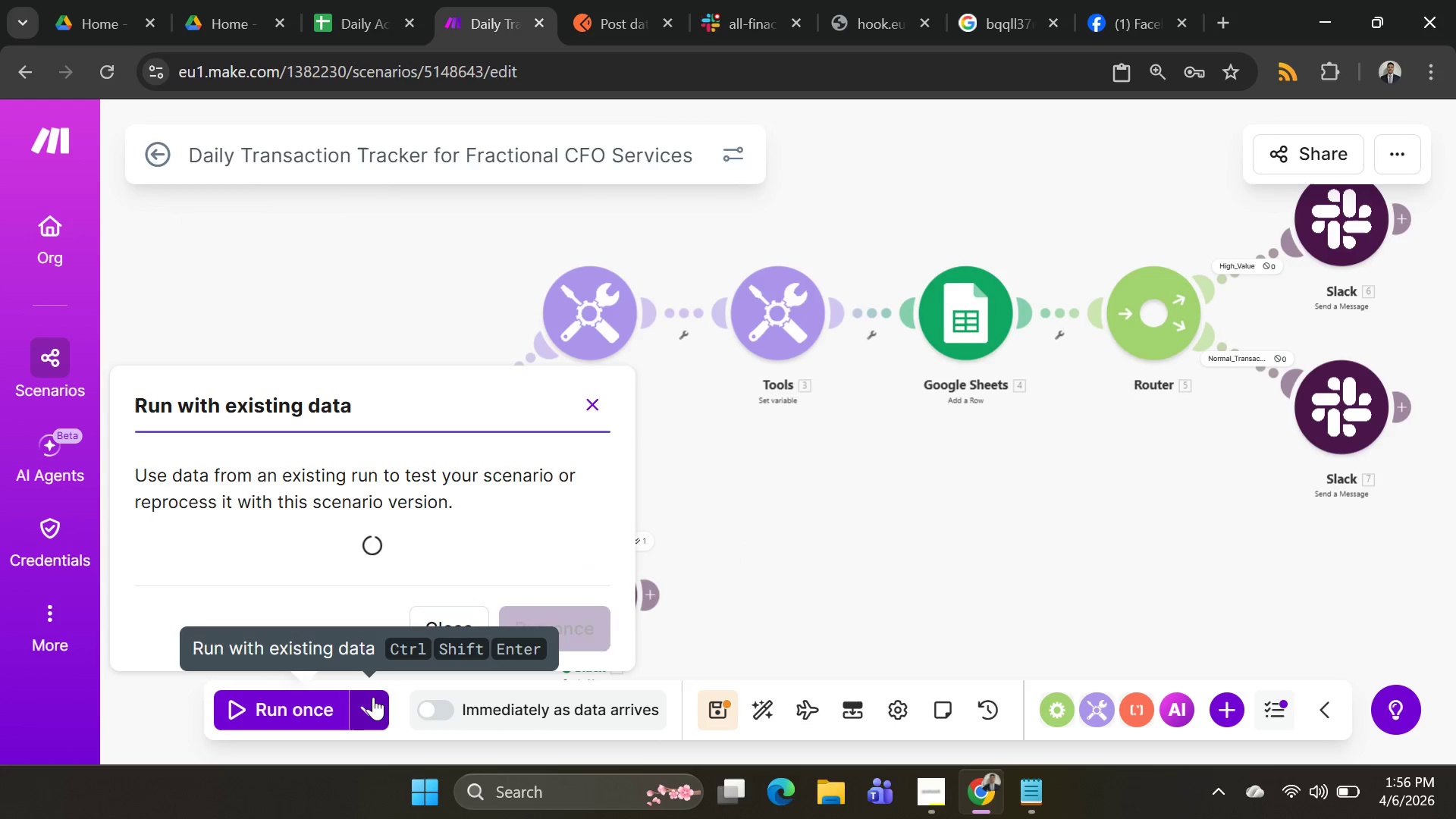 
left_click([372, 511])
 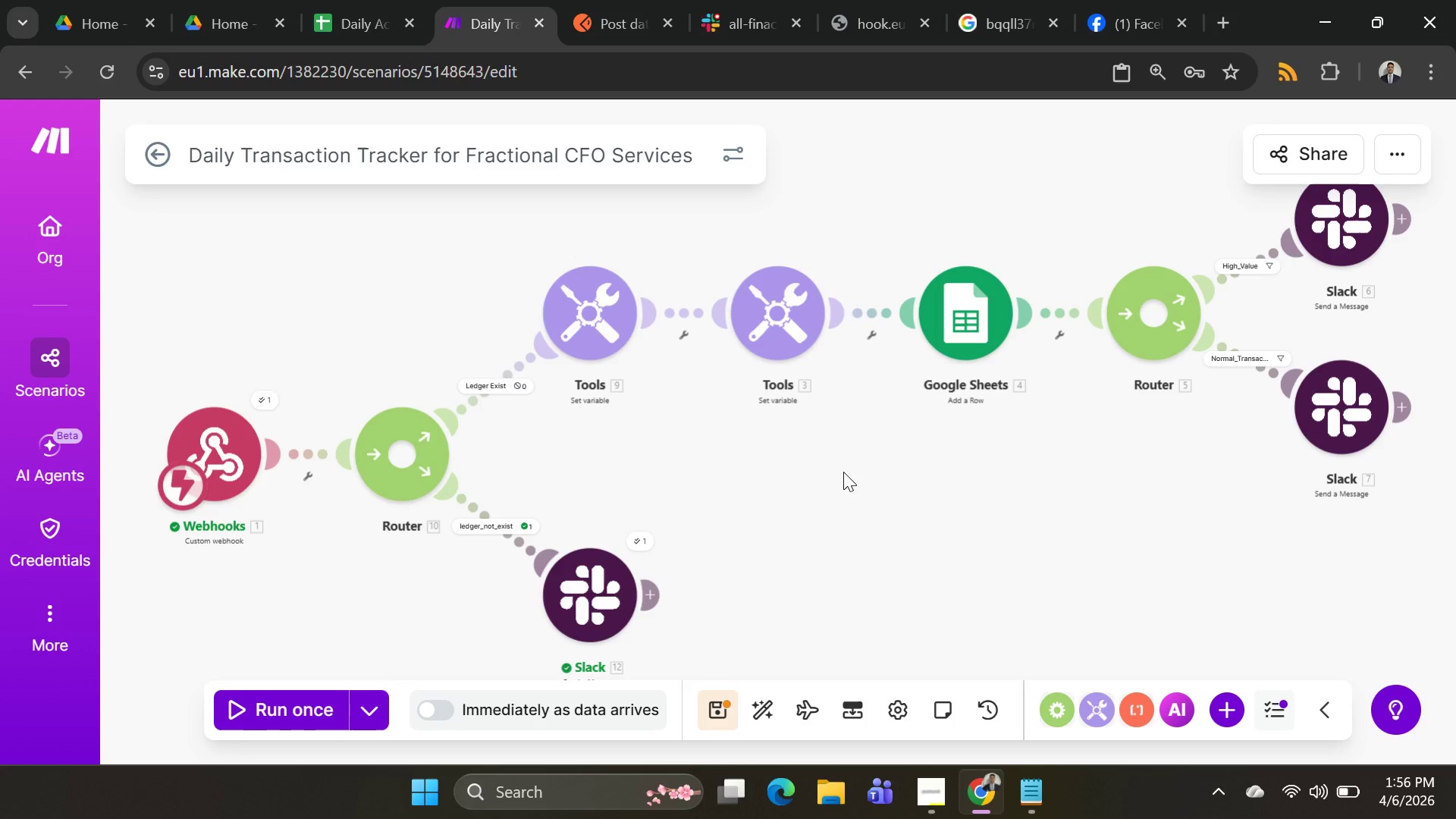 
wait(6.22)
 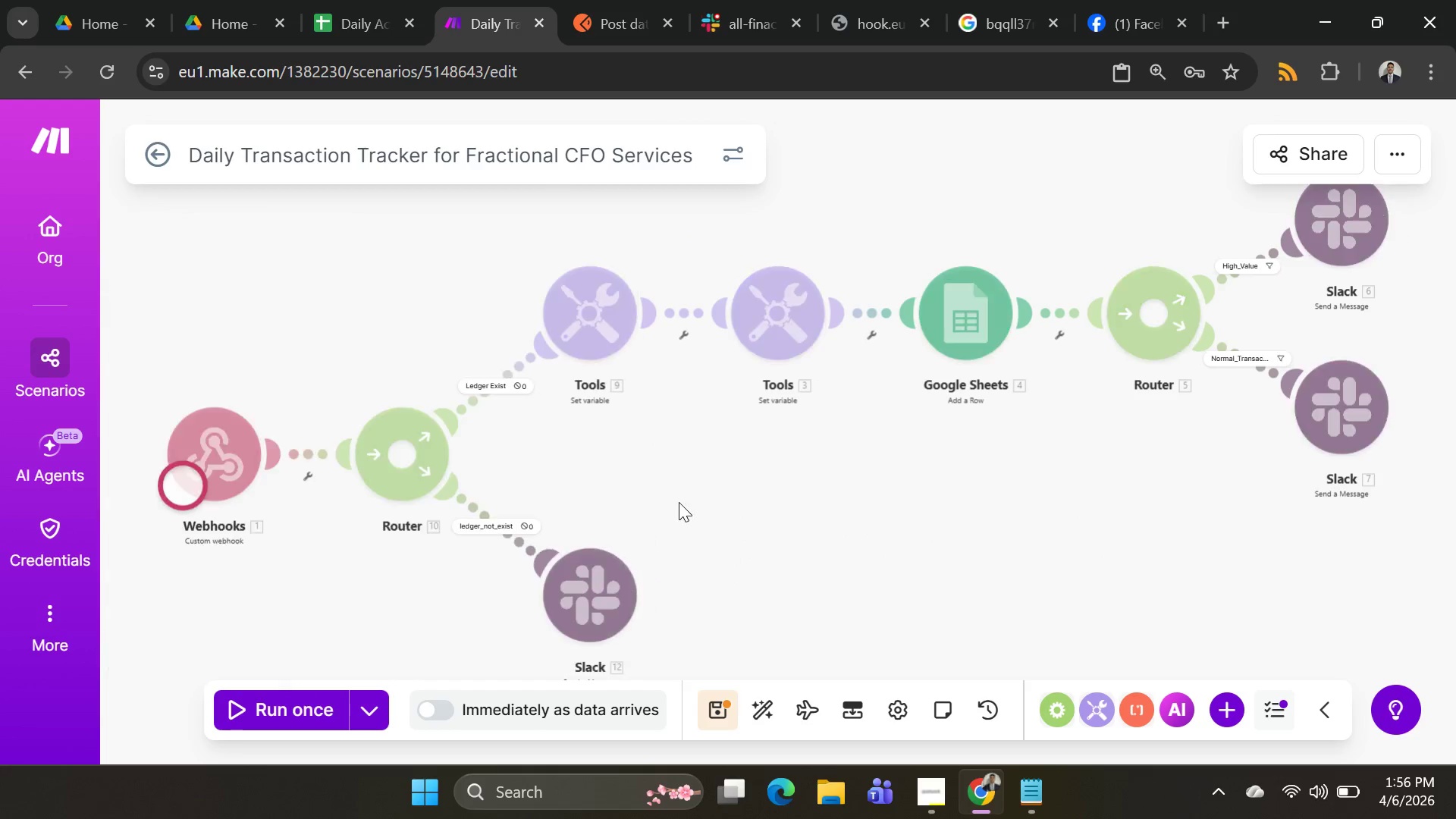 
scroll: coordinate [987, 507], scroll_direction: down, amount: 3.0
 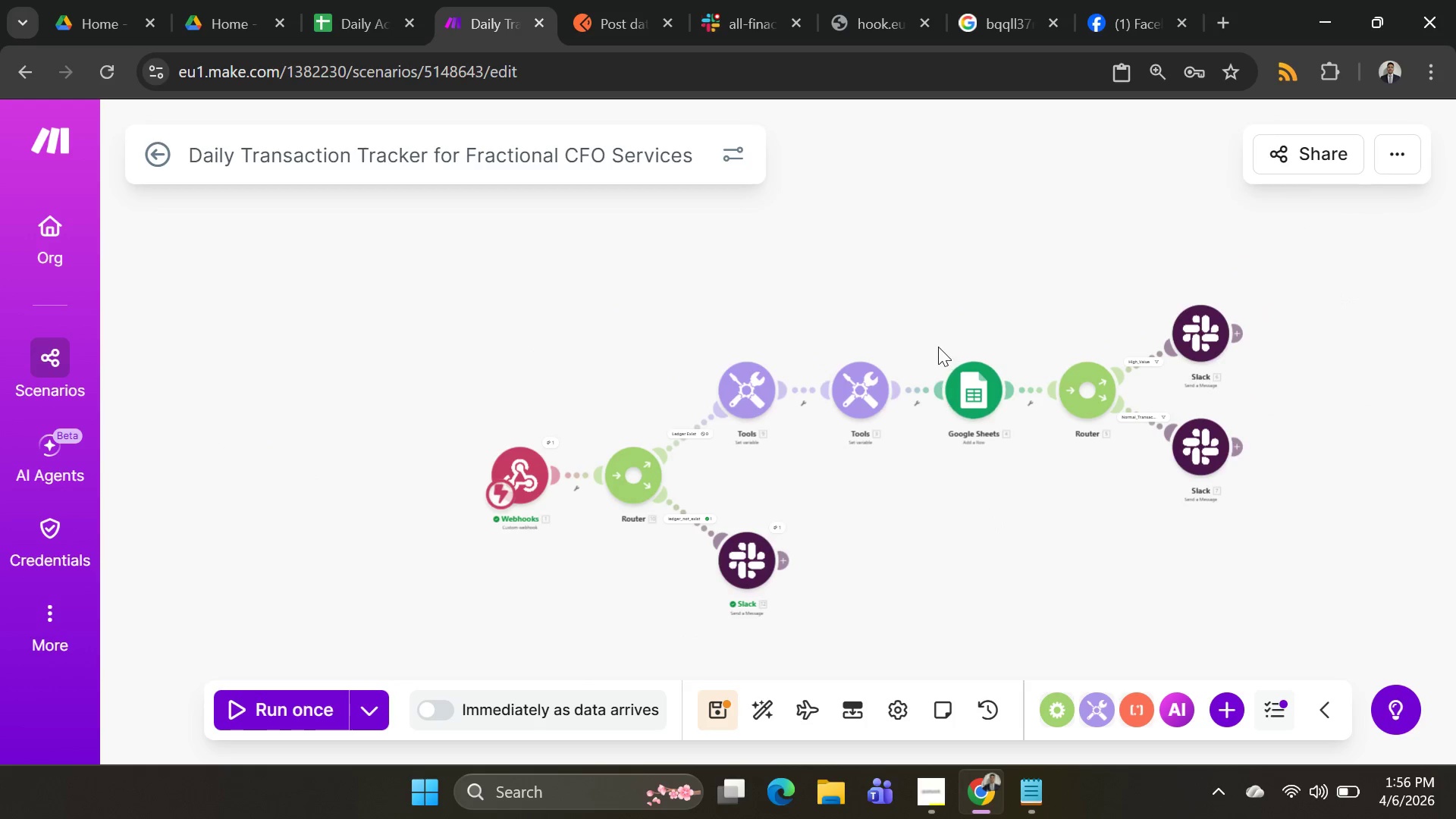 
left_click_drag(start_coordinate=[916, 275], to_coordinate=[754, 249])
 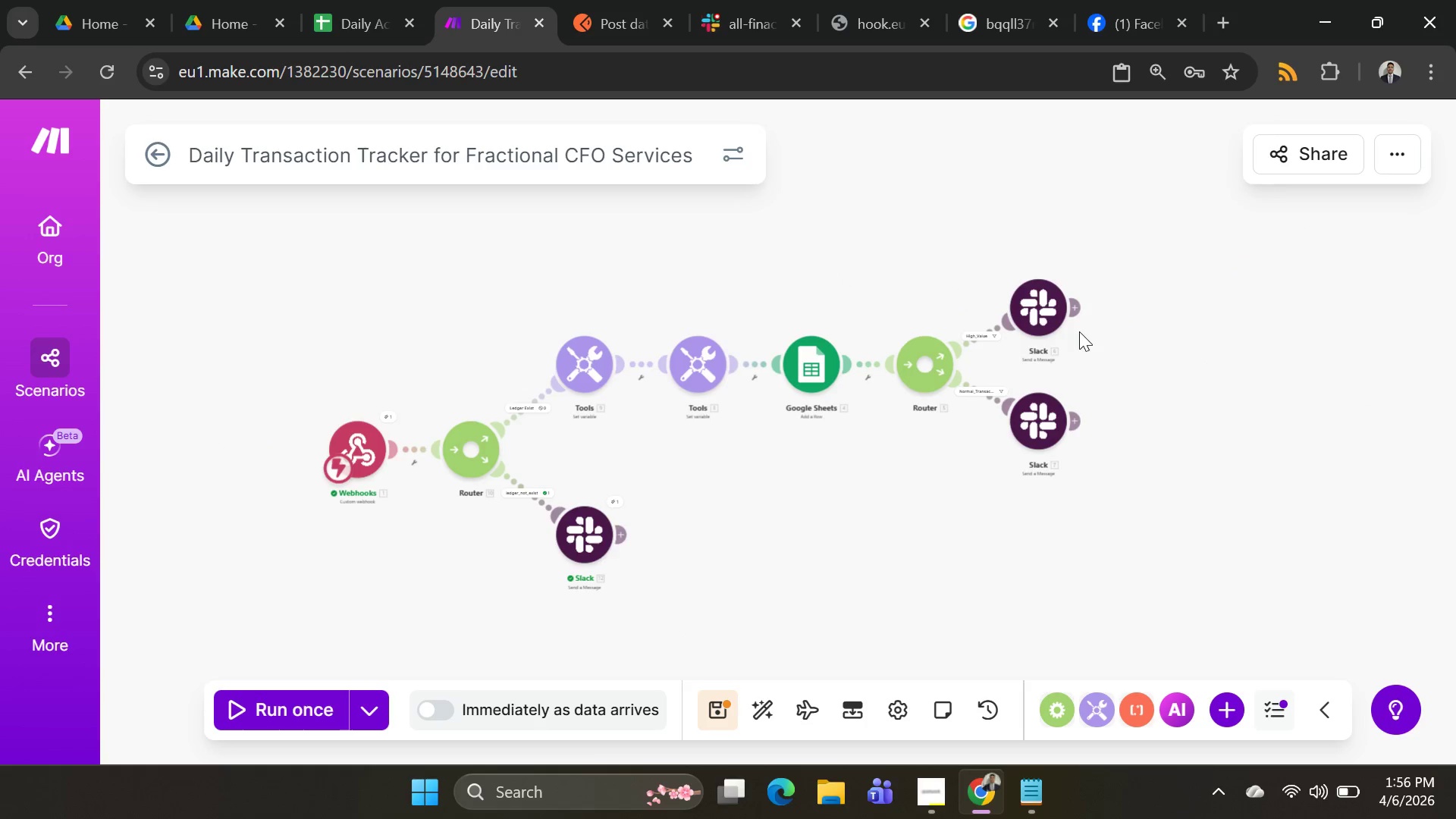 
scroll: coordinate [1085, 384], scroll_direction: up, amount: 3.0
 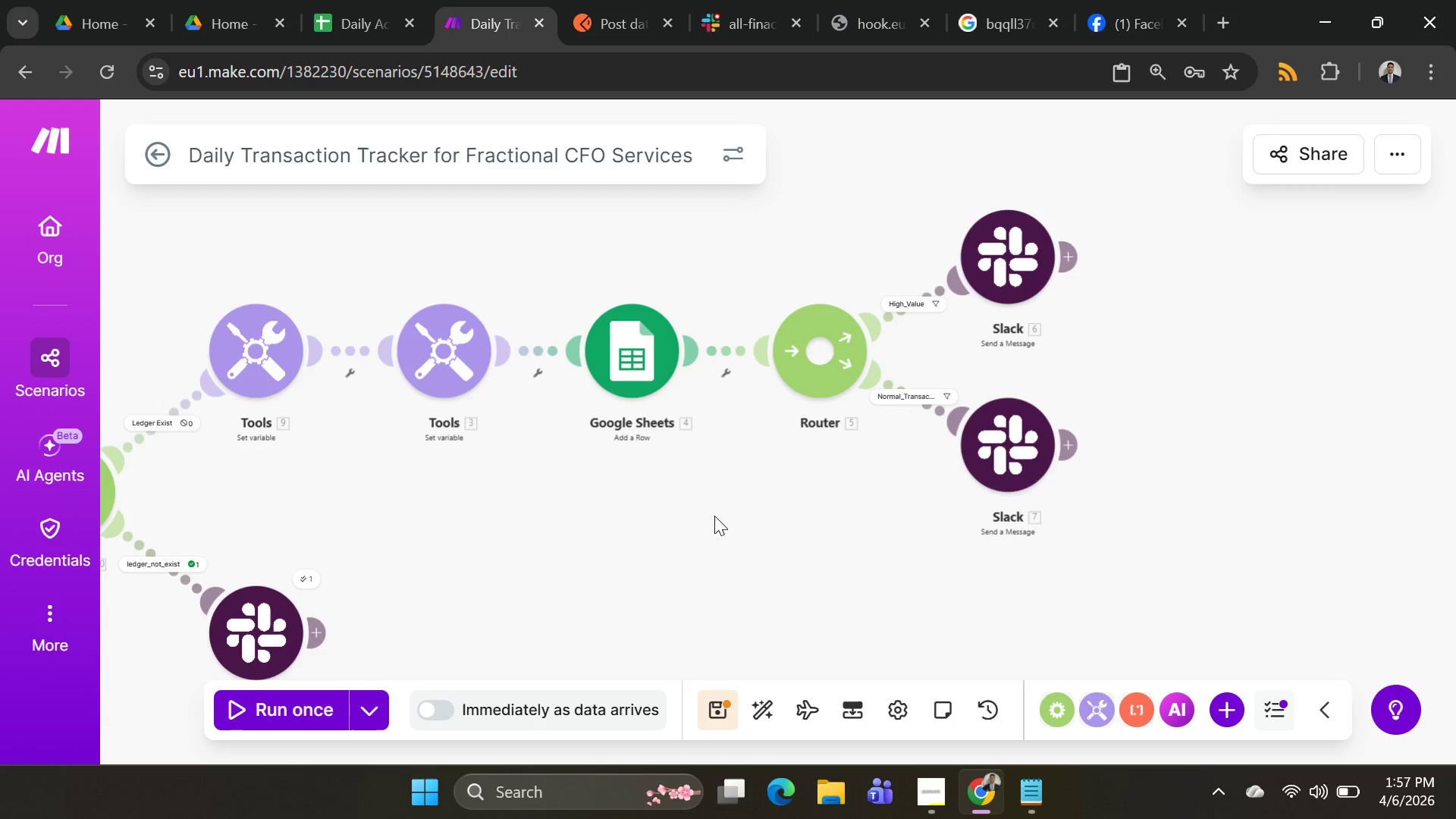 
left_click_drag(start_coordinate=[713, 517], to_coordinate=[1068, 475])
 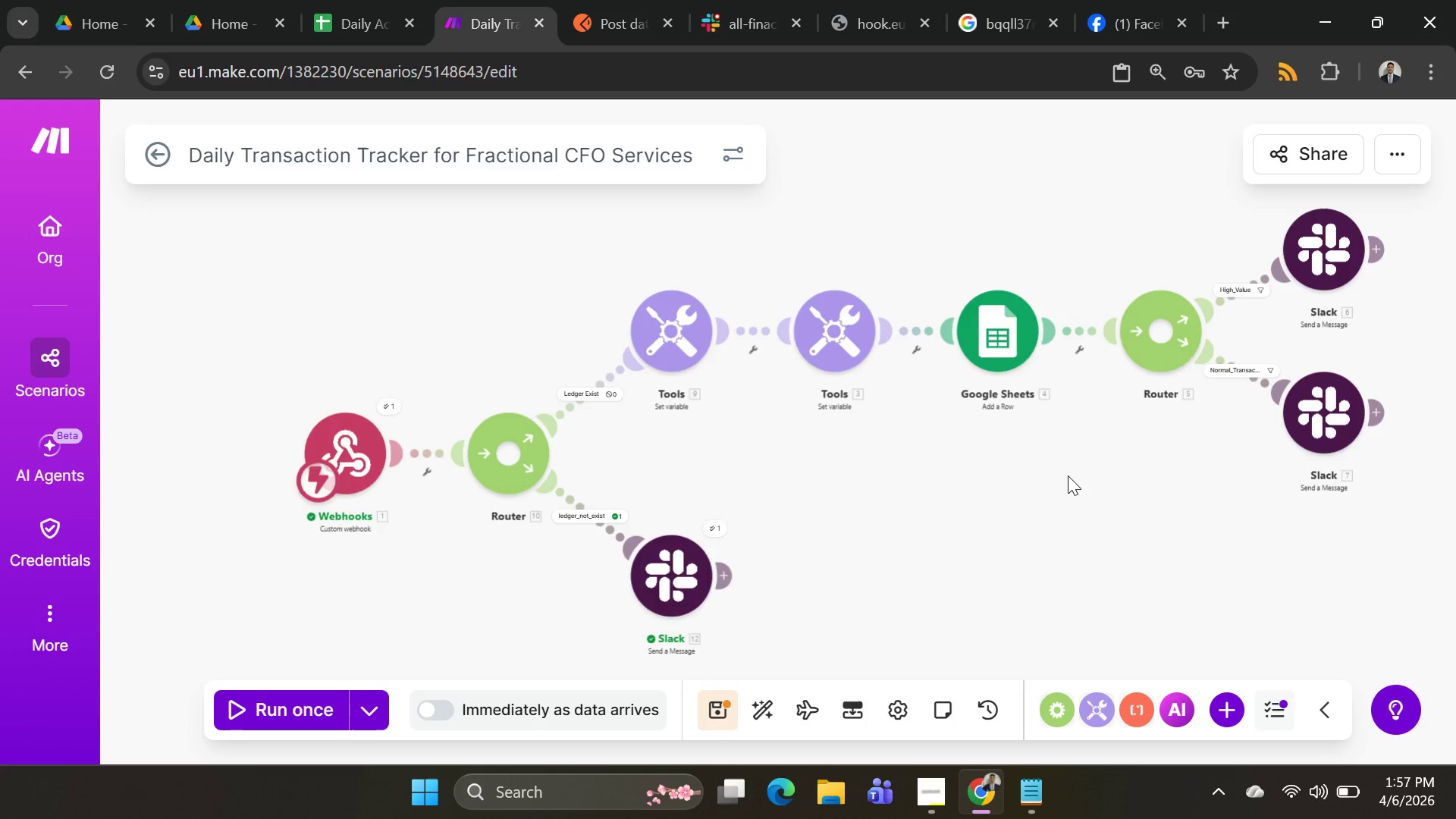 
scroll: coordinate [1068, 475], scroll_direction: down, amount: 1.0
 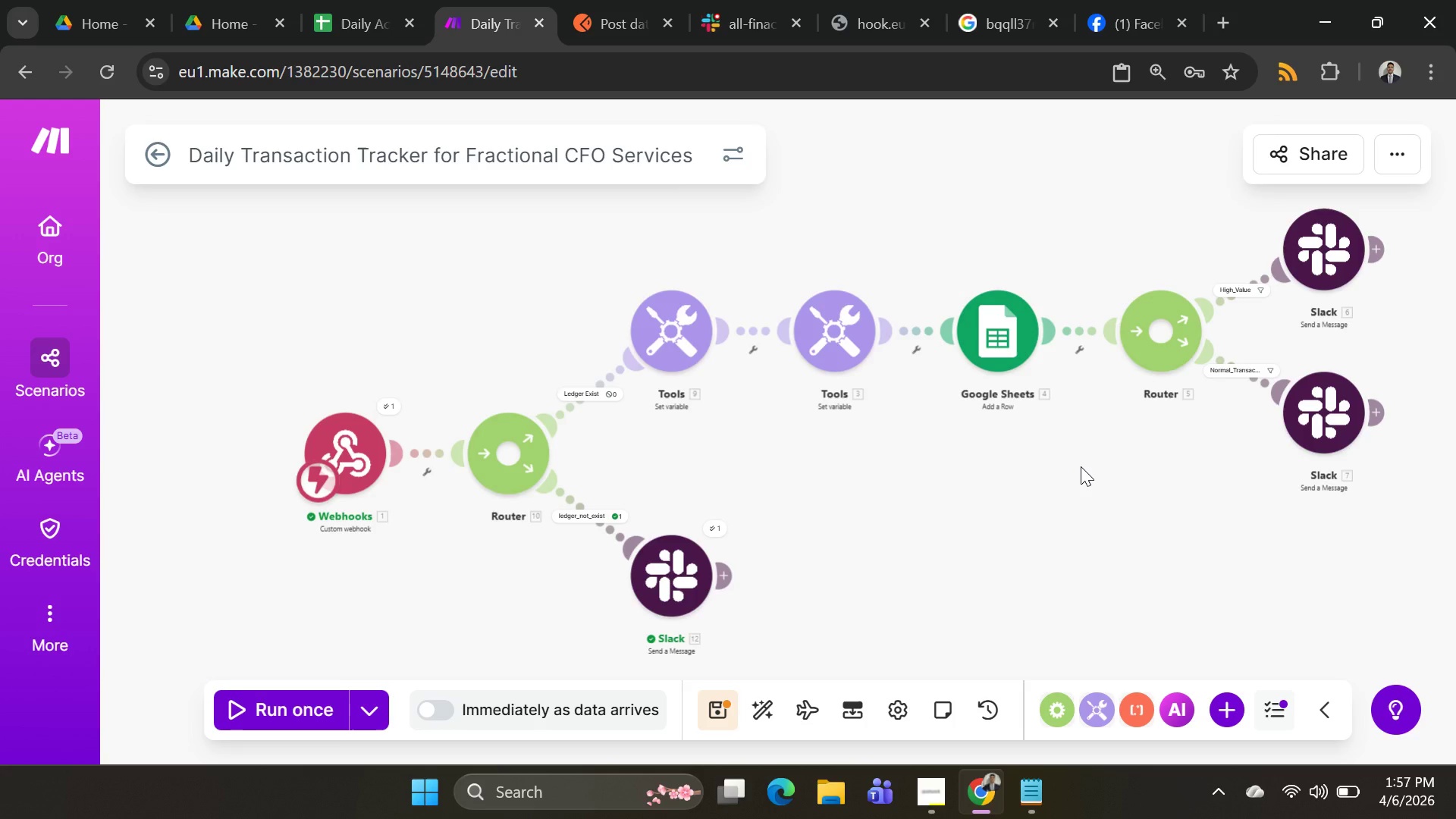 
wait(13.47)
 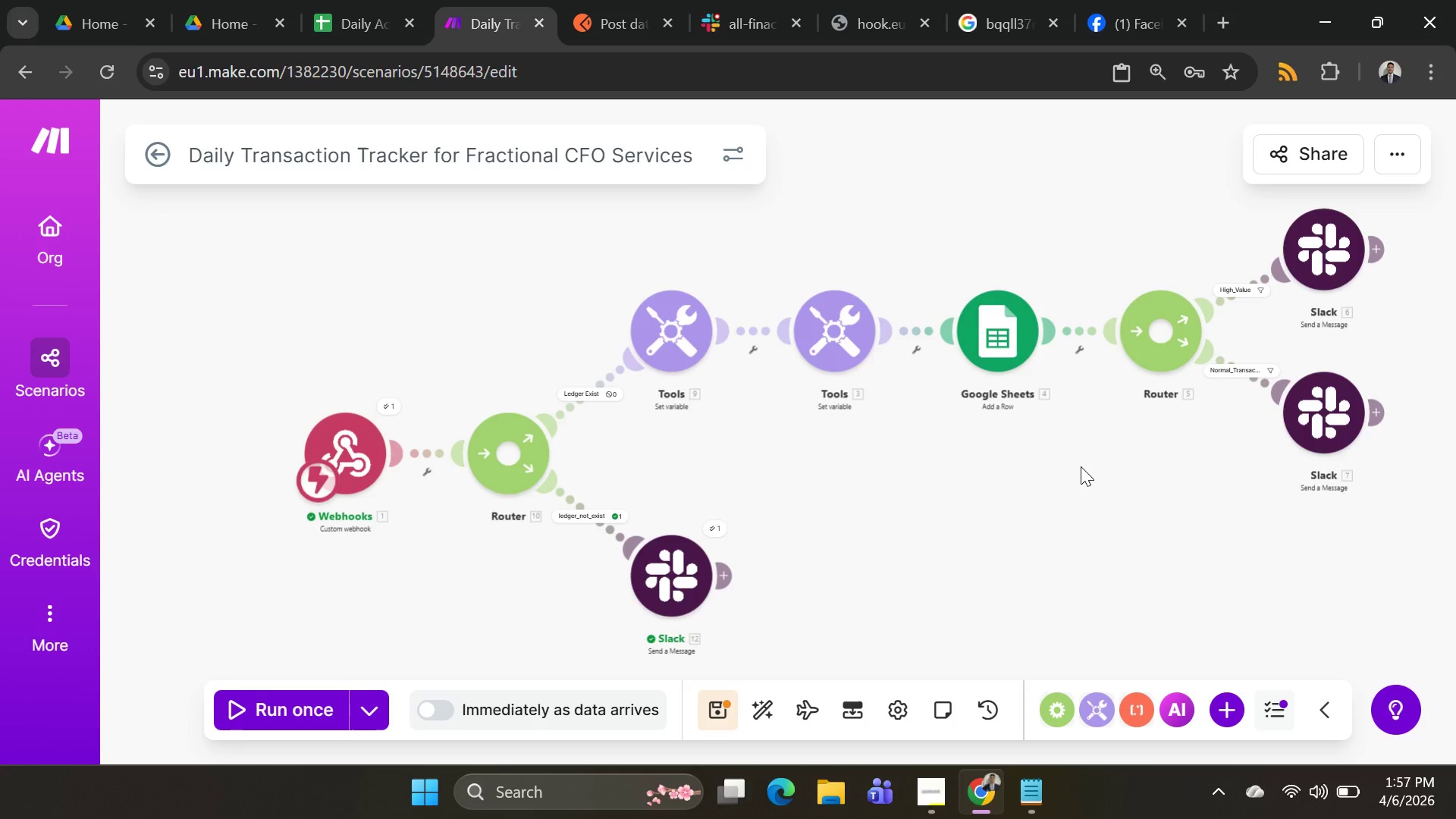 
right_click([755, 329])
 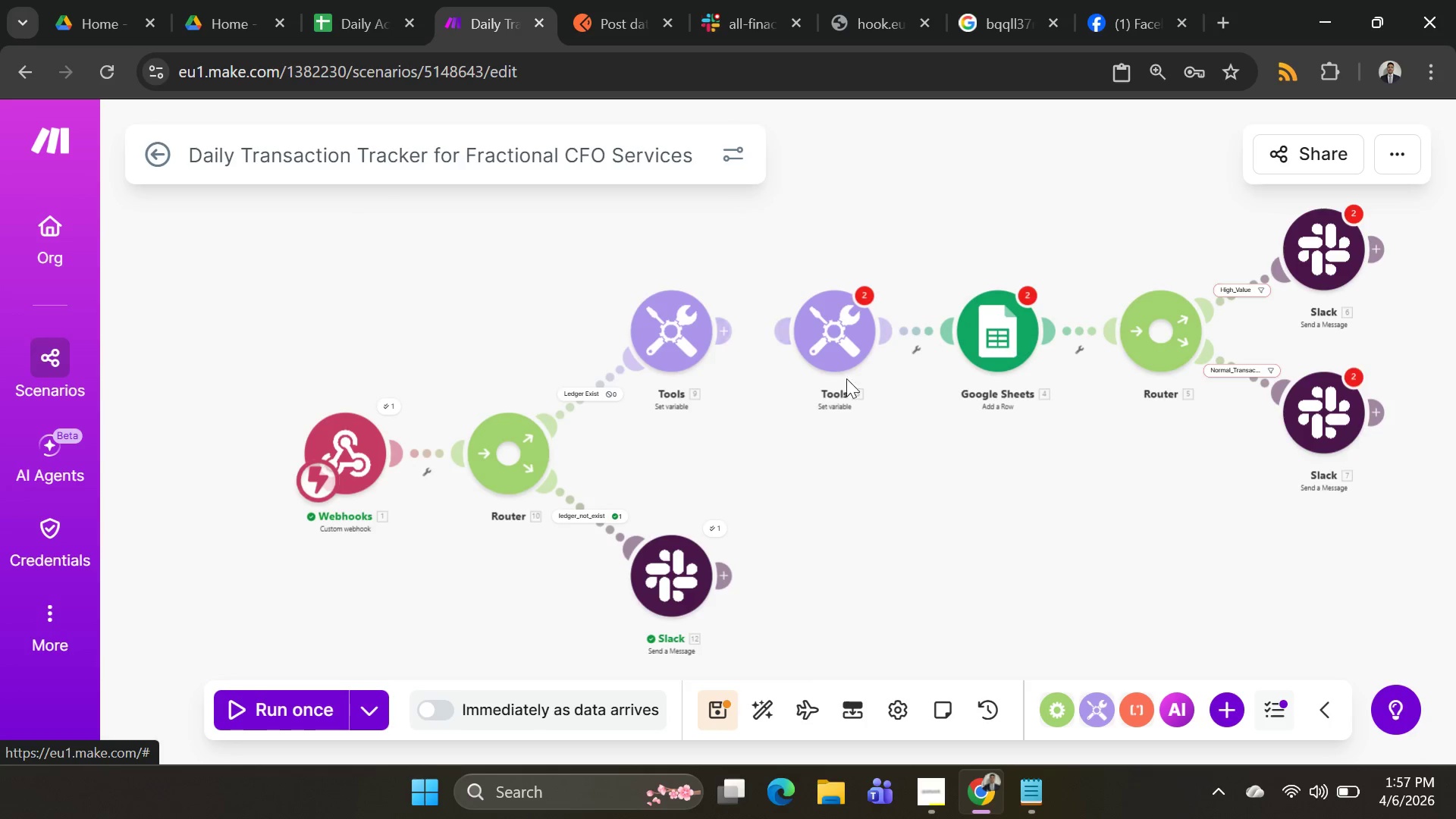 
right_click([893, 324])
 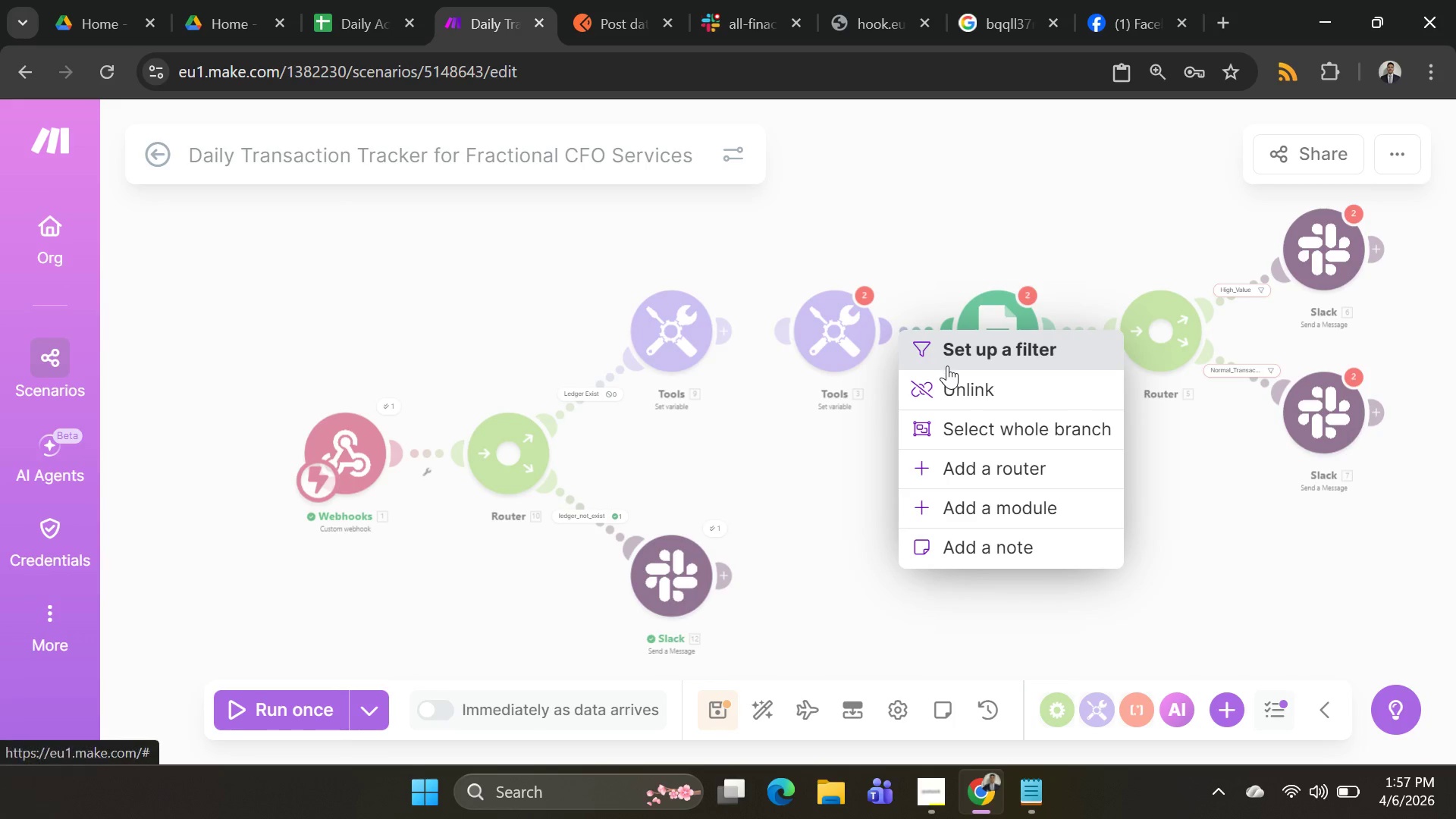 
left_click([949, 374])
 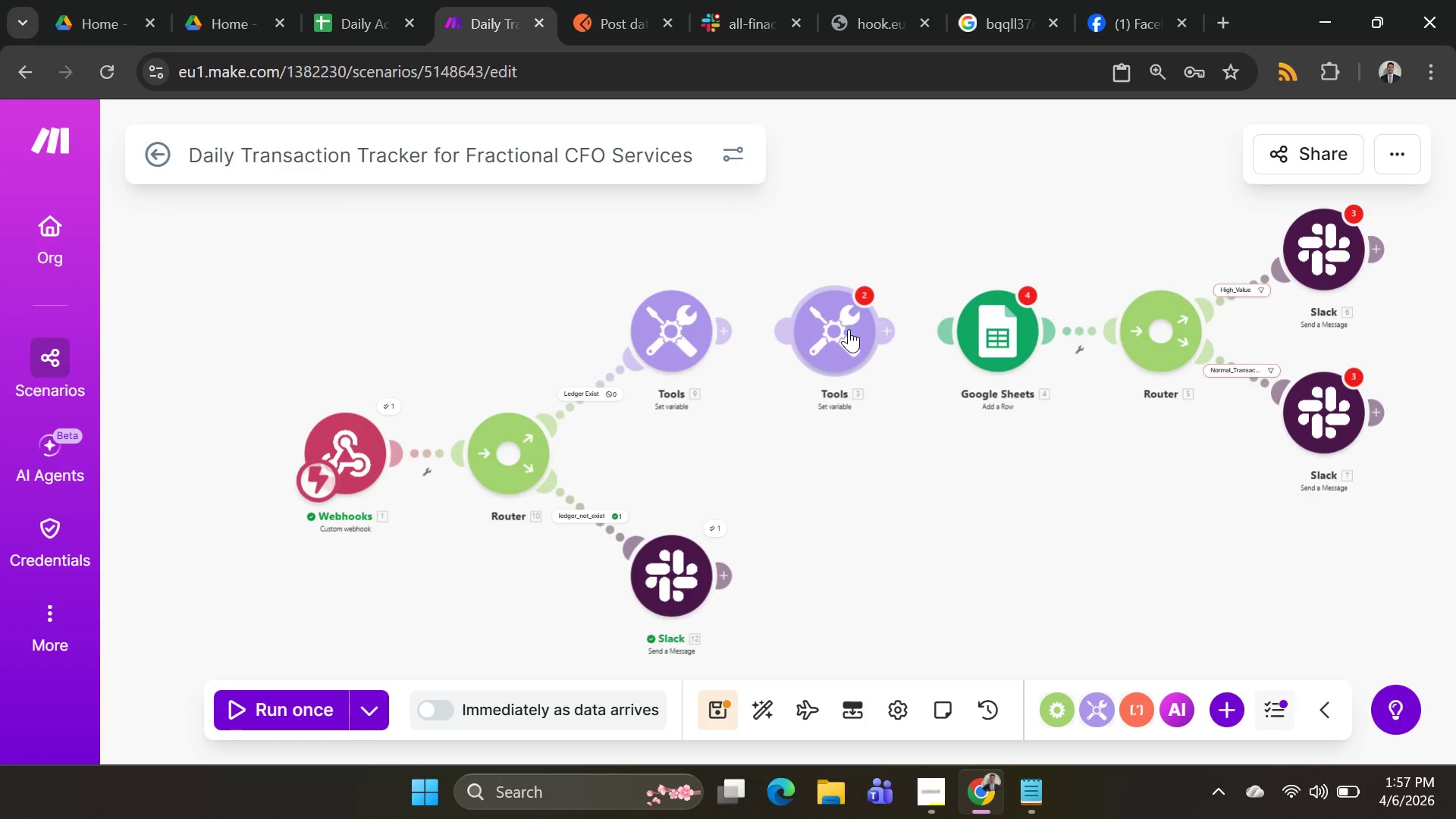 
left_click_drag(start_coordinate=[844, 329], to_coordinate=[937, 163])
 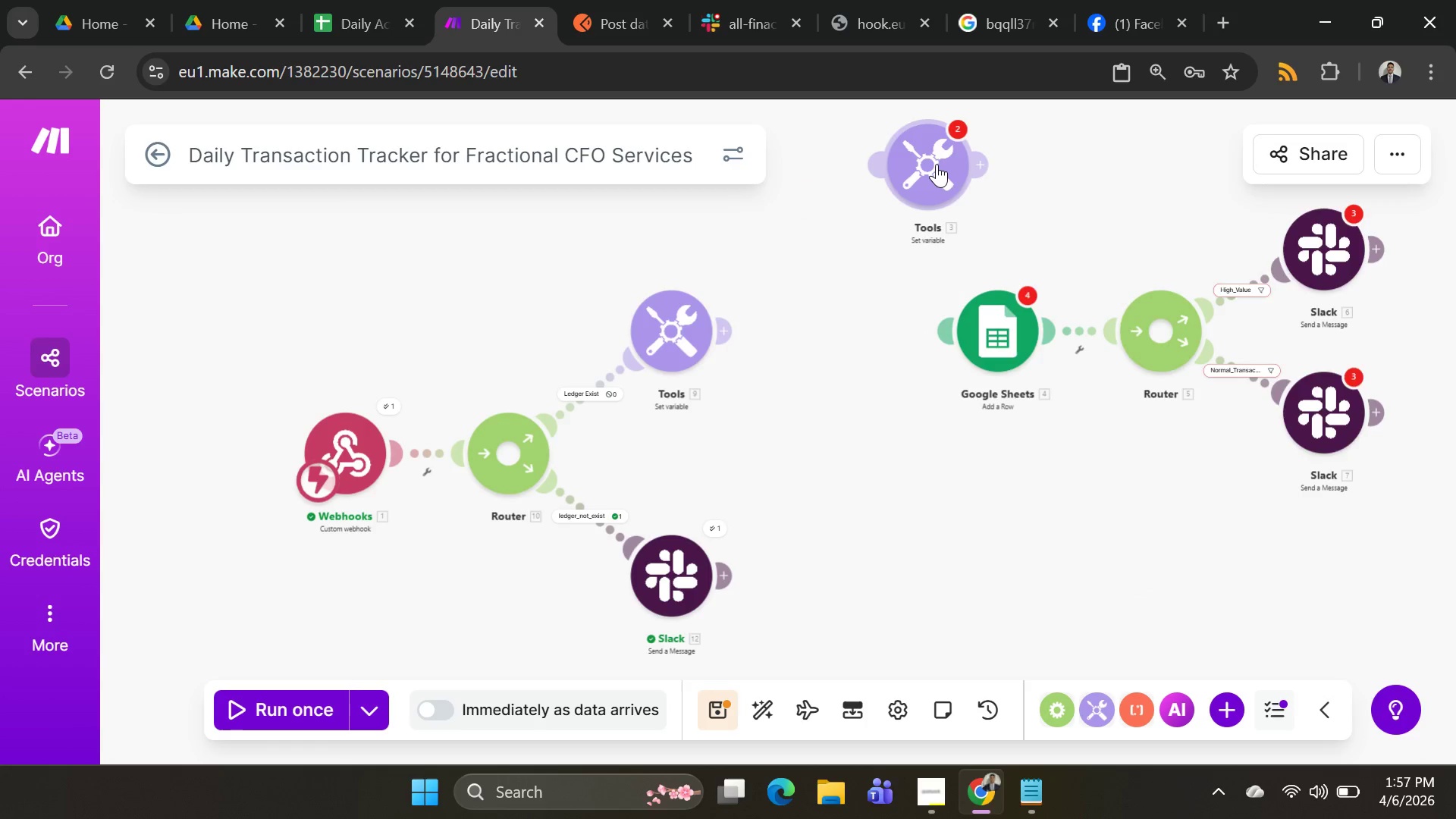 
left_click([937, 164])
 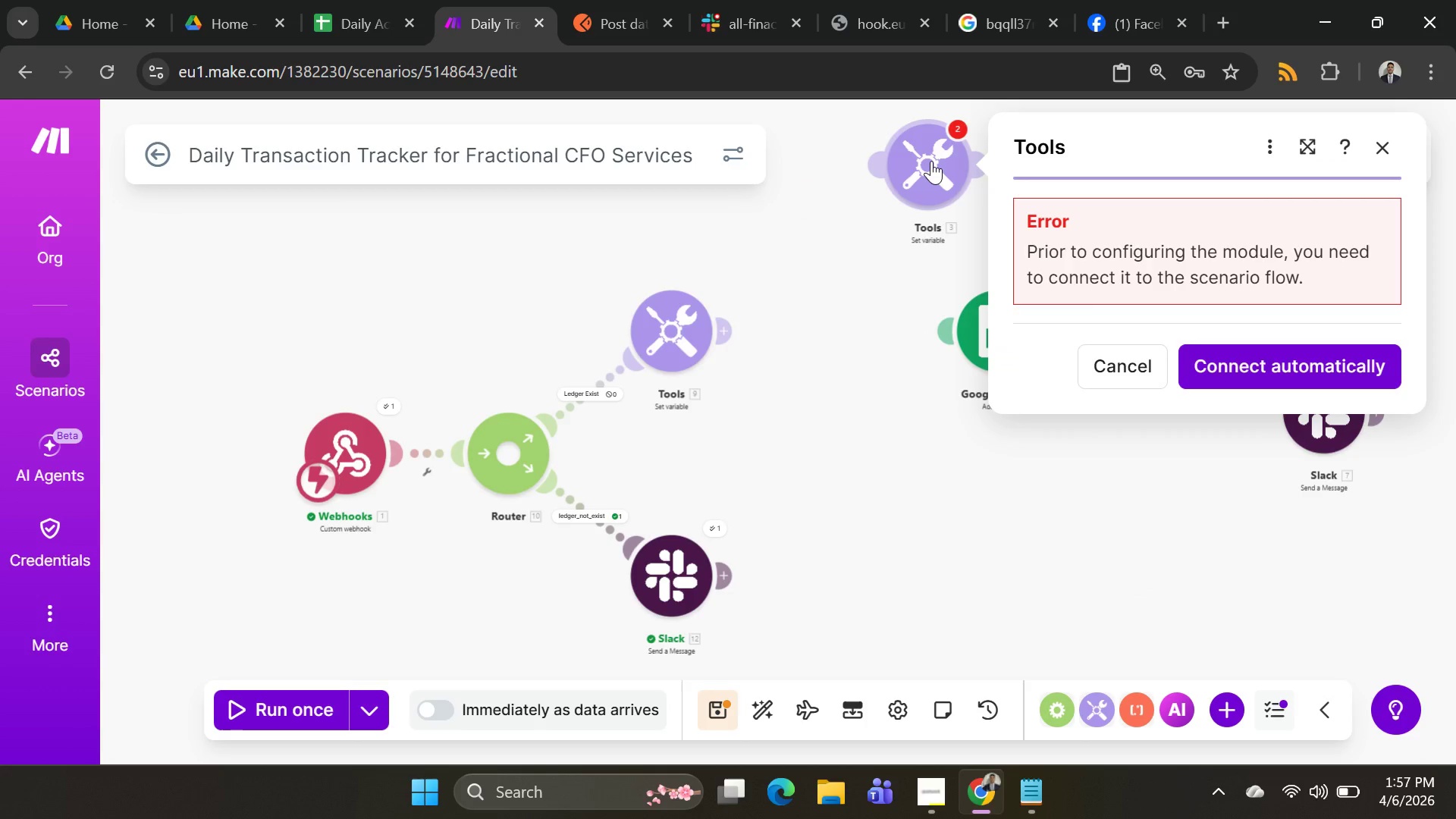 
left_click([931, 161])
 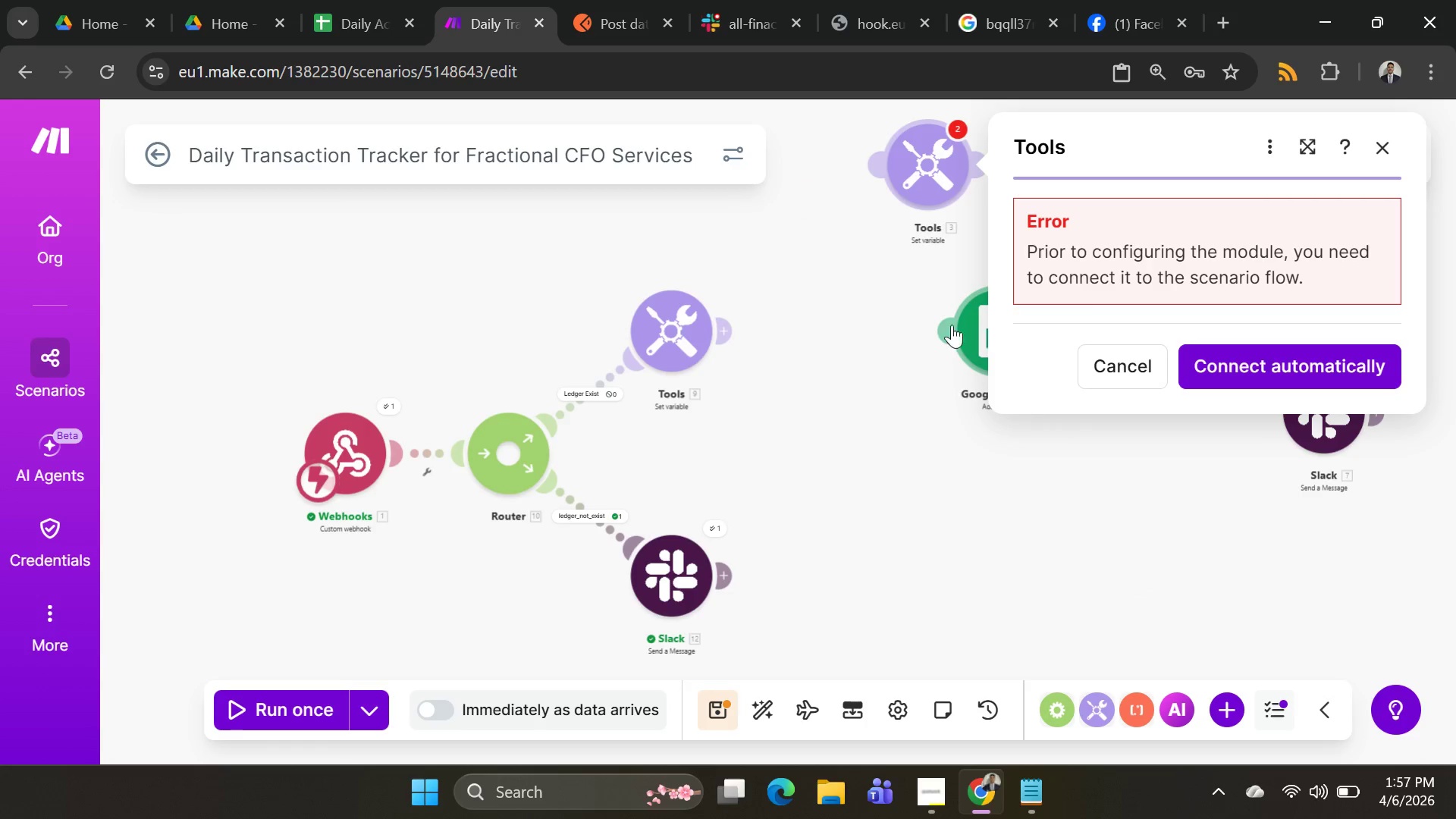 
left_click_drag(start_coordinate=[937, 329], to_coordinate=[720, 328])
 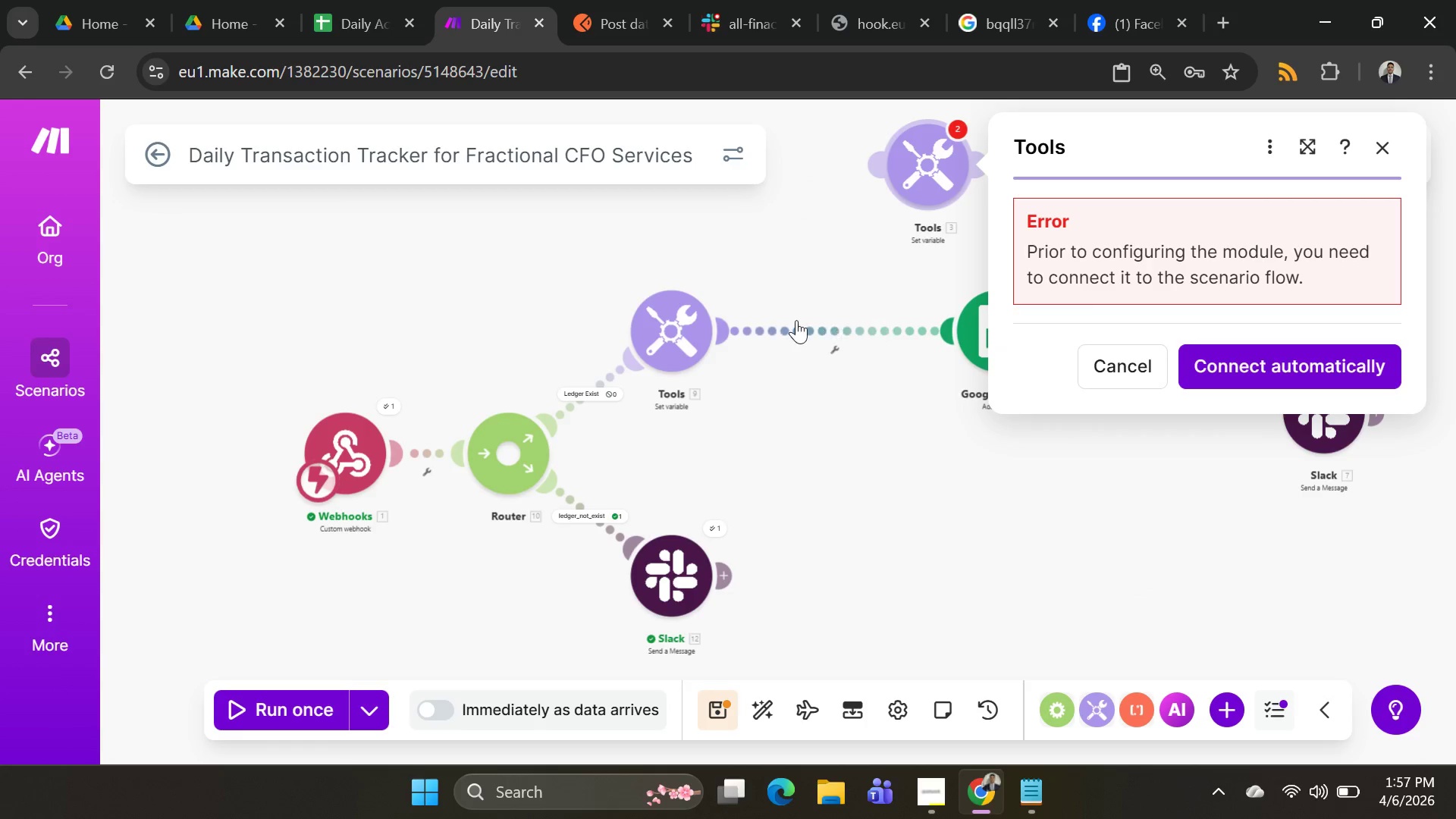 
right_click([808, 328])
 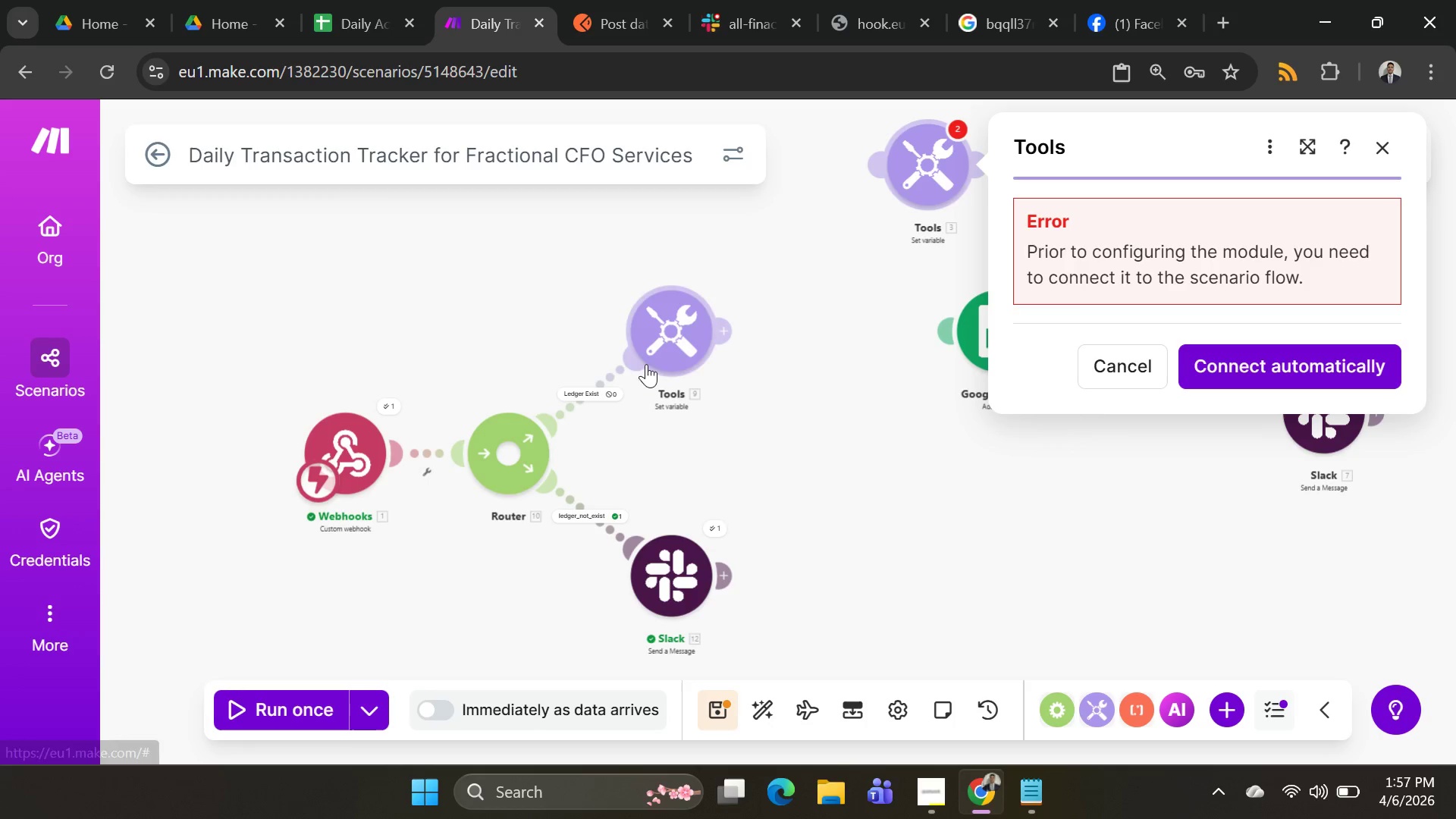 
right_click([607, 369])
 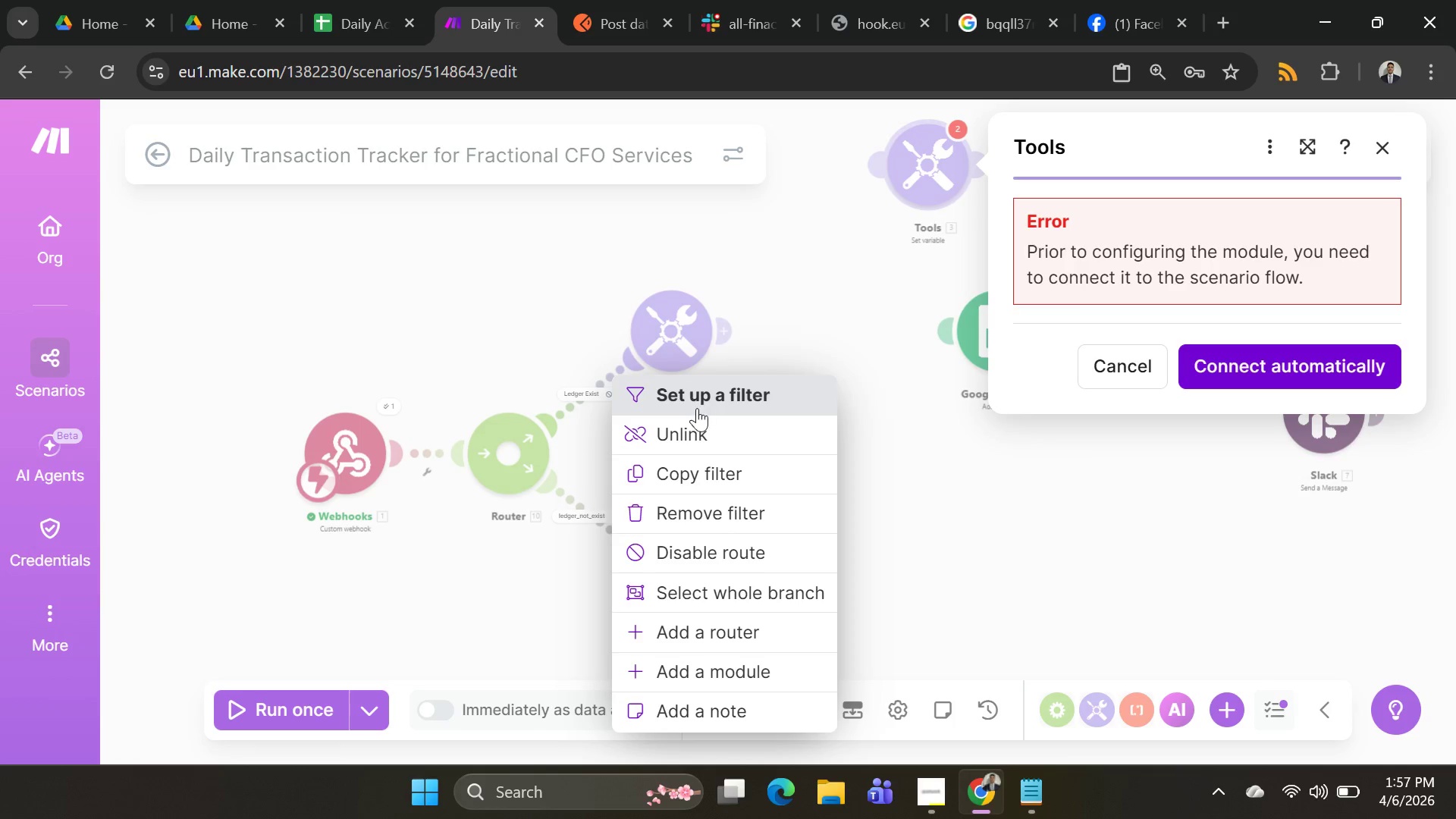 
left_click([698, 419])
 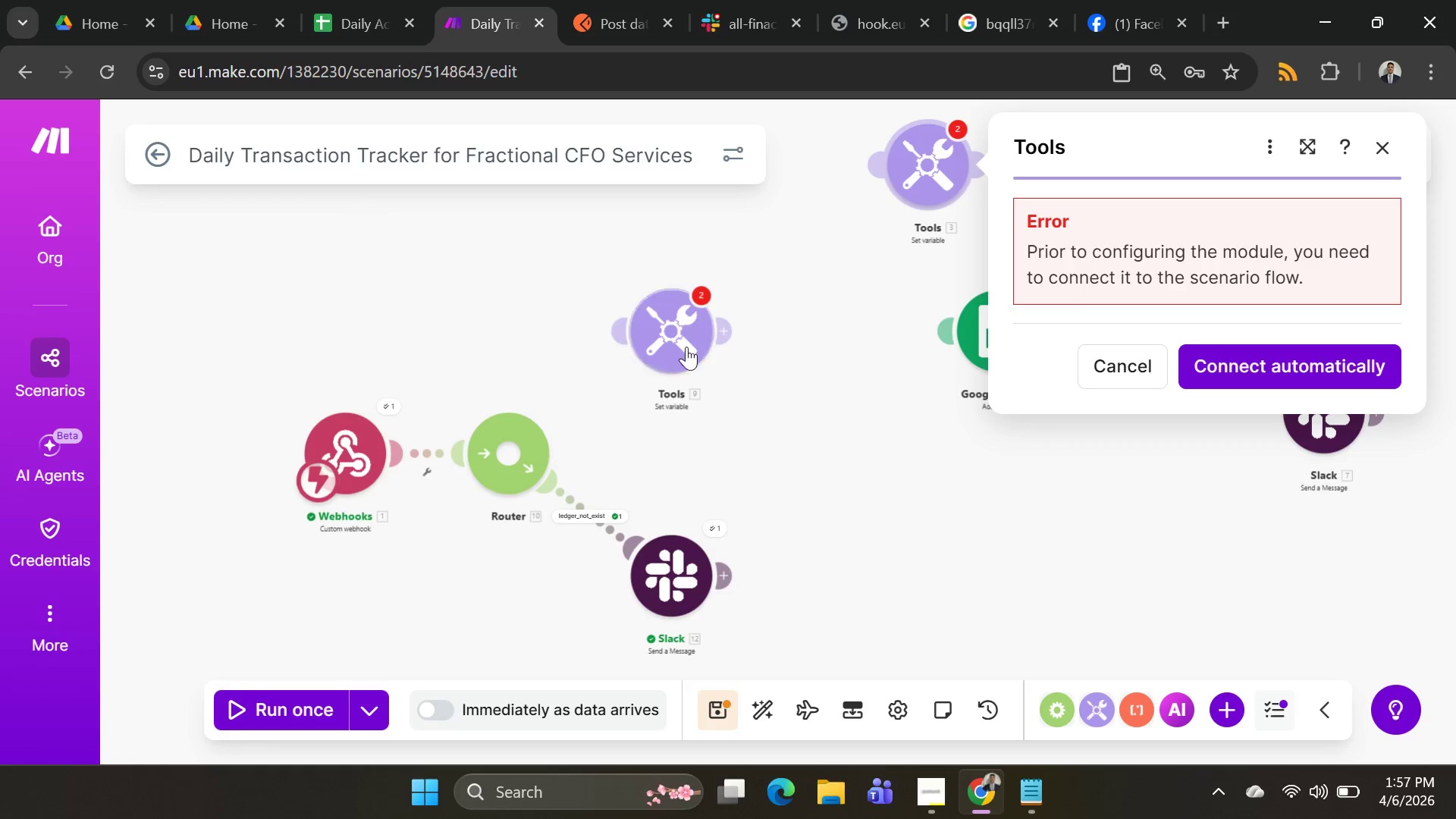 
left_click_drag(start_coordinate=[682, 343], to_coordinate=[686, 268])
 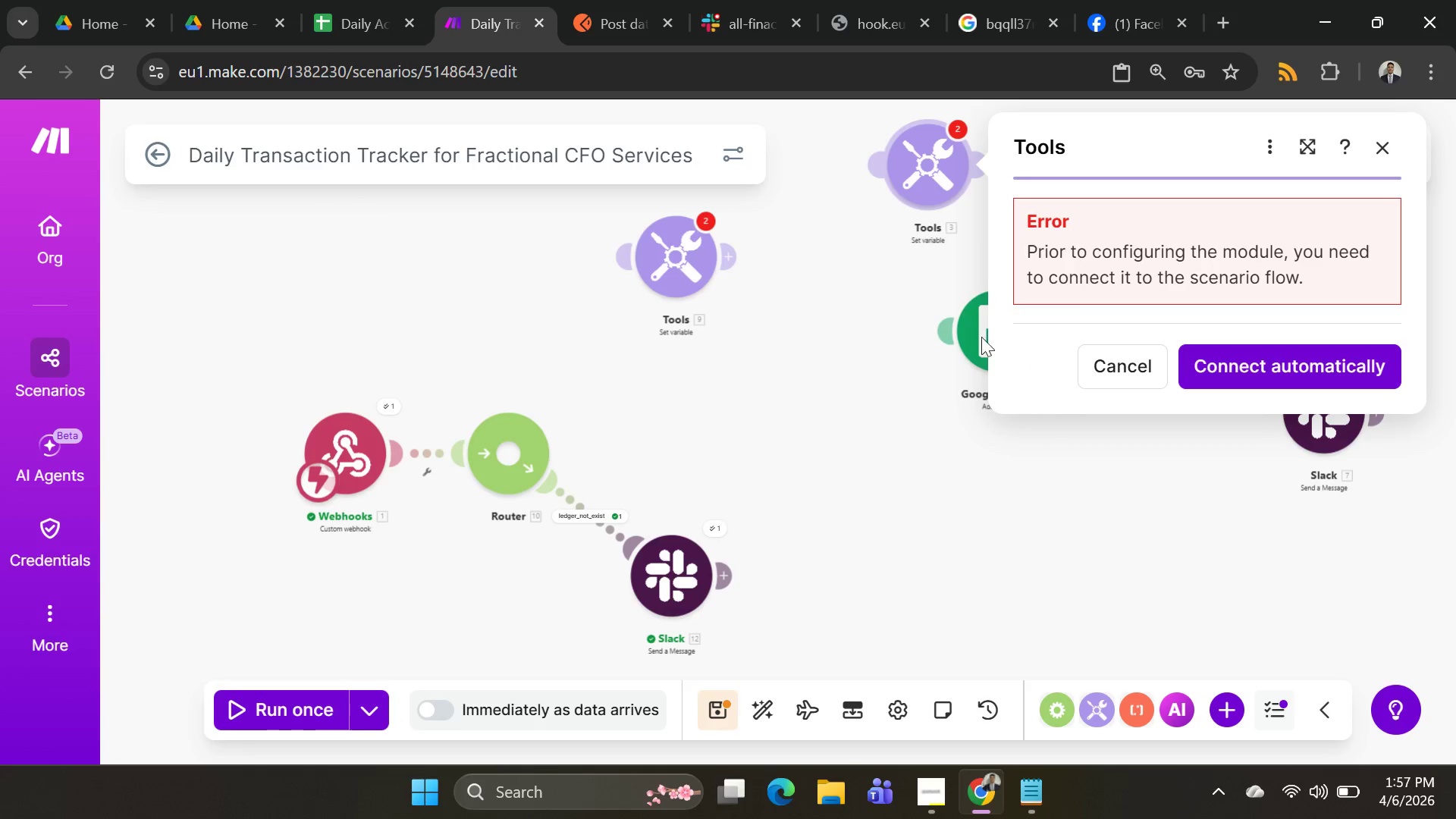 
left_click_drag(start_coordinate=[942, 337], to_coordinate=[556, 422])
 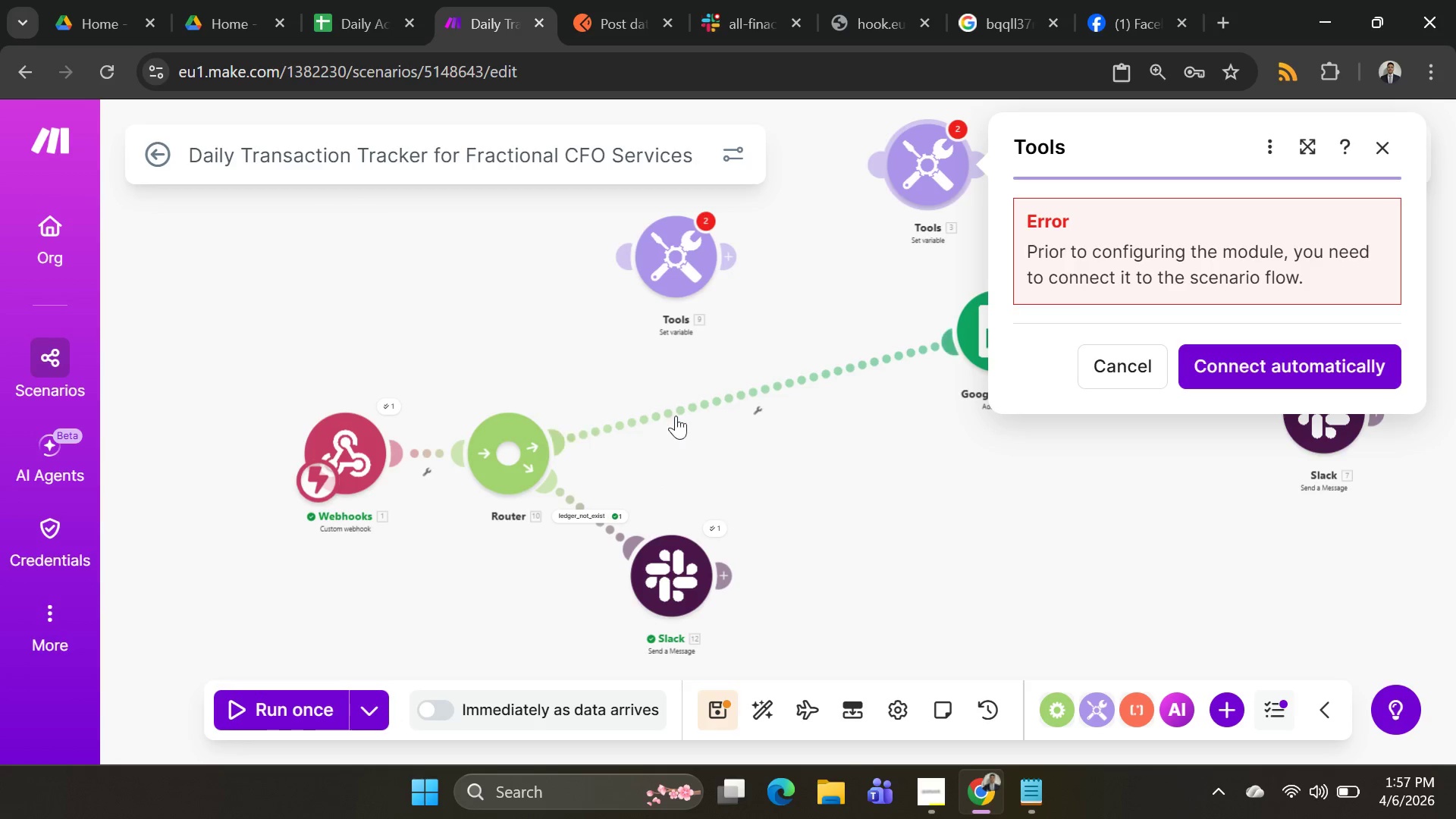 
right_click([689, 395])
 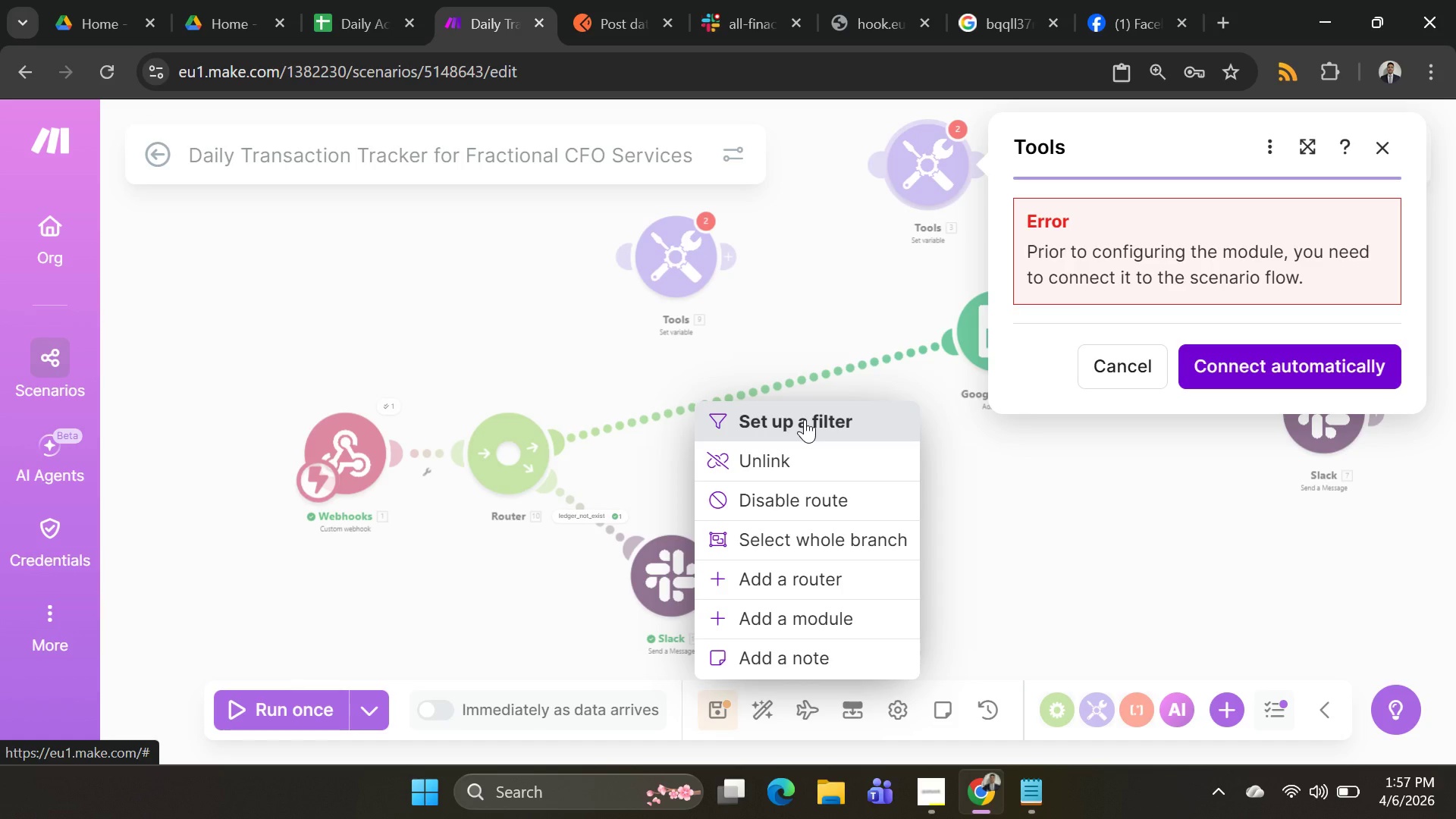 
wait(9.61)
 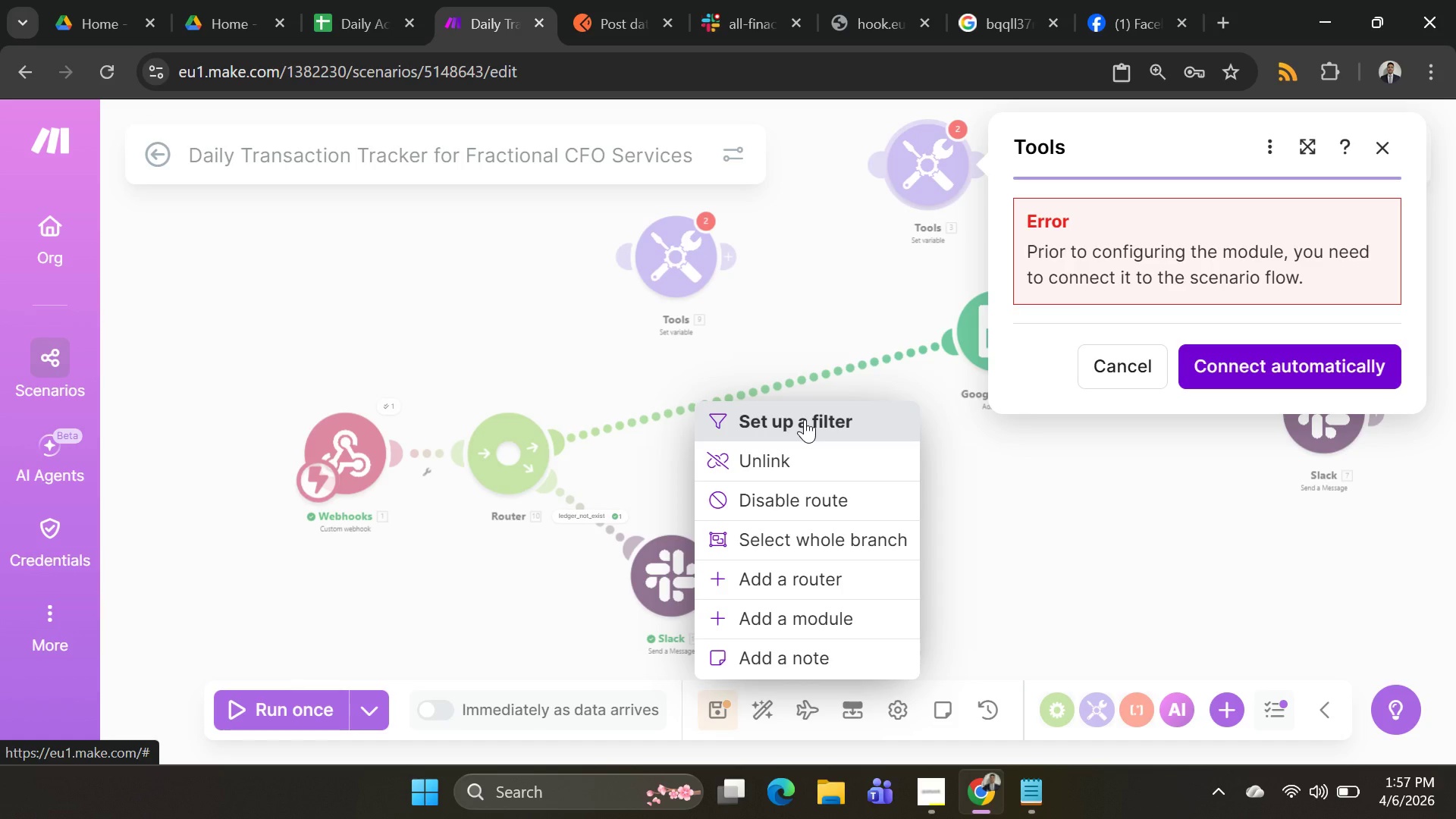 
left_click([793, 621])
 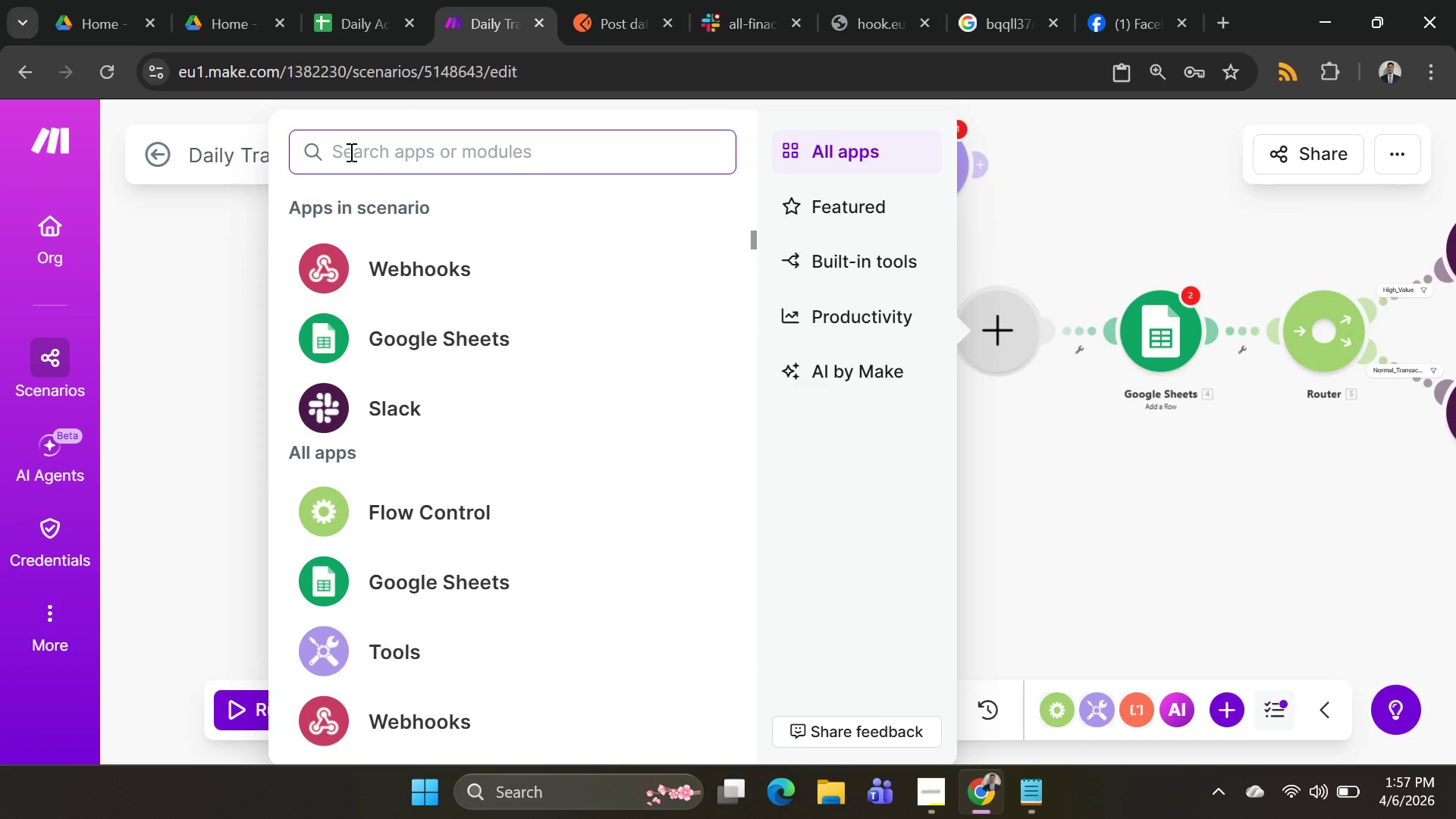 
type(se)
key(Backspace)
key(Backspace)
type(vari)
 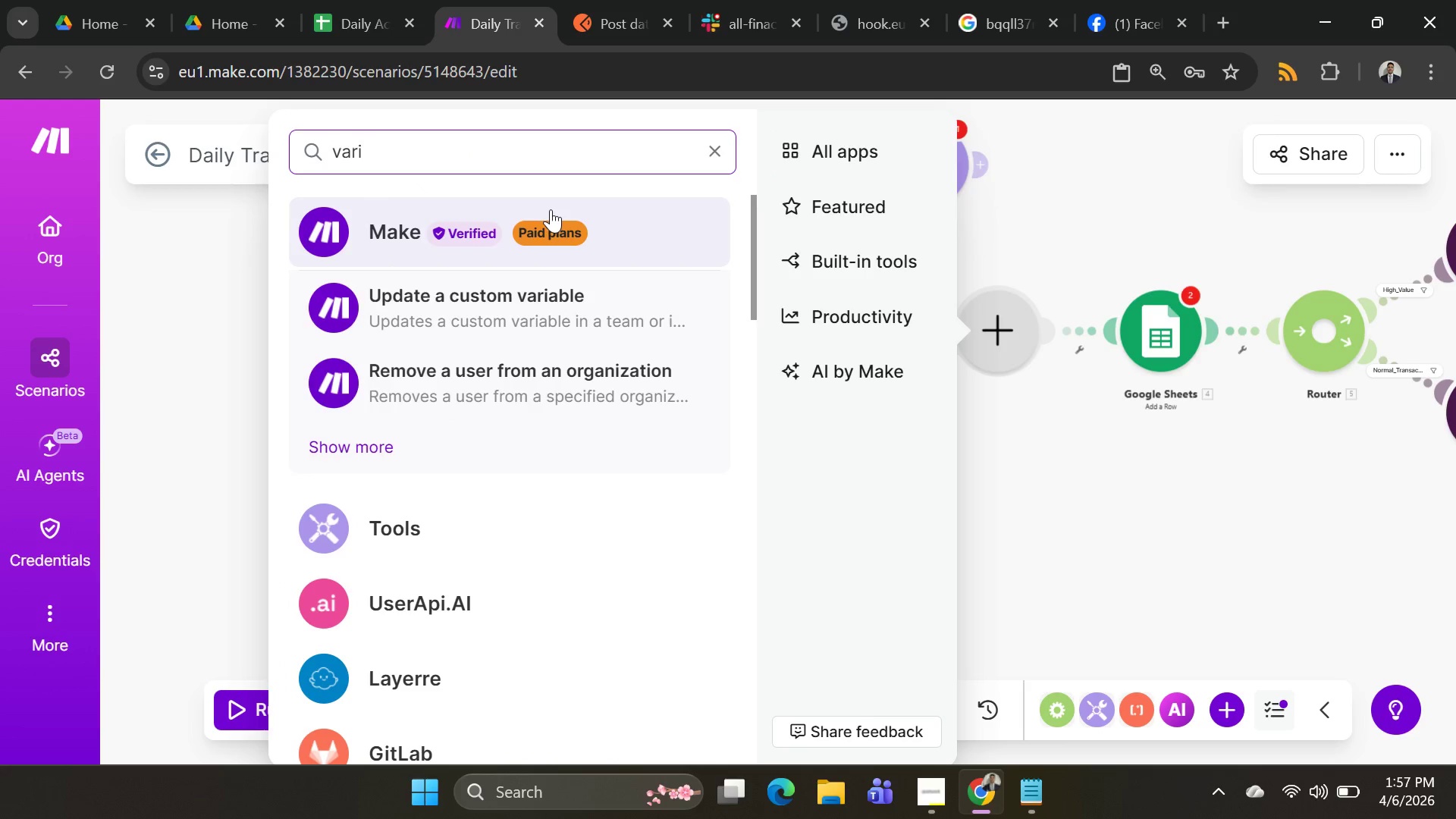 
key(Backspace)
key(Backspace)
key(Backspace)
key(Backspace)
type(mul)
 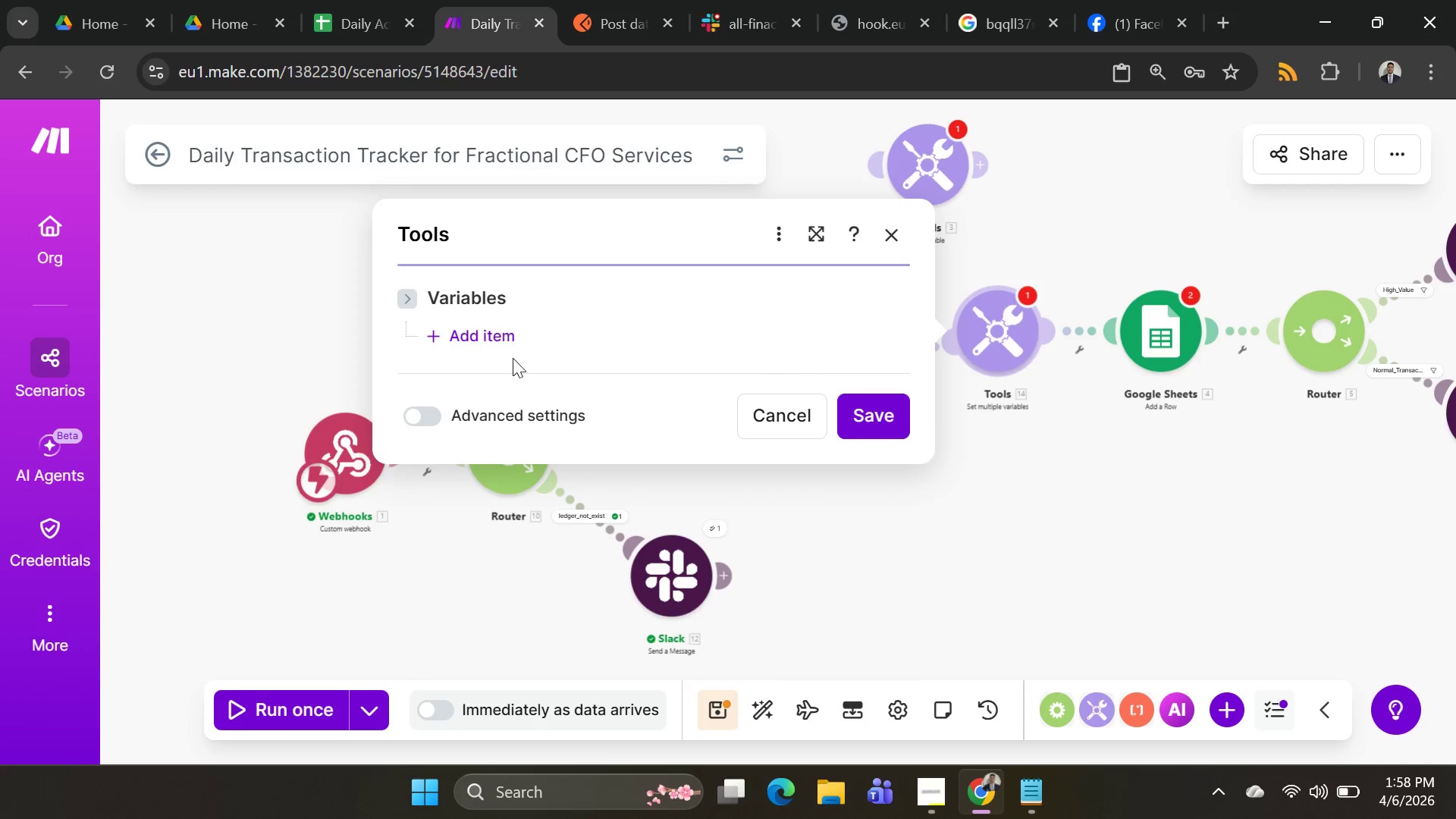 
left_click([469, 342])
 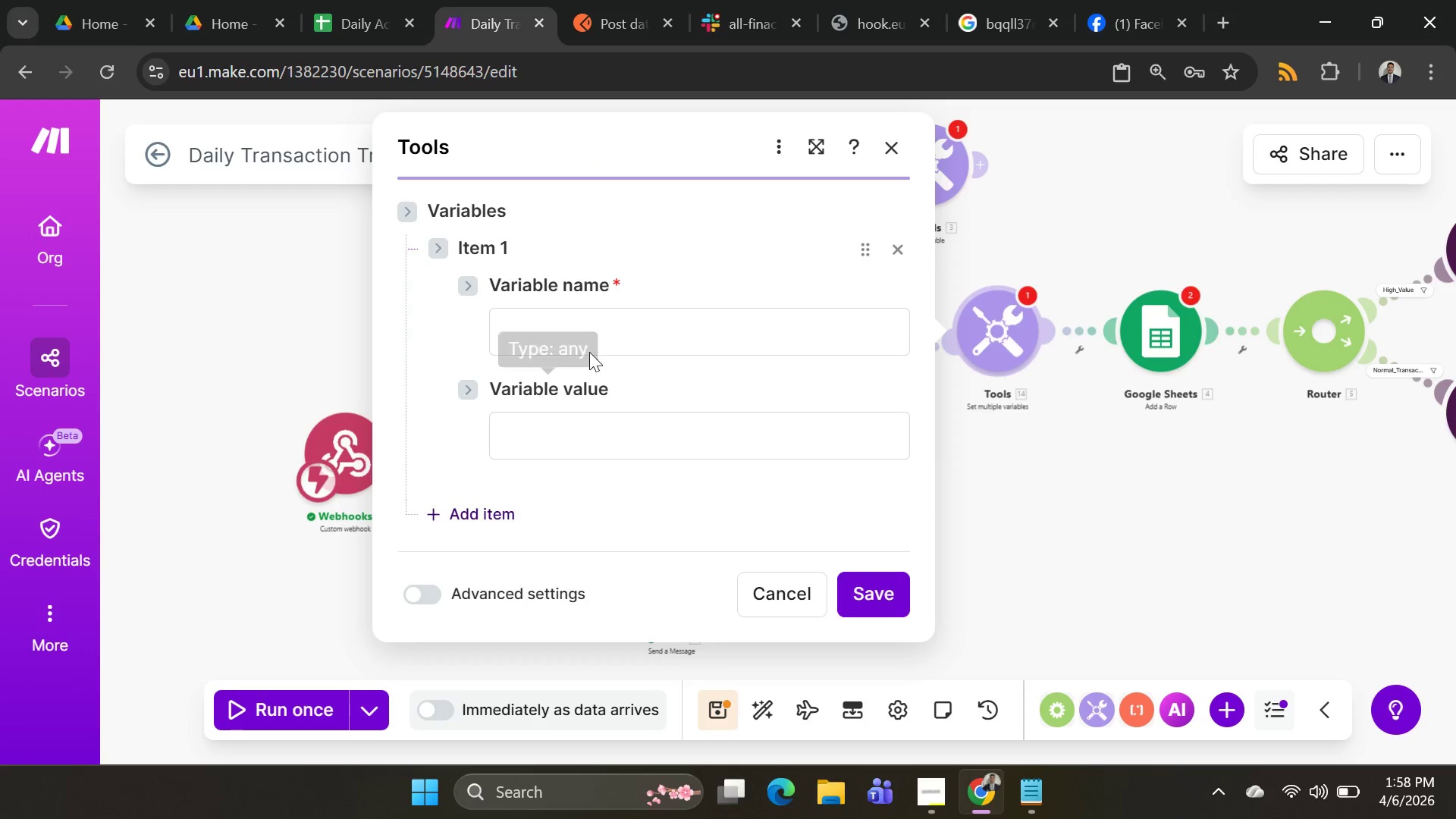 
left_click([585, 326])
 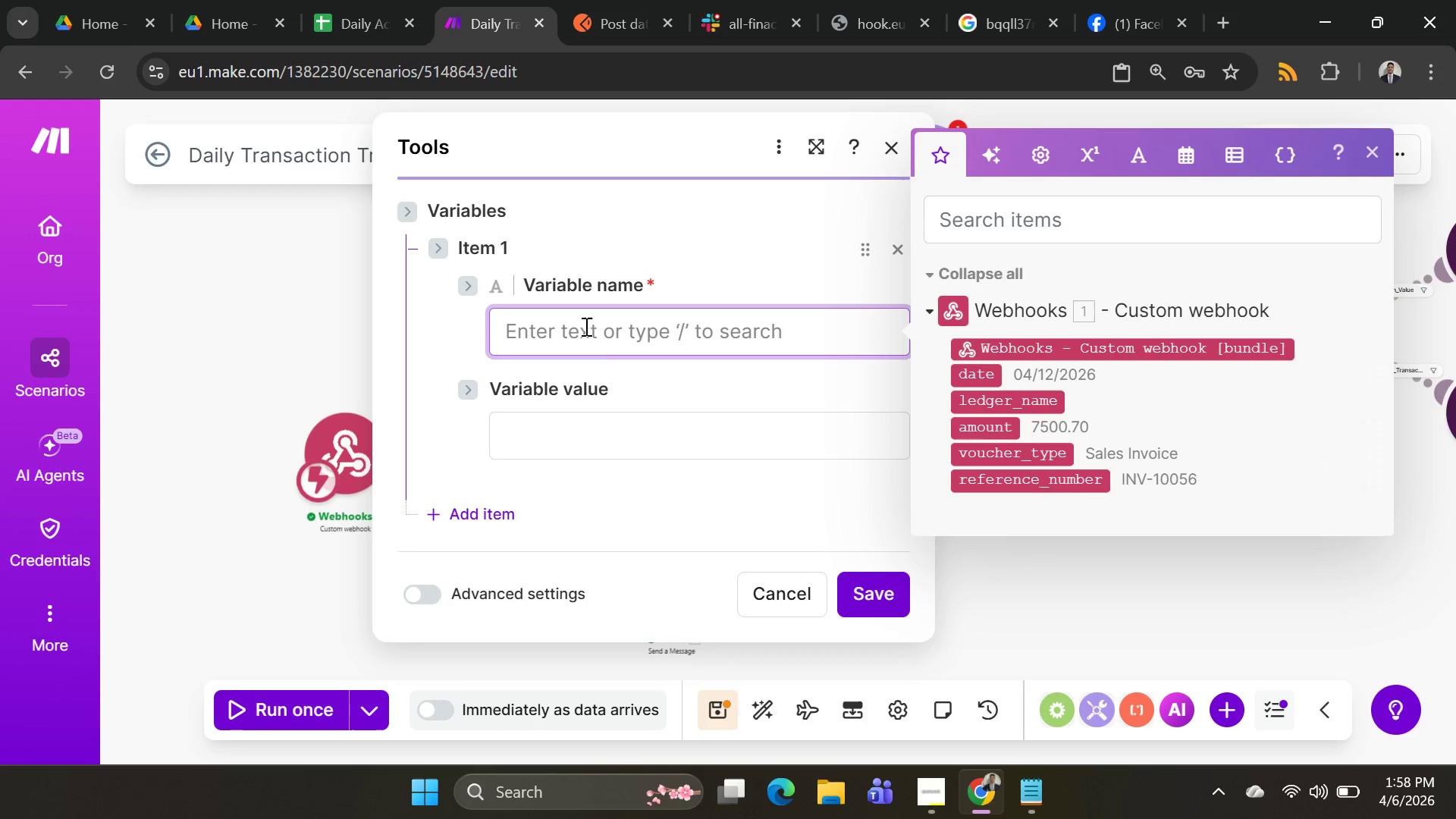 
mouse_move([624, 373])
 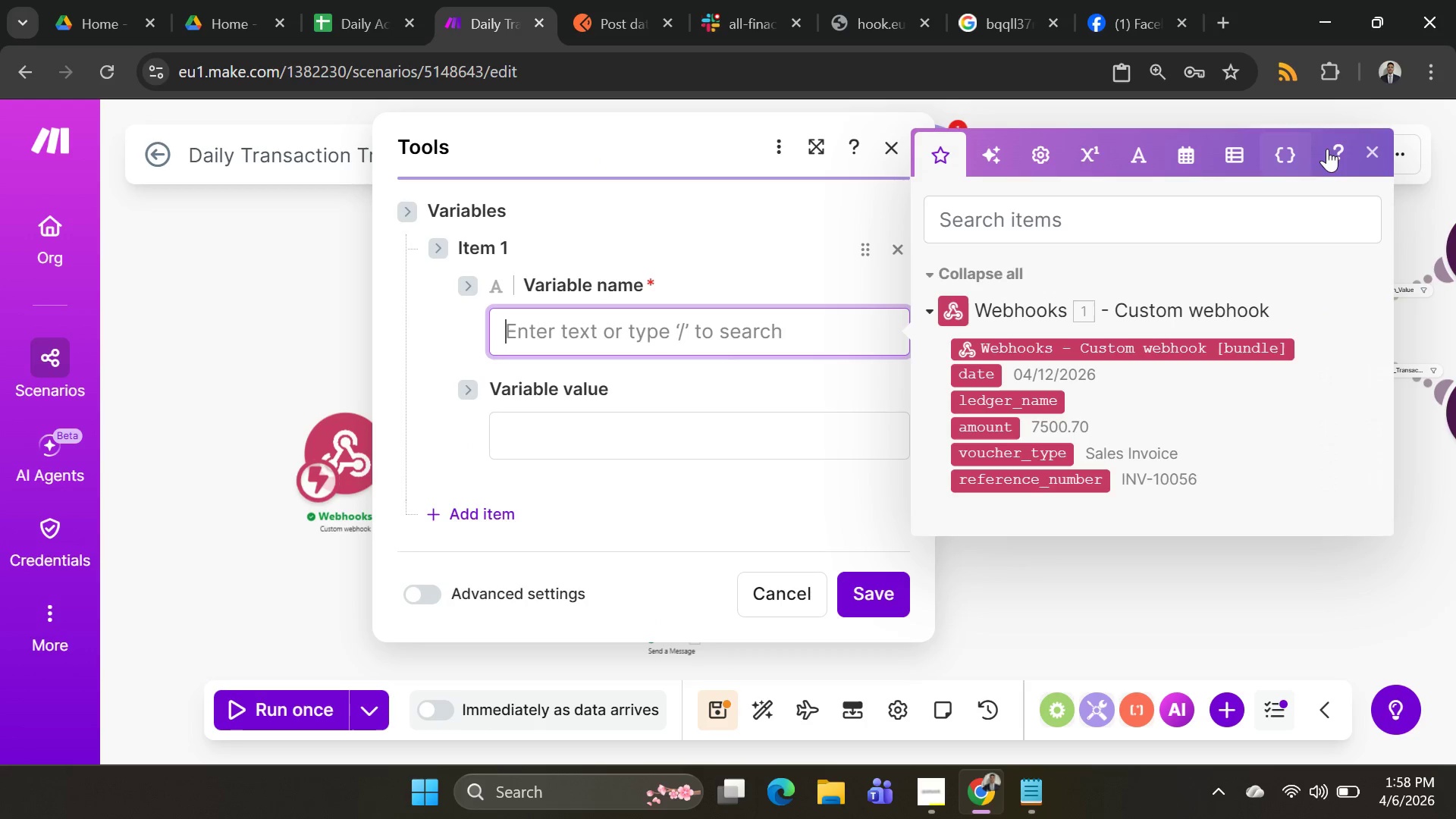 
wait(5.2)
 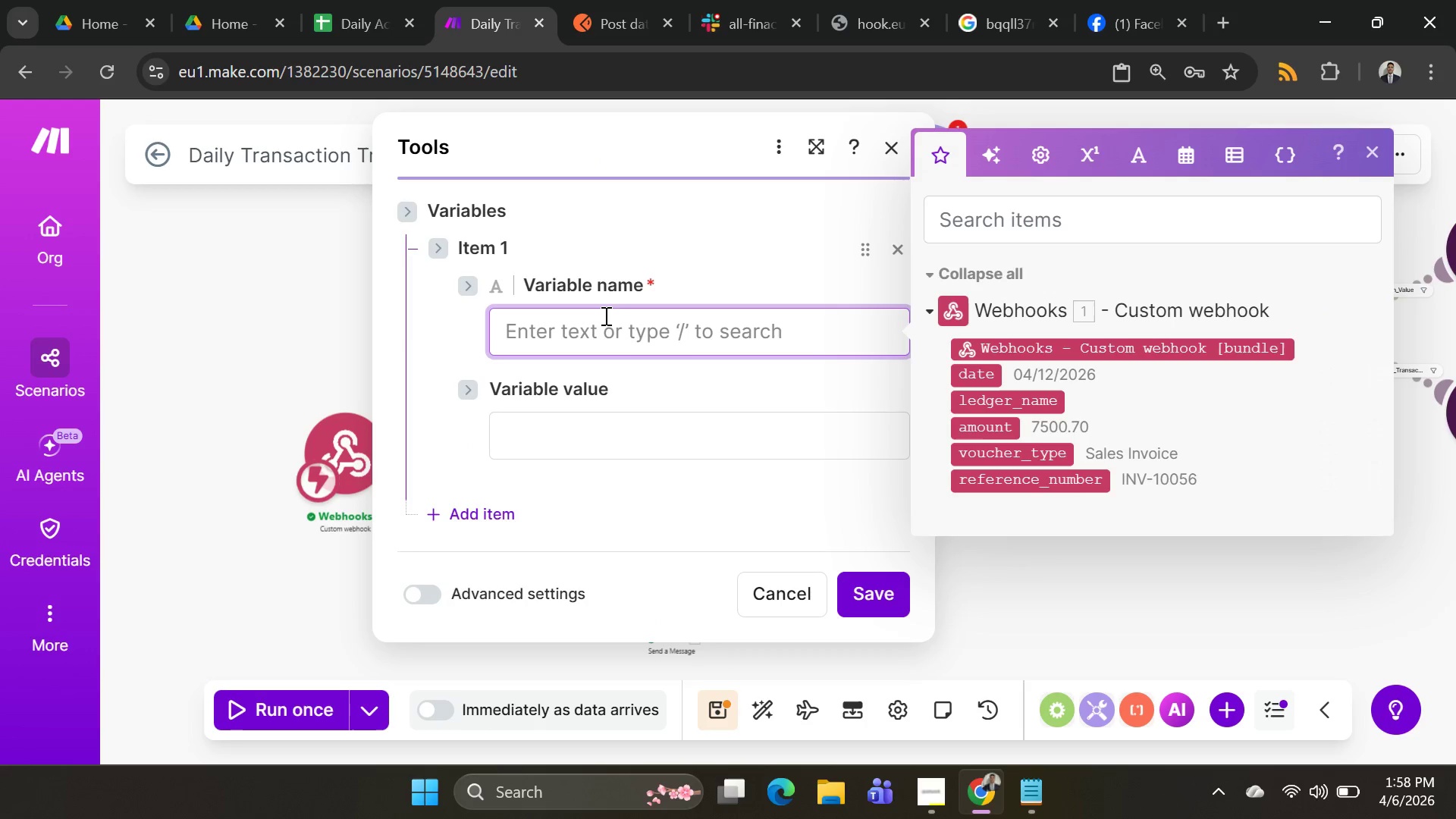 
left_click([1053, 604])
 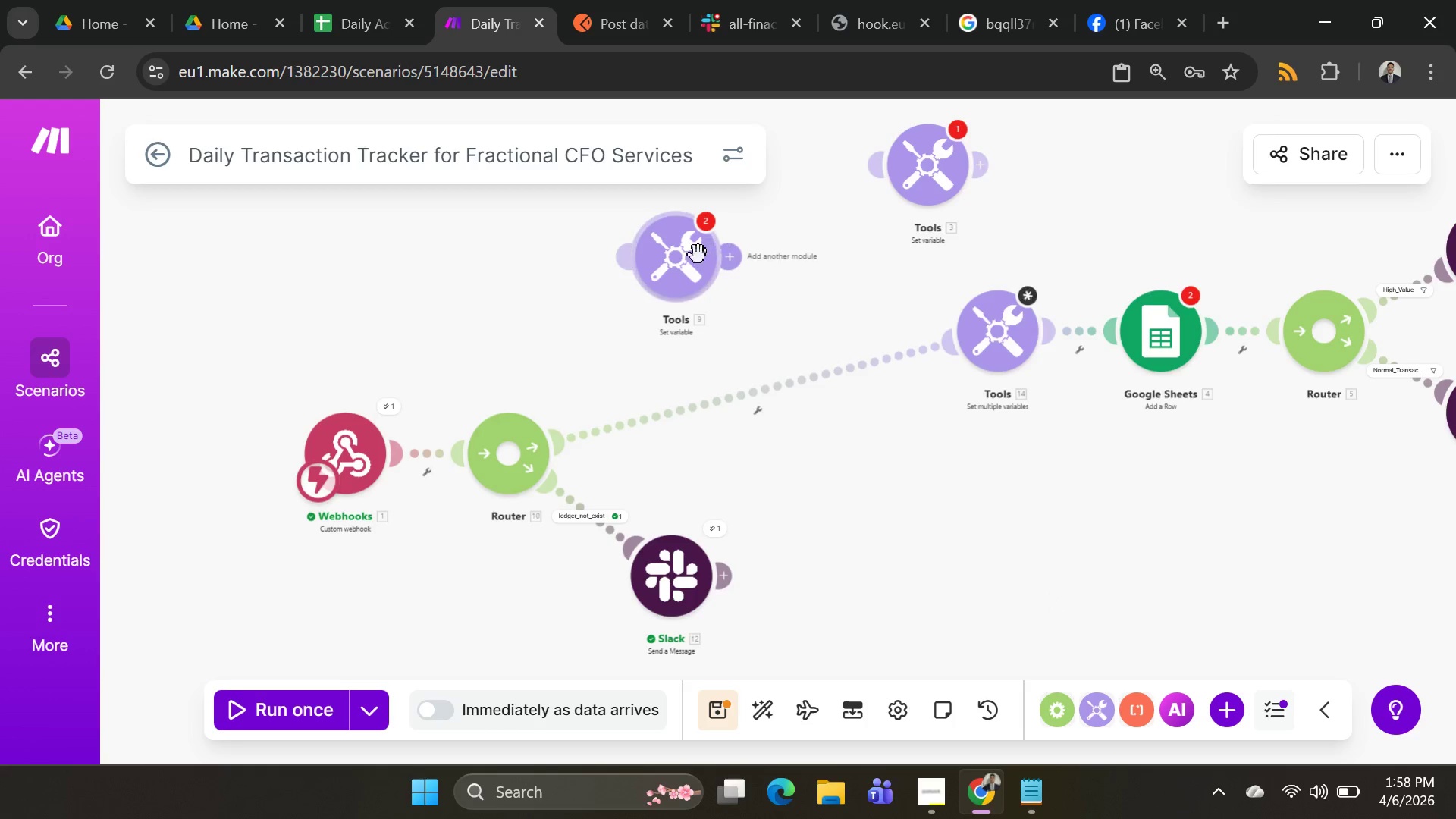 
left_click([692, 258])
 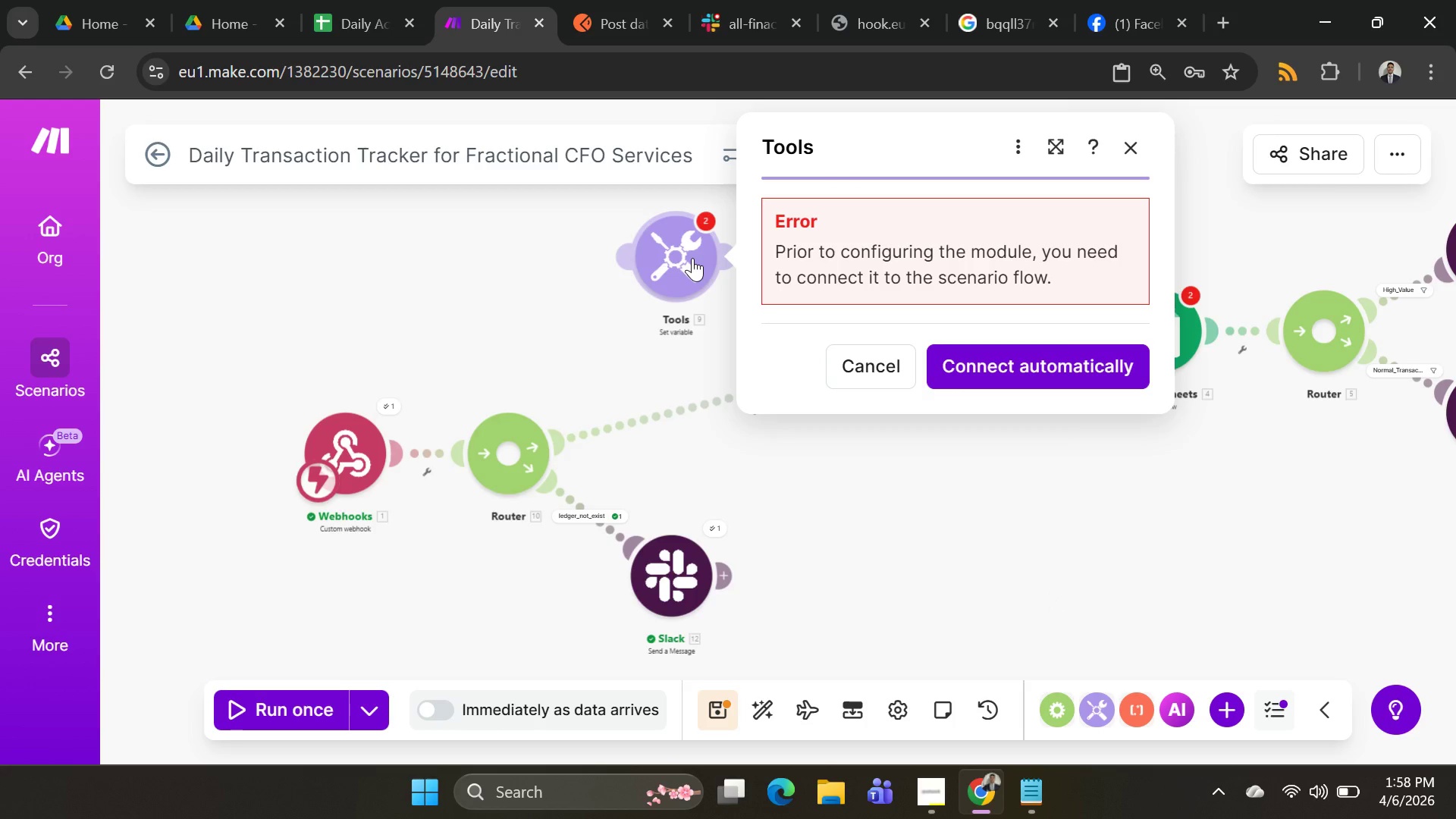 
left_click([692, 258])
 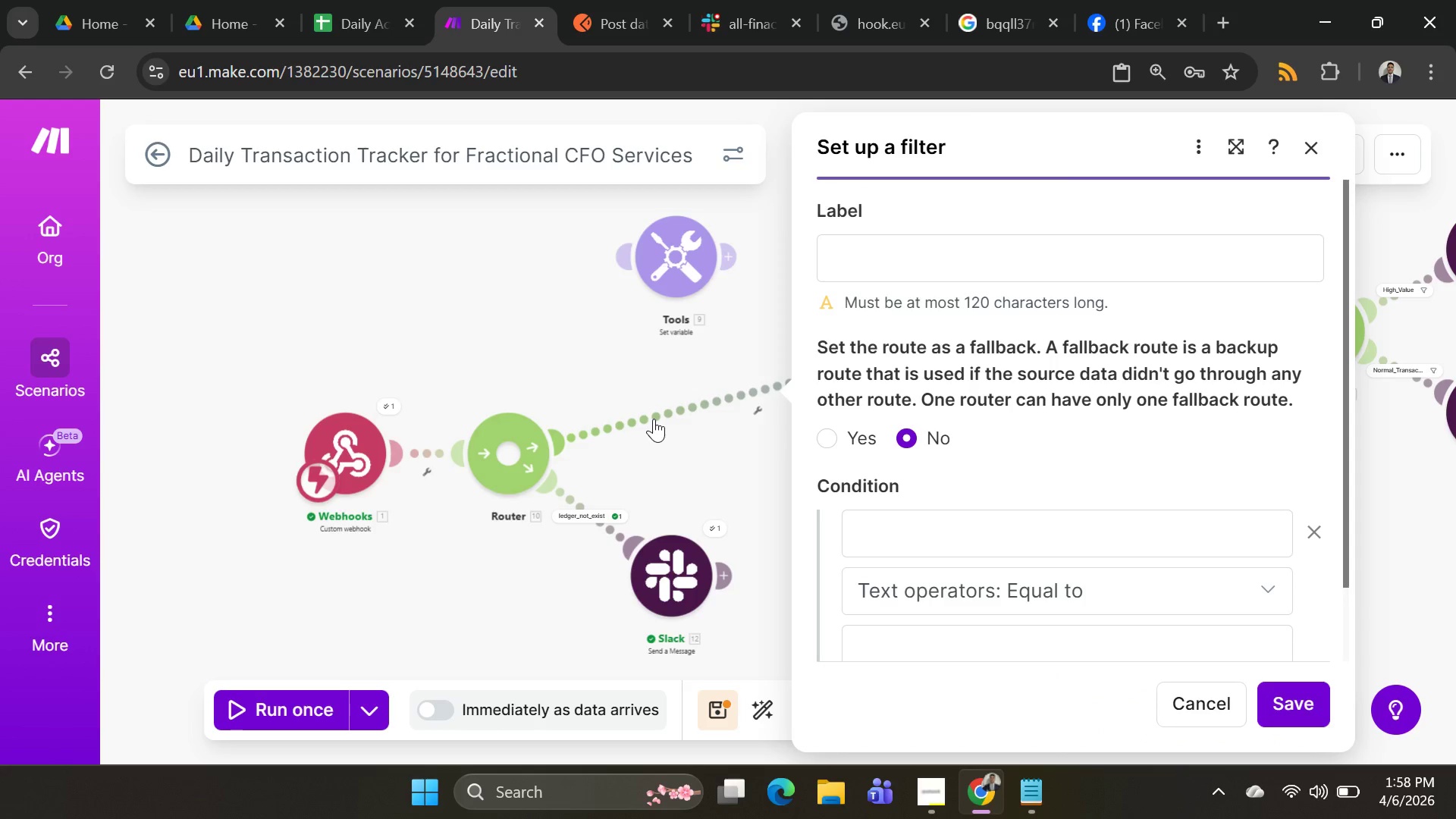 
scroll: coordinate [926, 421], scroll_direction: down, amount: 3.0
 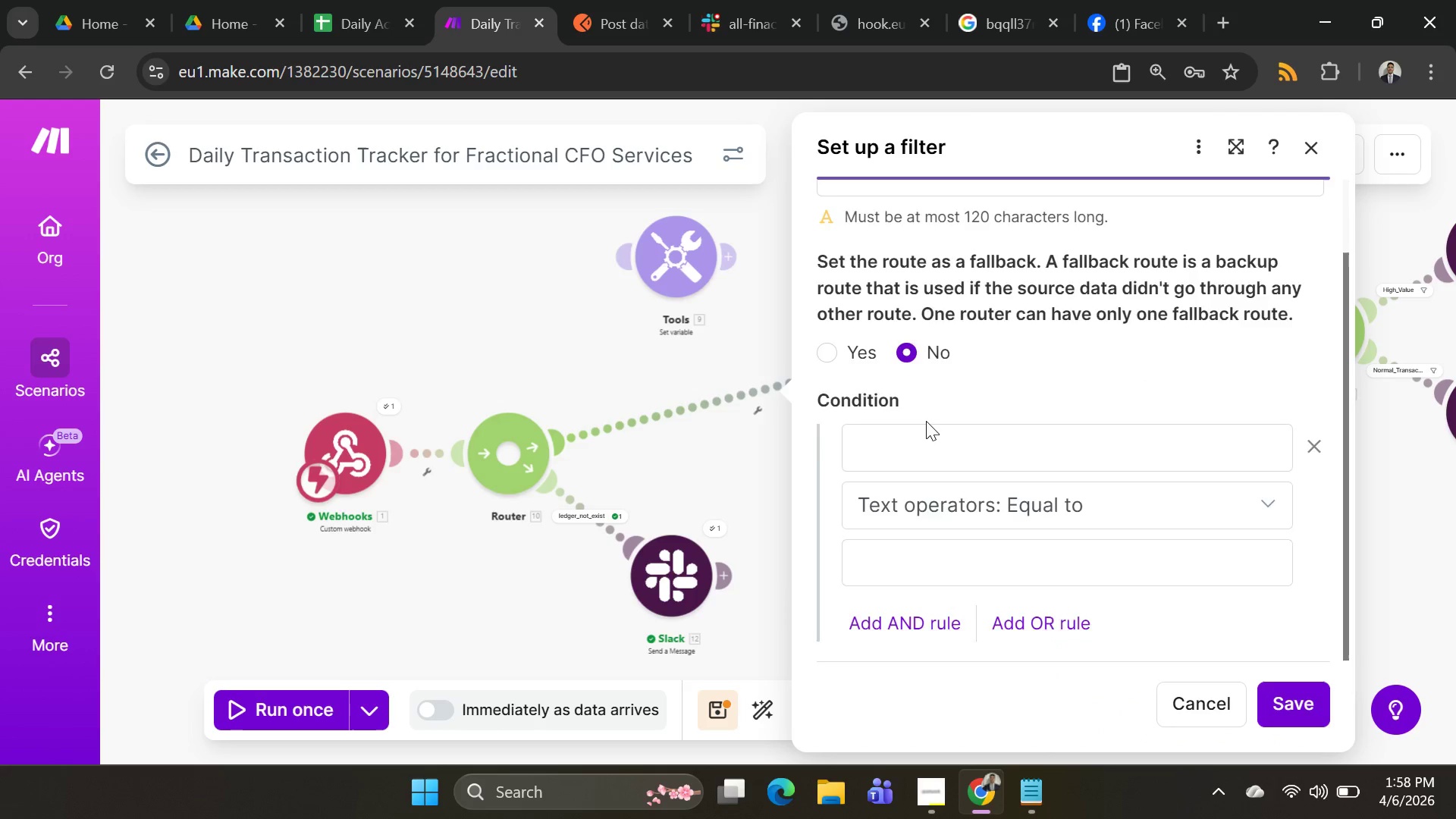 
scroll: coordinate [927, 419], scroll_direction: up, amount: 2.0
 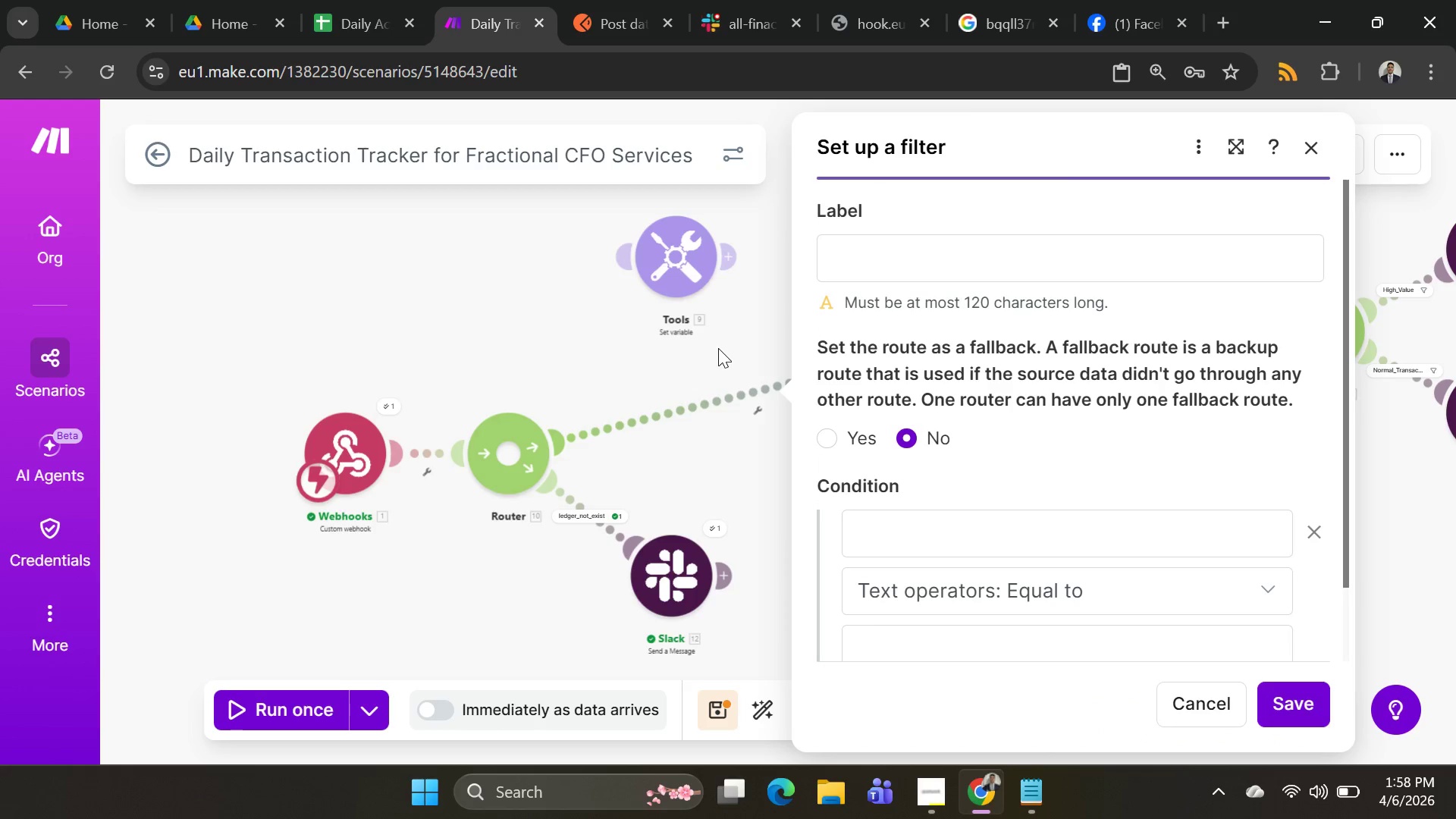 
left_click([717, 348])
 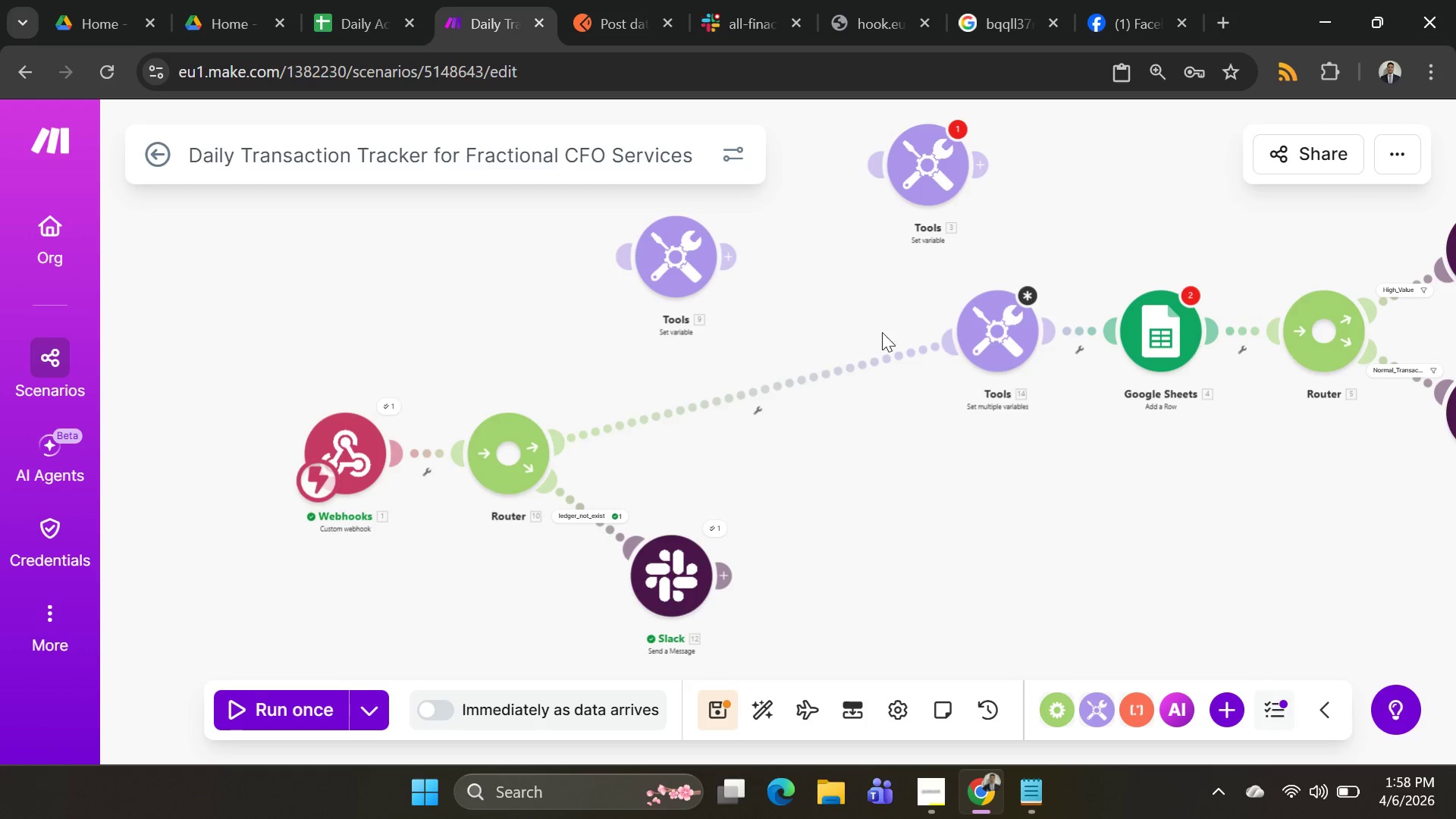 
left_click_drag(start_coordinate=[972, 332], to_coordinate=[784, 332])
 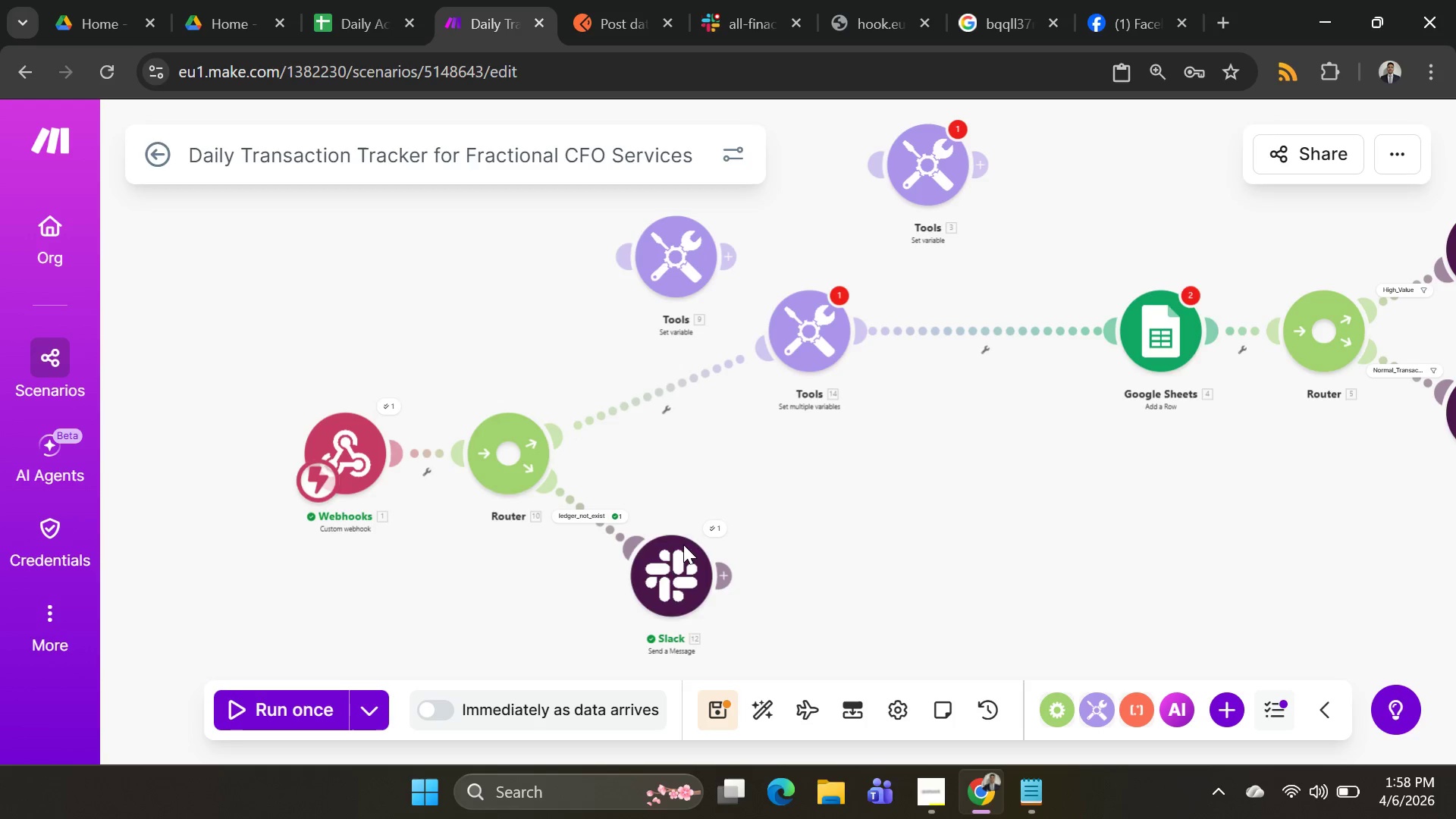 
left_click_drag(start_coordinate=[670, 555], to_coordinate=[786, 542])
 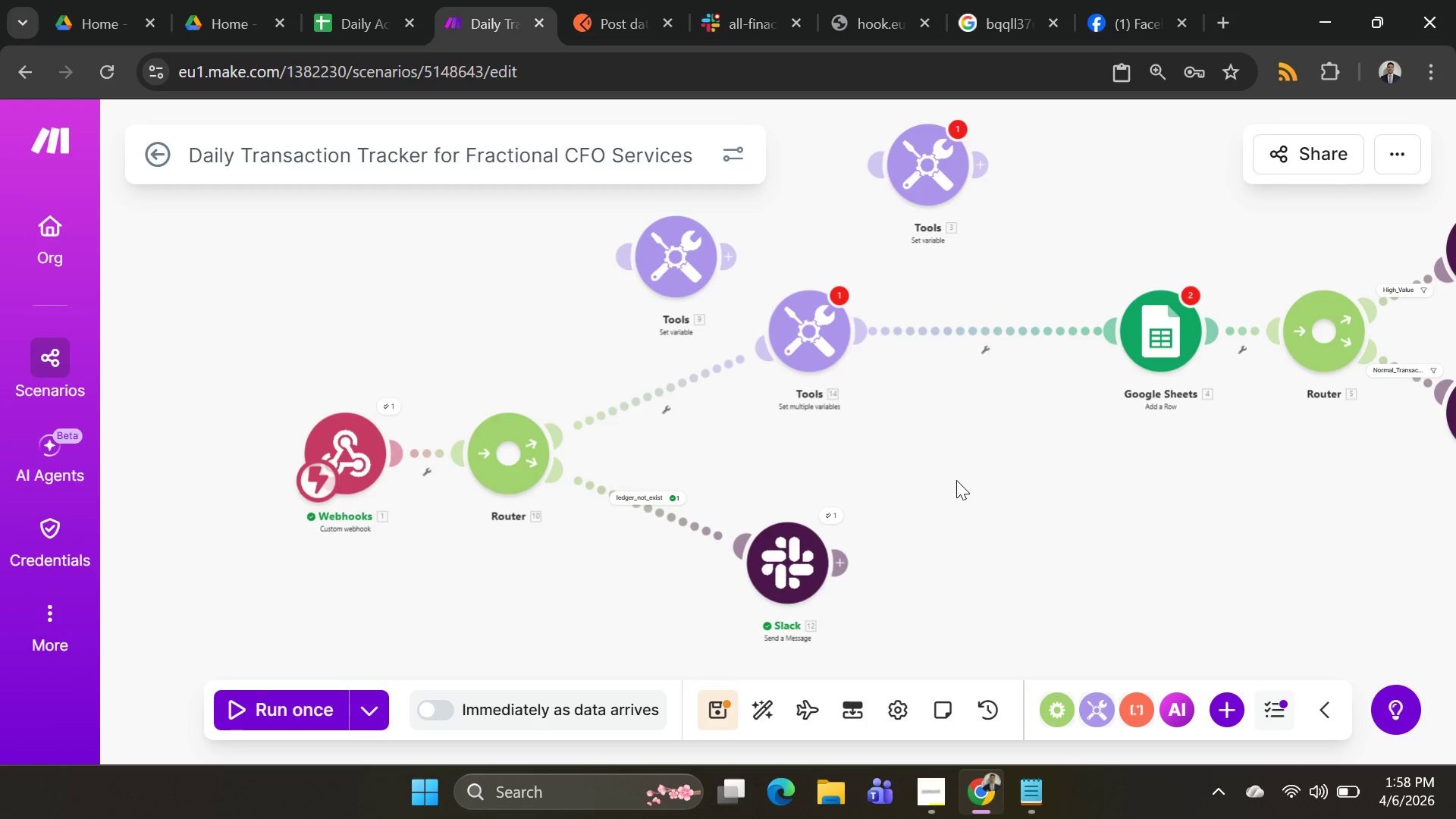 
left_click_drag(start_coordinate=[956, 480], to_coordinate=[732, 503])
 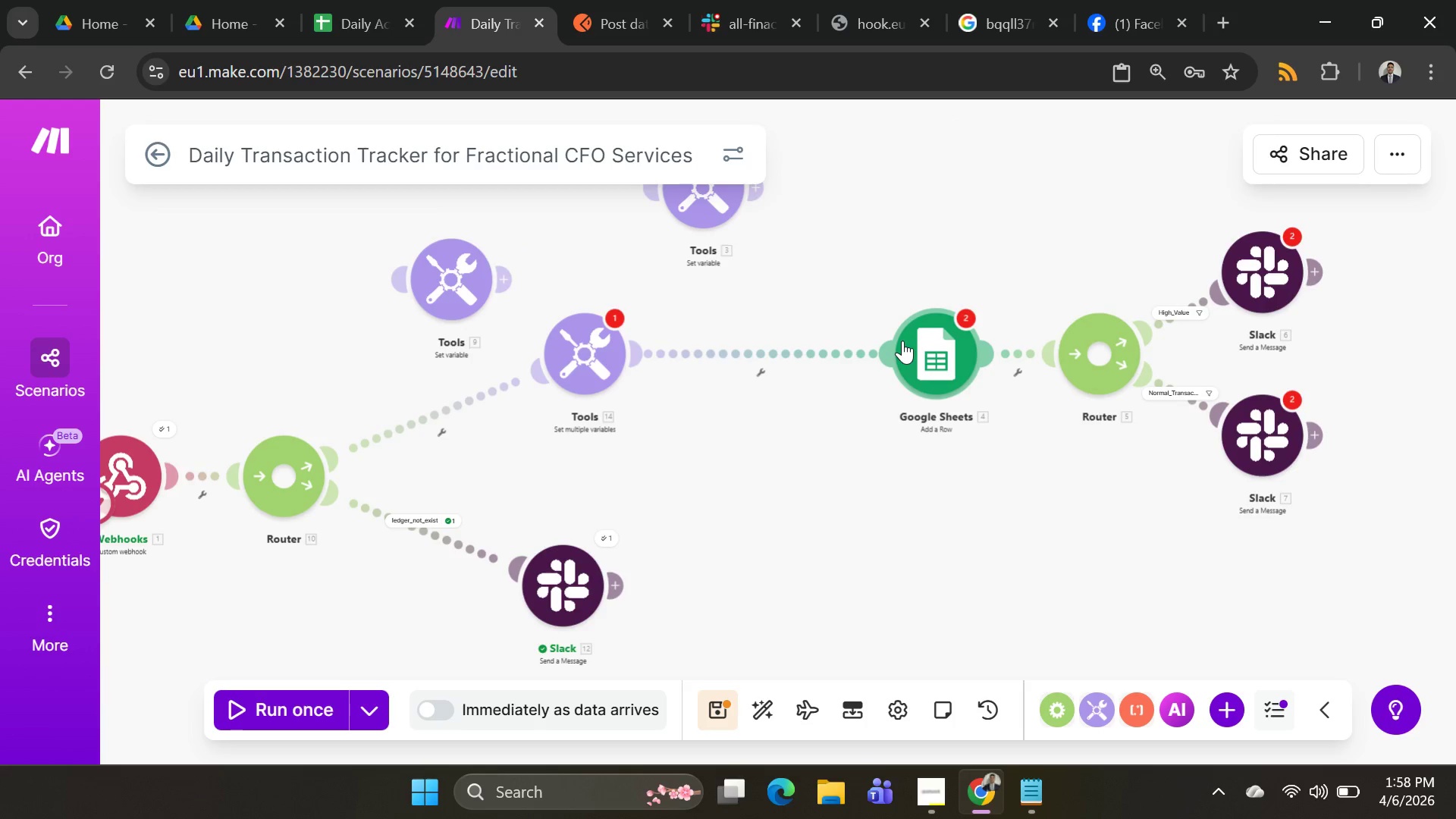 
left_click_drag(start_coordinate=[902, 340], to_coordinate=[781, 348])
 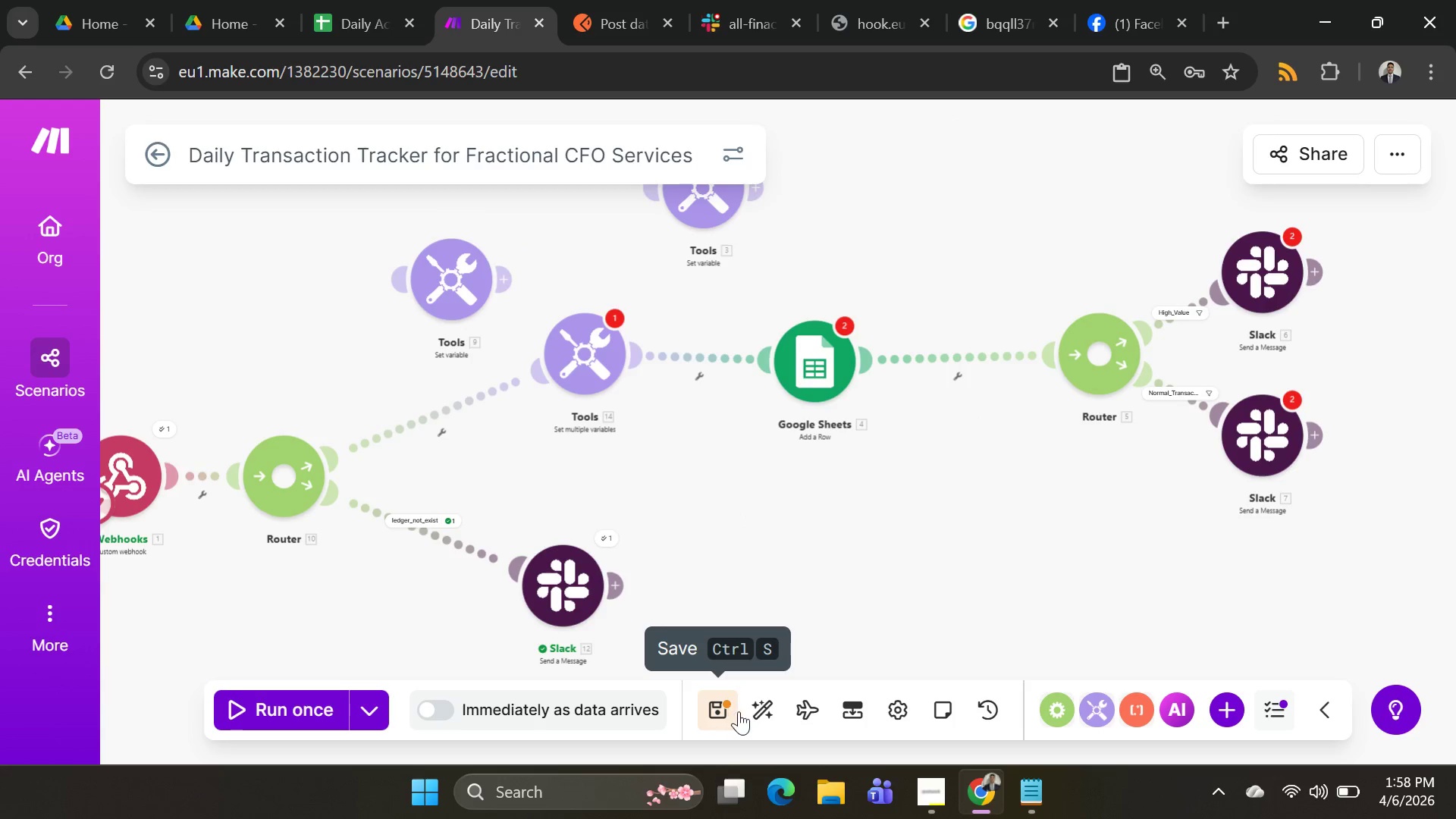 
left_click([755, 711])
 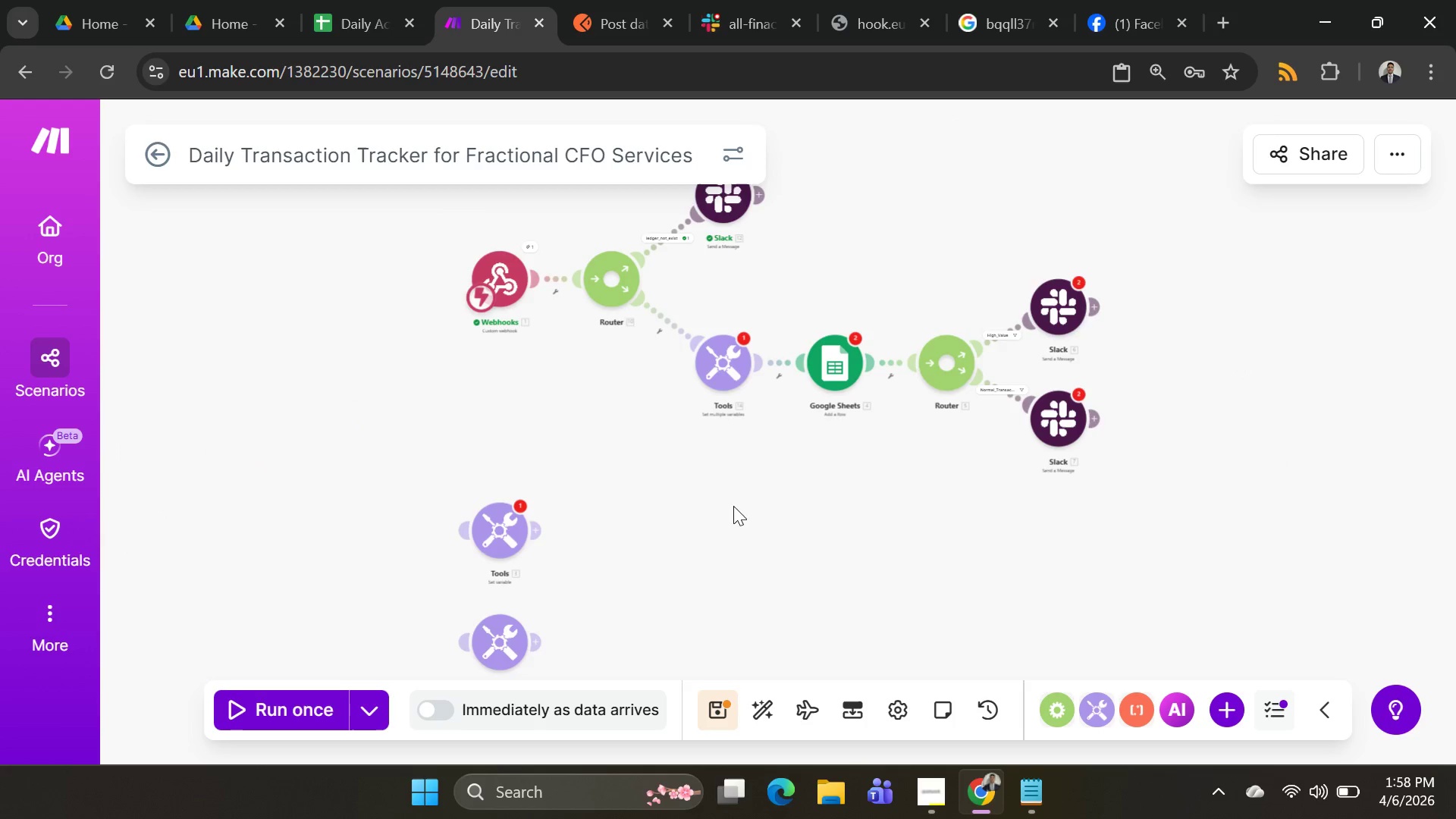 
left_click_drag(start_coordinate=[733, 509], to_coordinate=[610, 516])
 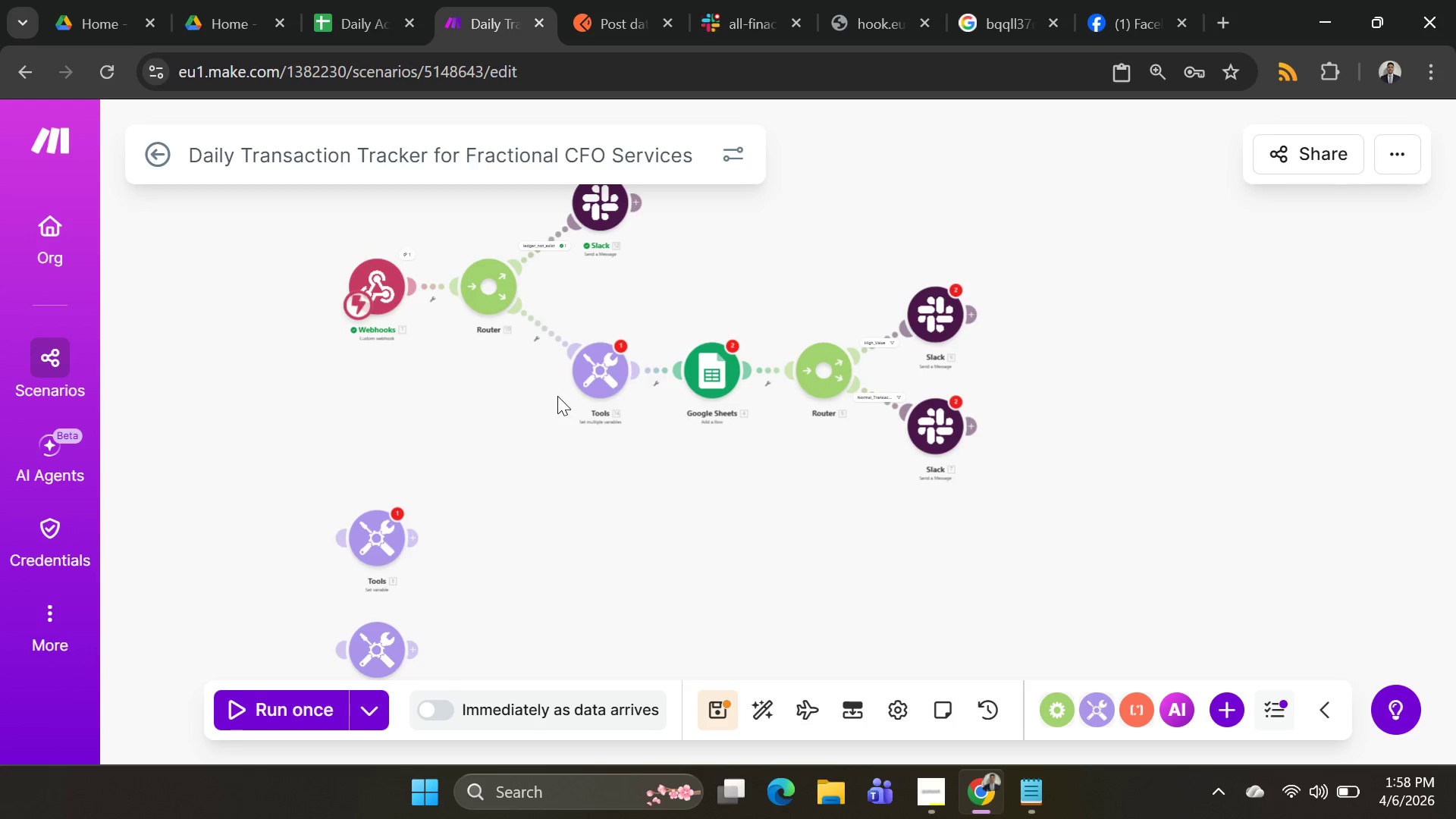 
left_click([588, 384])
 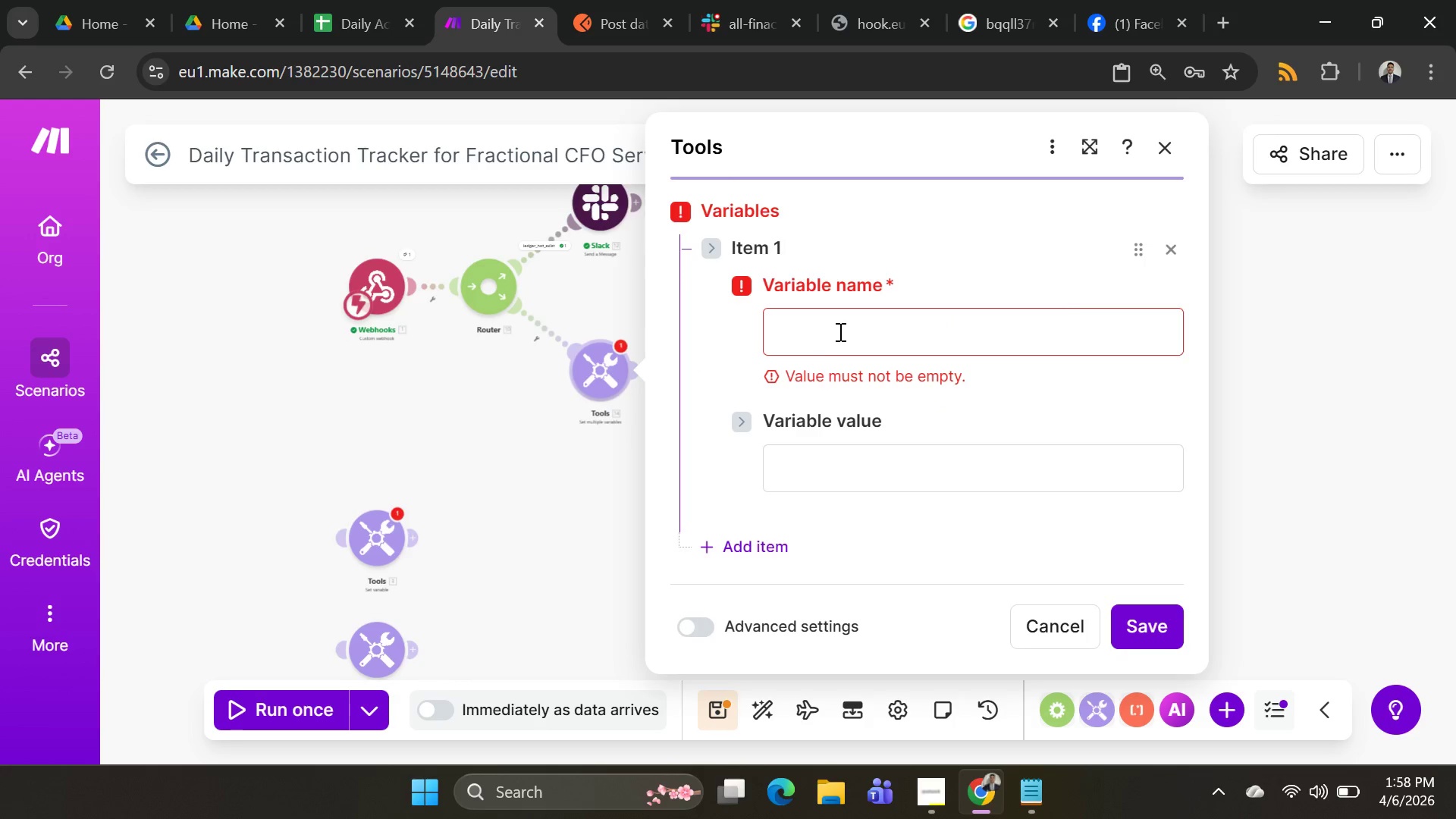 
left_click([839, 331])
 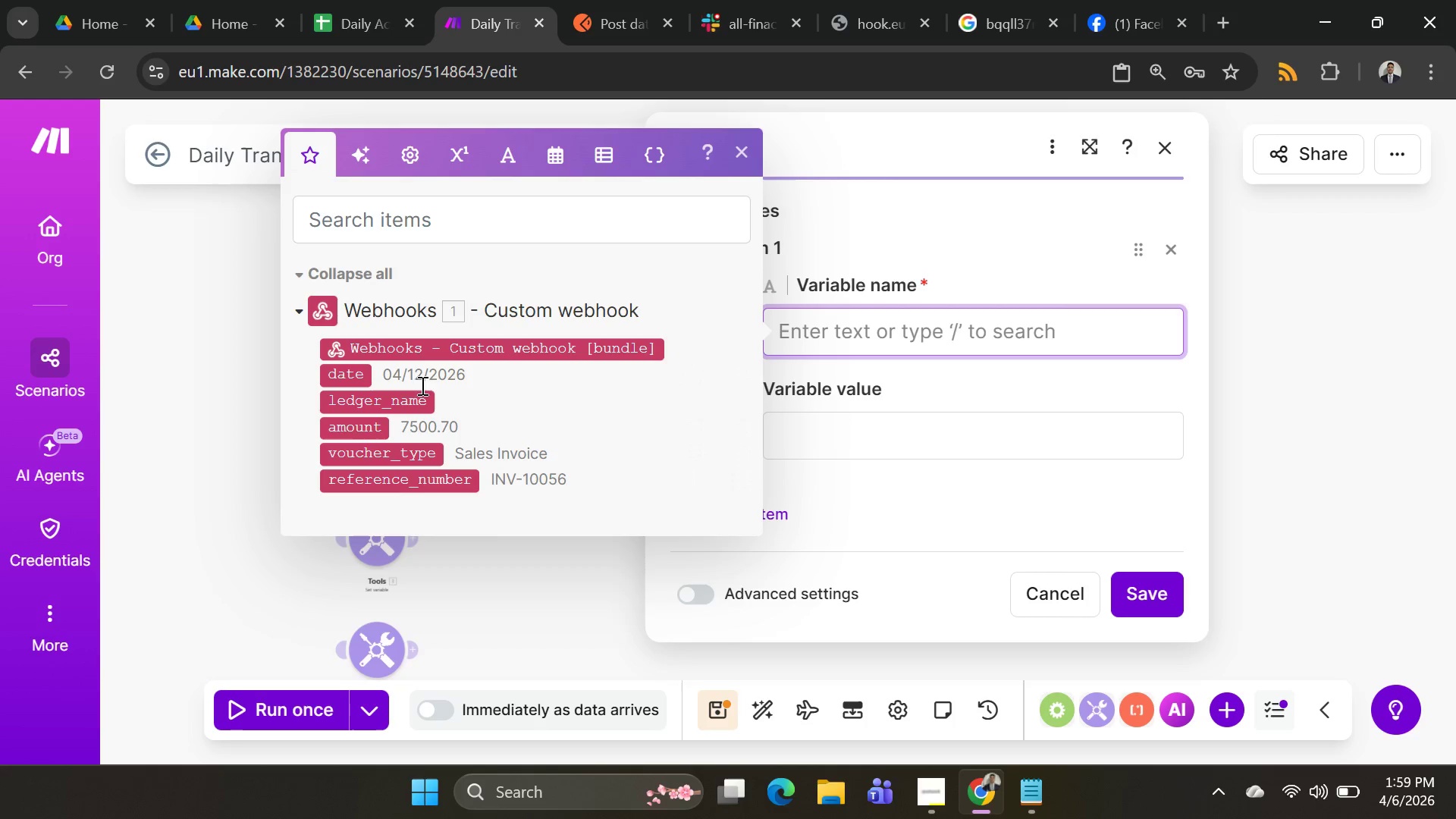 
wait(29.15)
 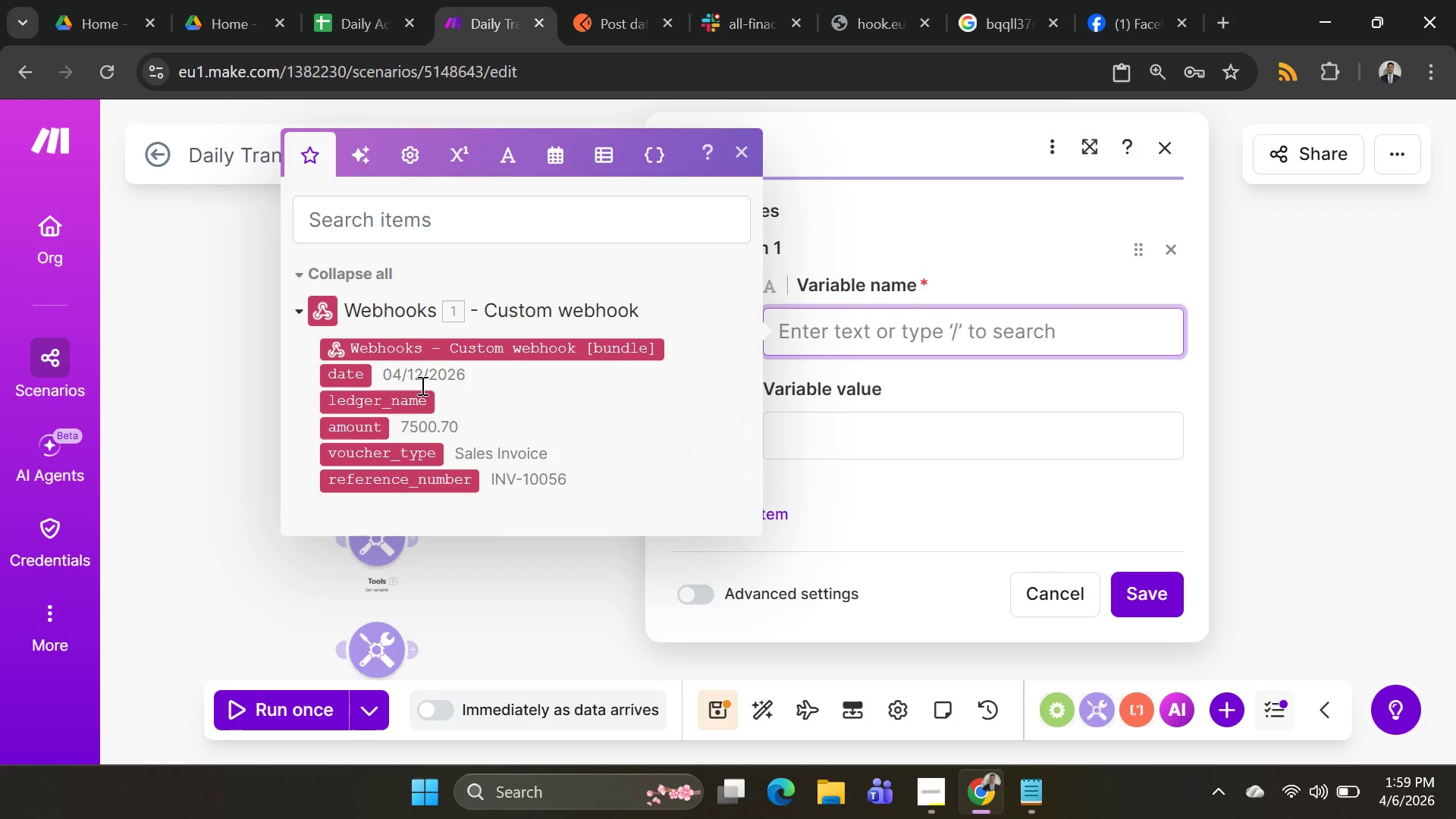 
mouse_move([846, 322])
 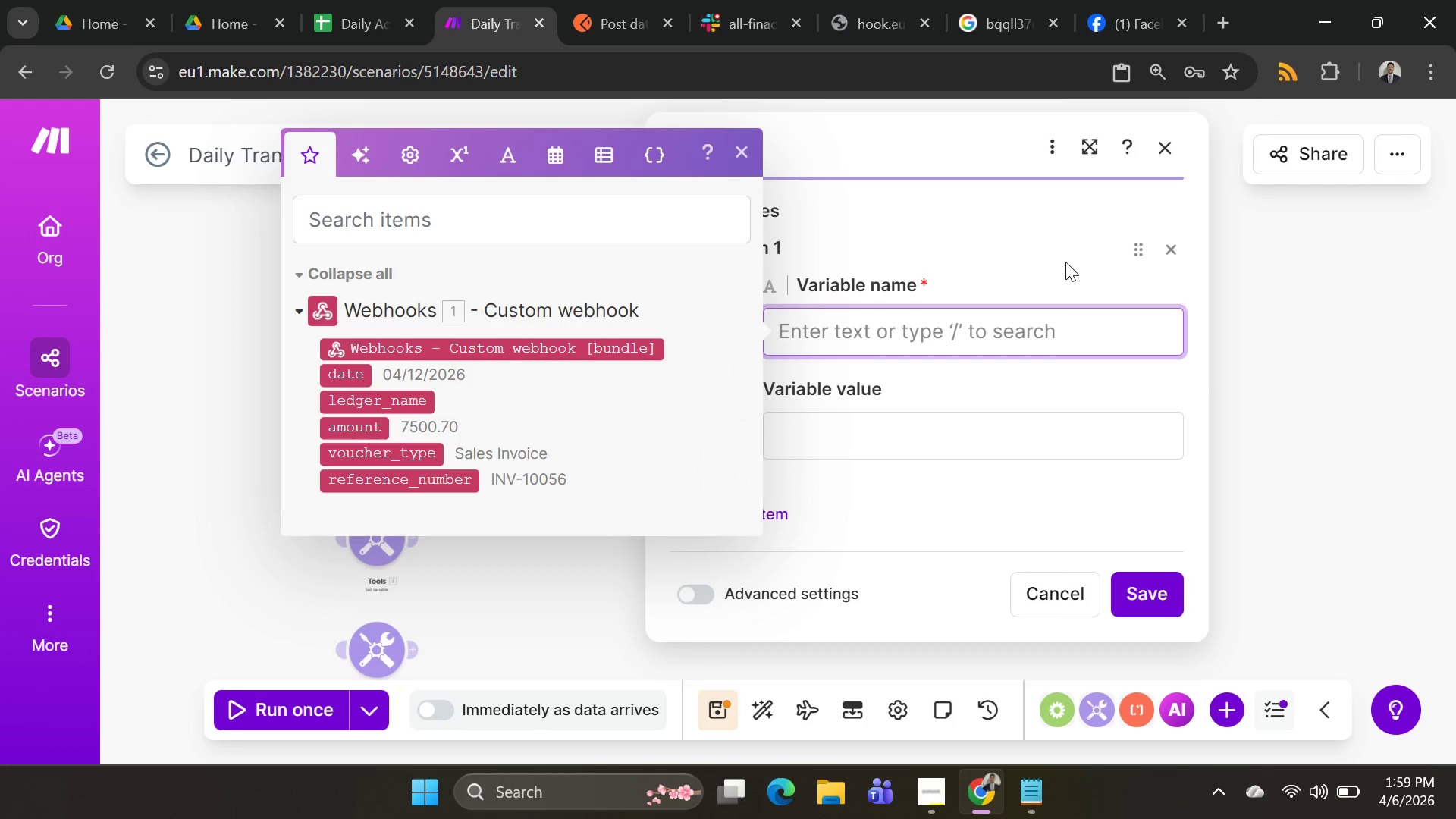 
wait(5.64)
 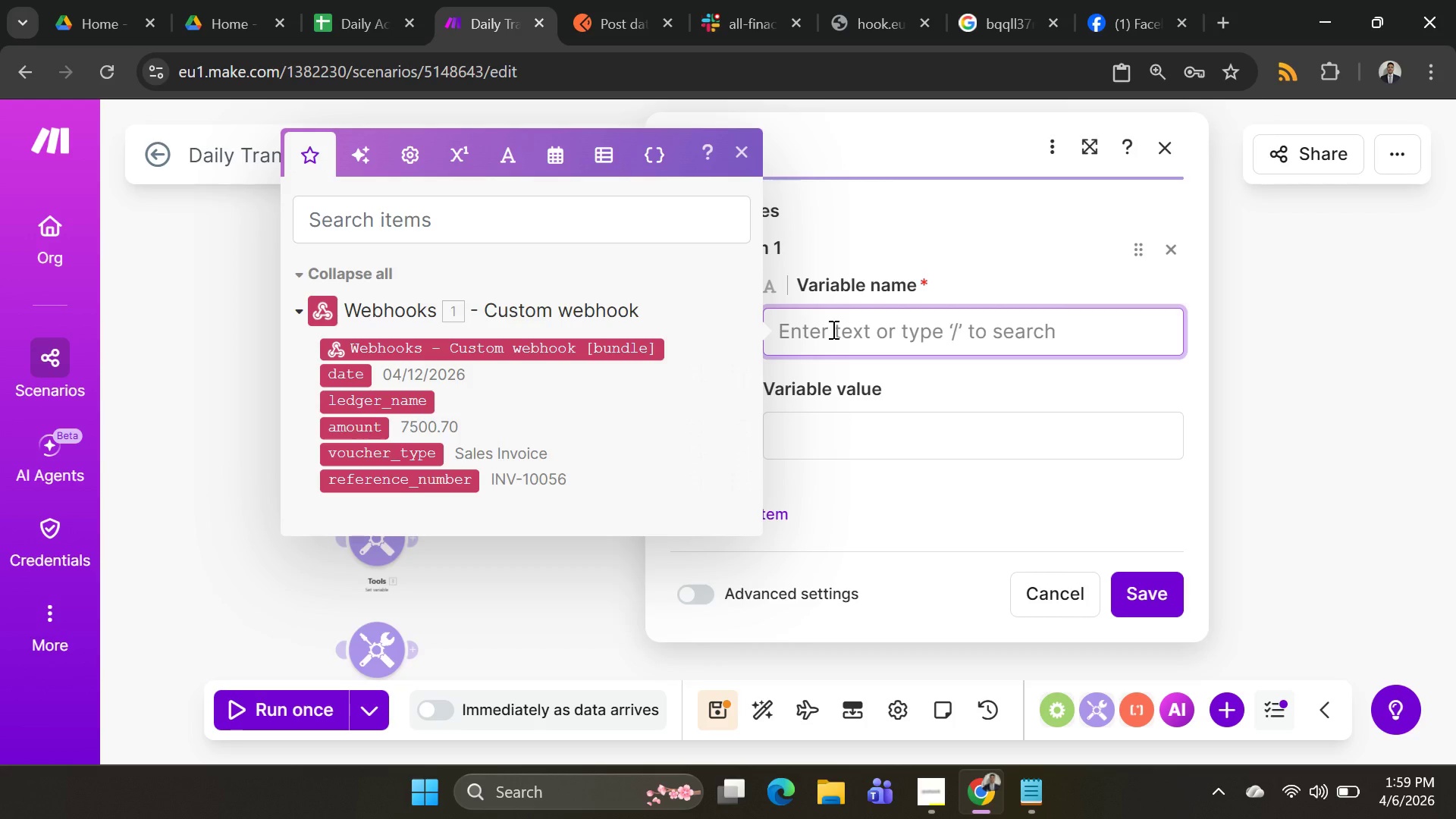 
mouse_move([348, 367])
 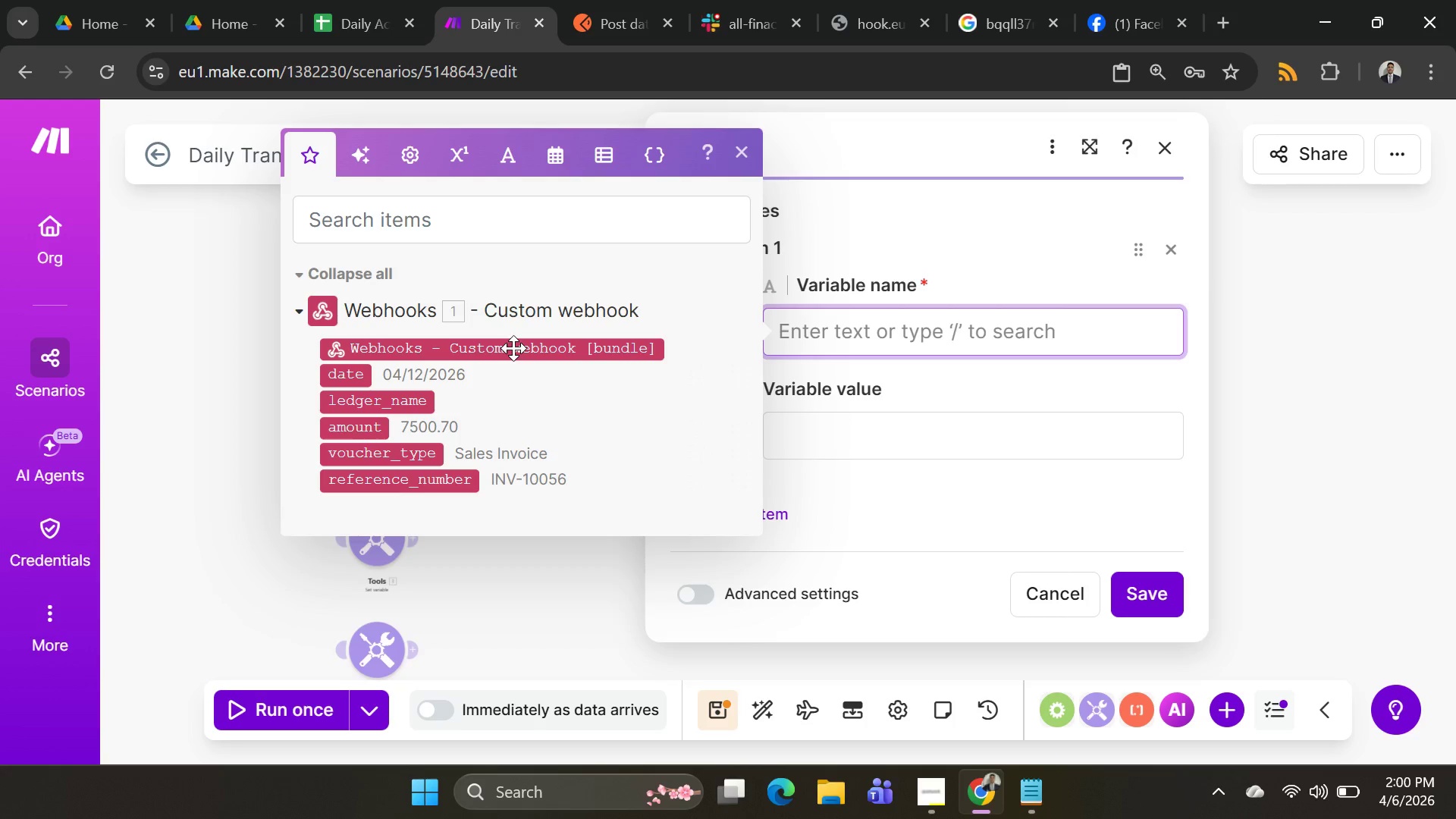 
wait(56.75)
 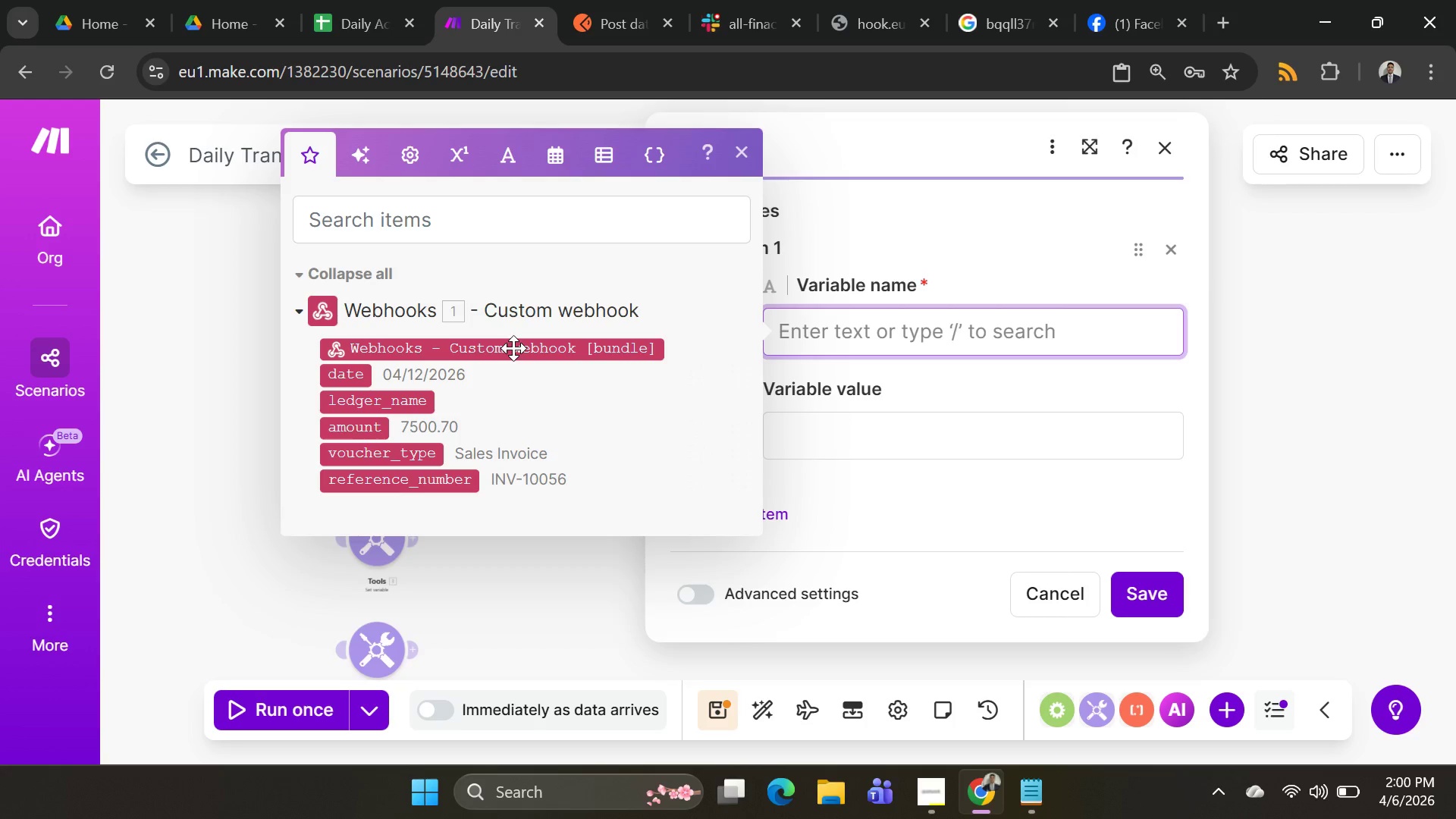 
left_click([488, 224])
 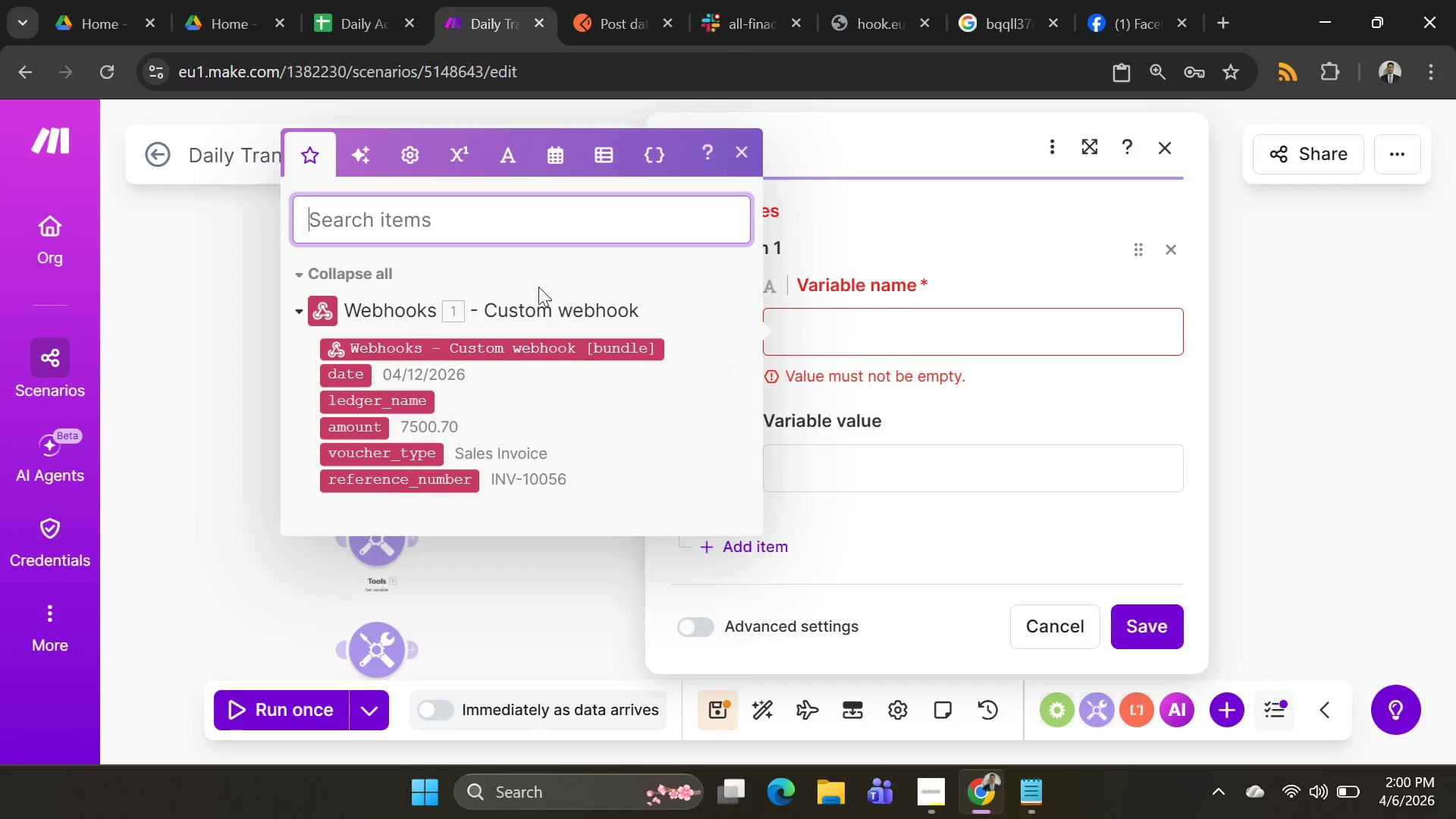 
type(Formated)
 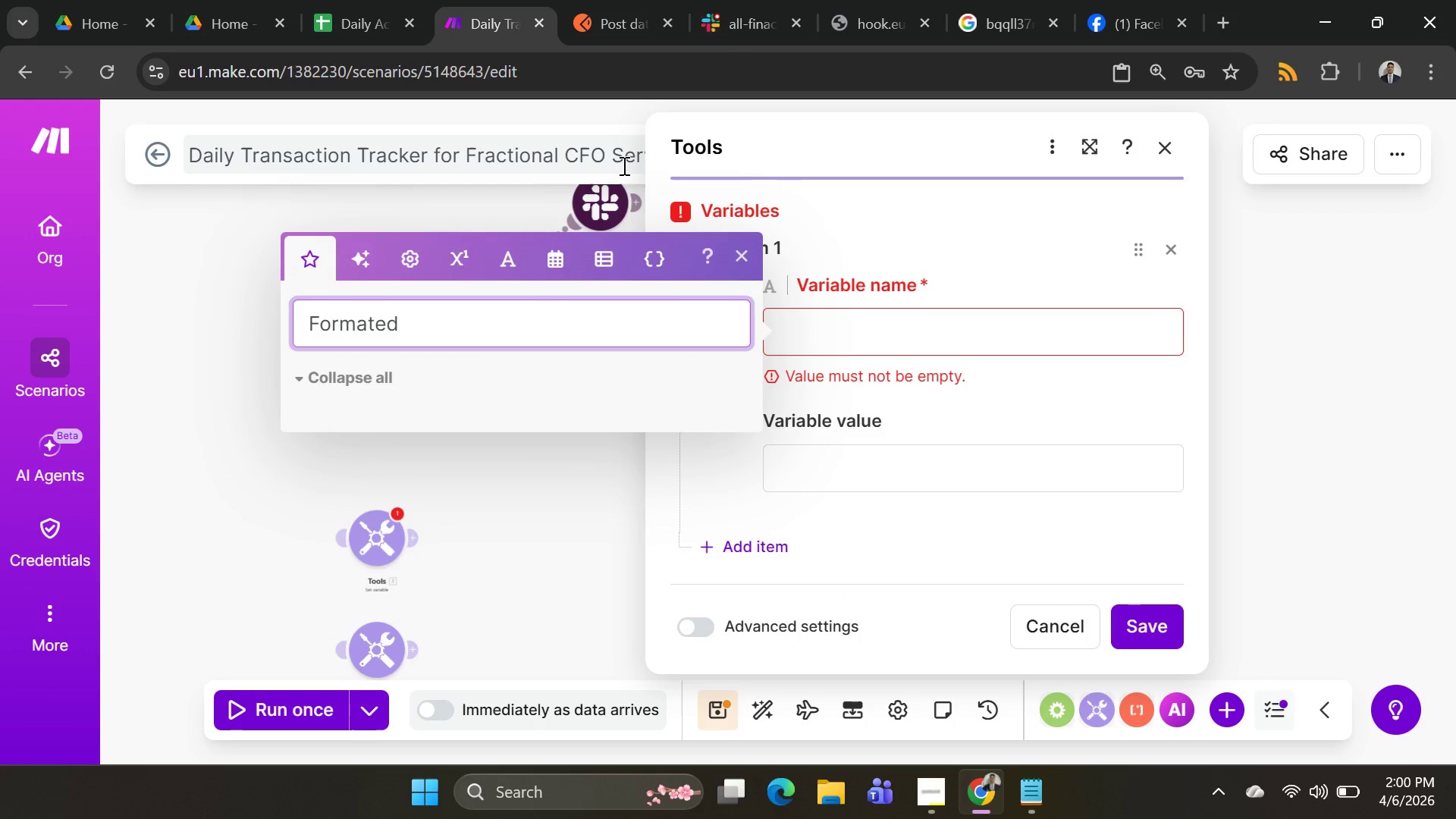 
type(_Date)
 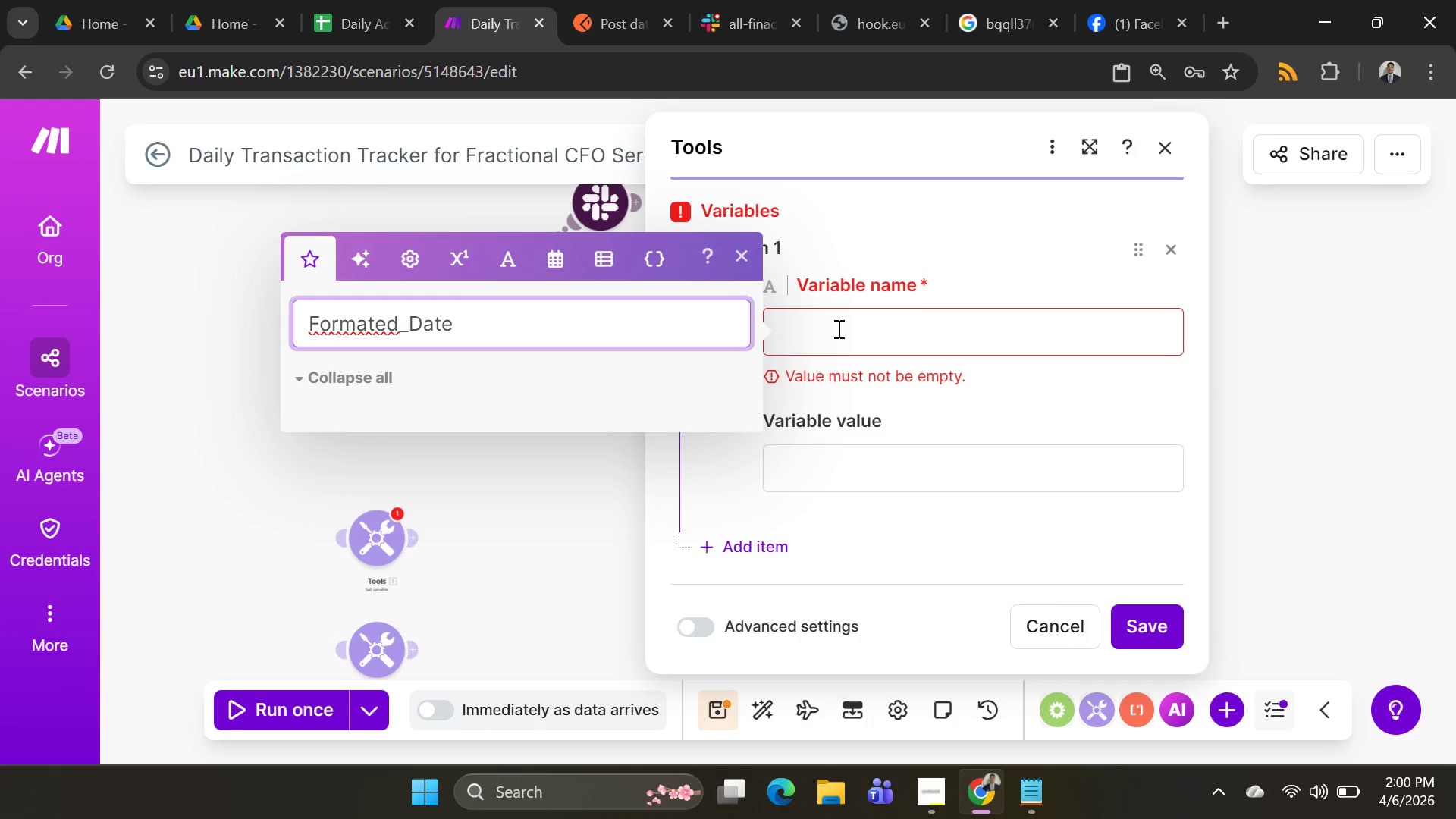 
left_click([874, 312])
 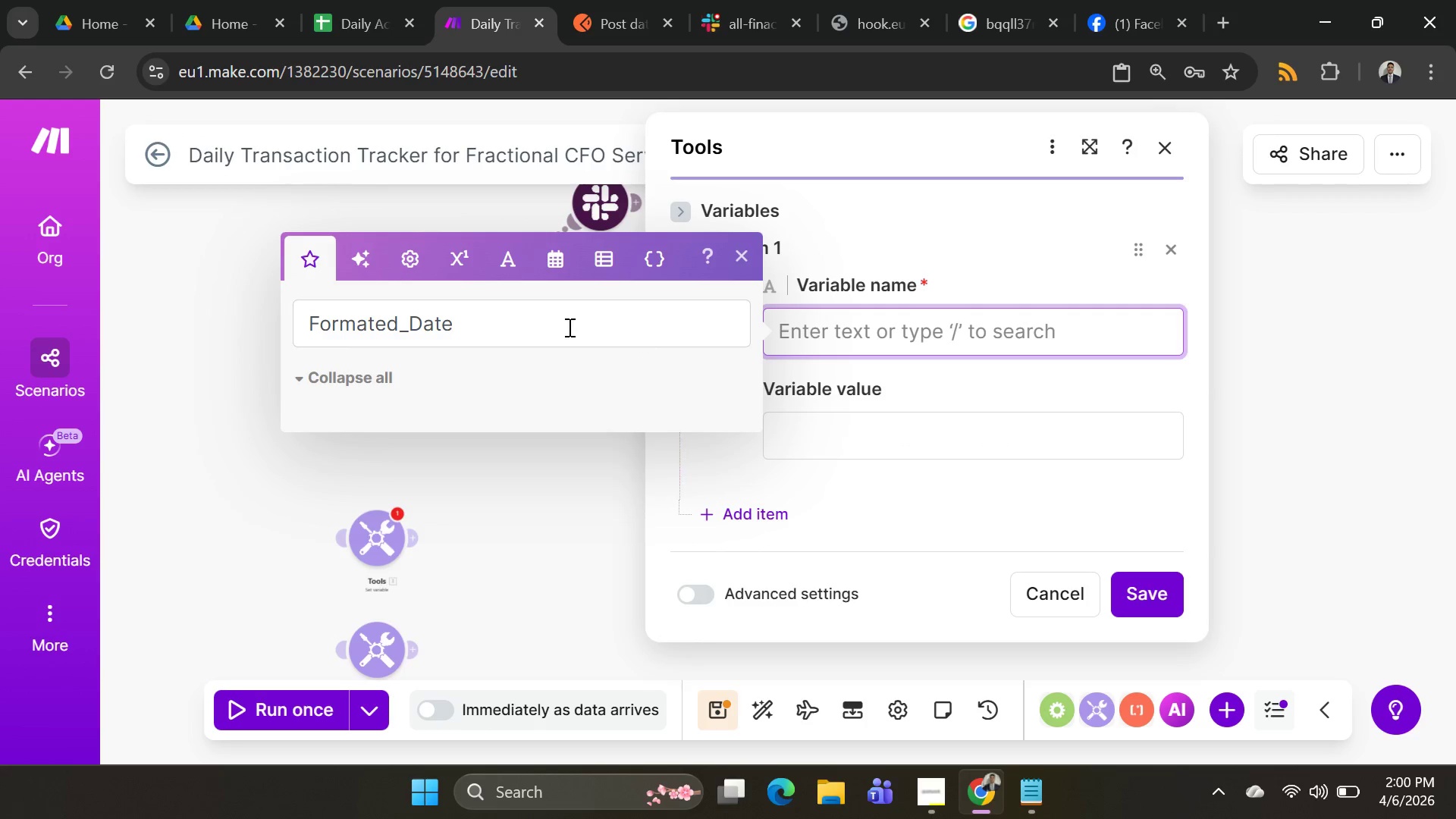 
left_click_drag(start_coordinate=[560, 323], to_coordinate=[70, 326])
 